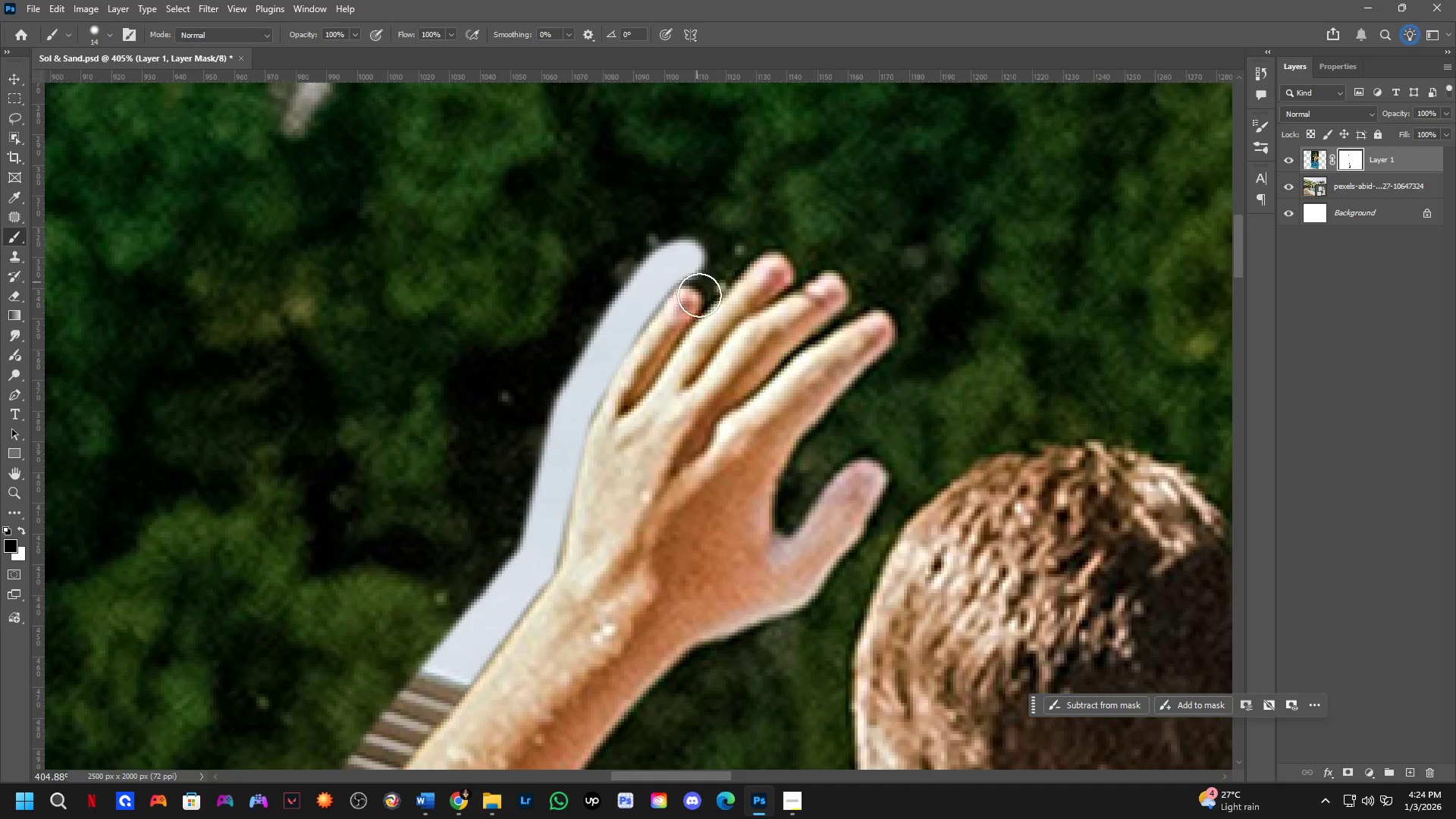 
hold_key(key=Space, duration=0.62)
 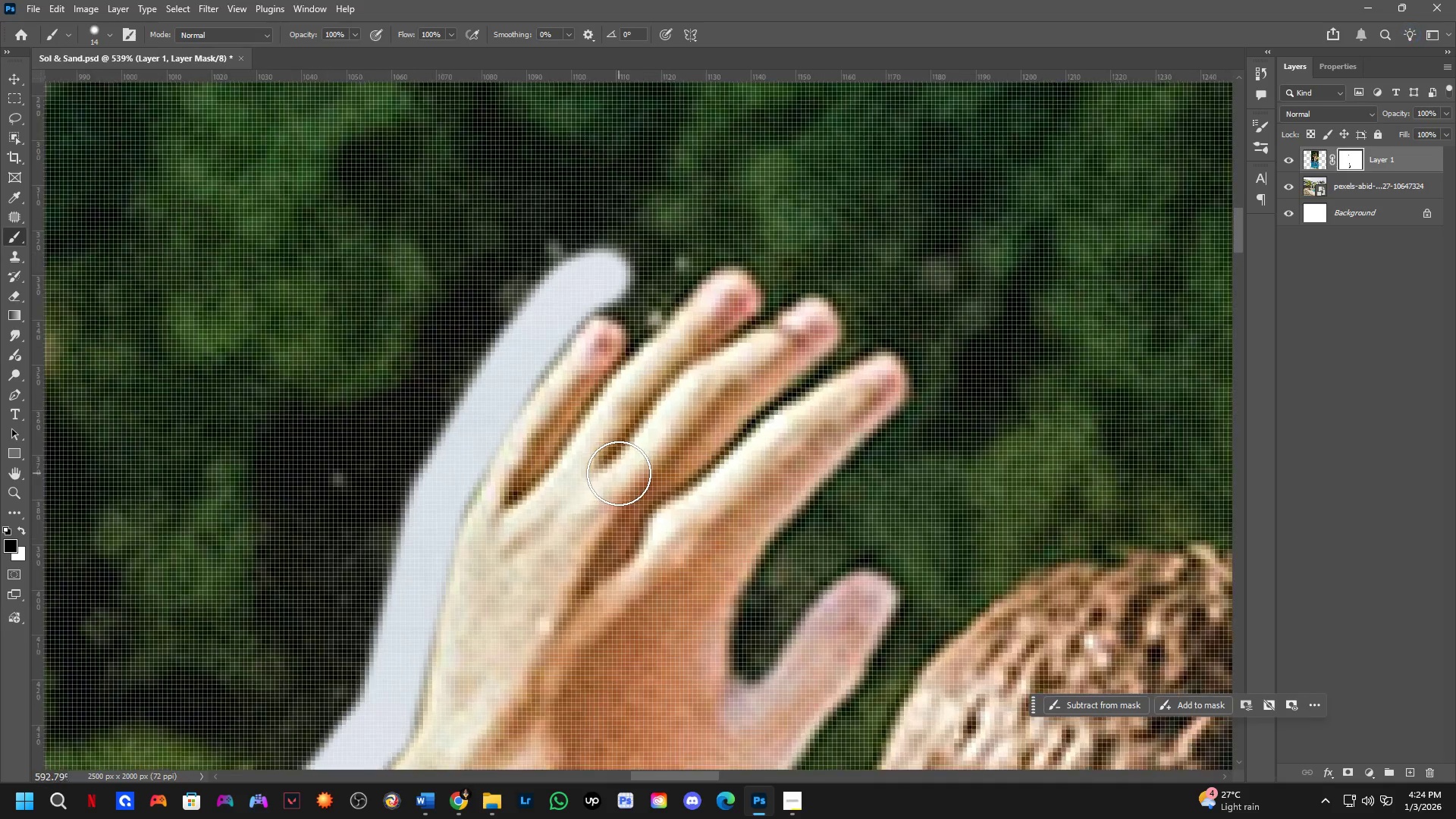 
left_click_drag(start_coordinate=[720, 403], to_coordinate=[642, 484])
 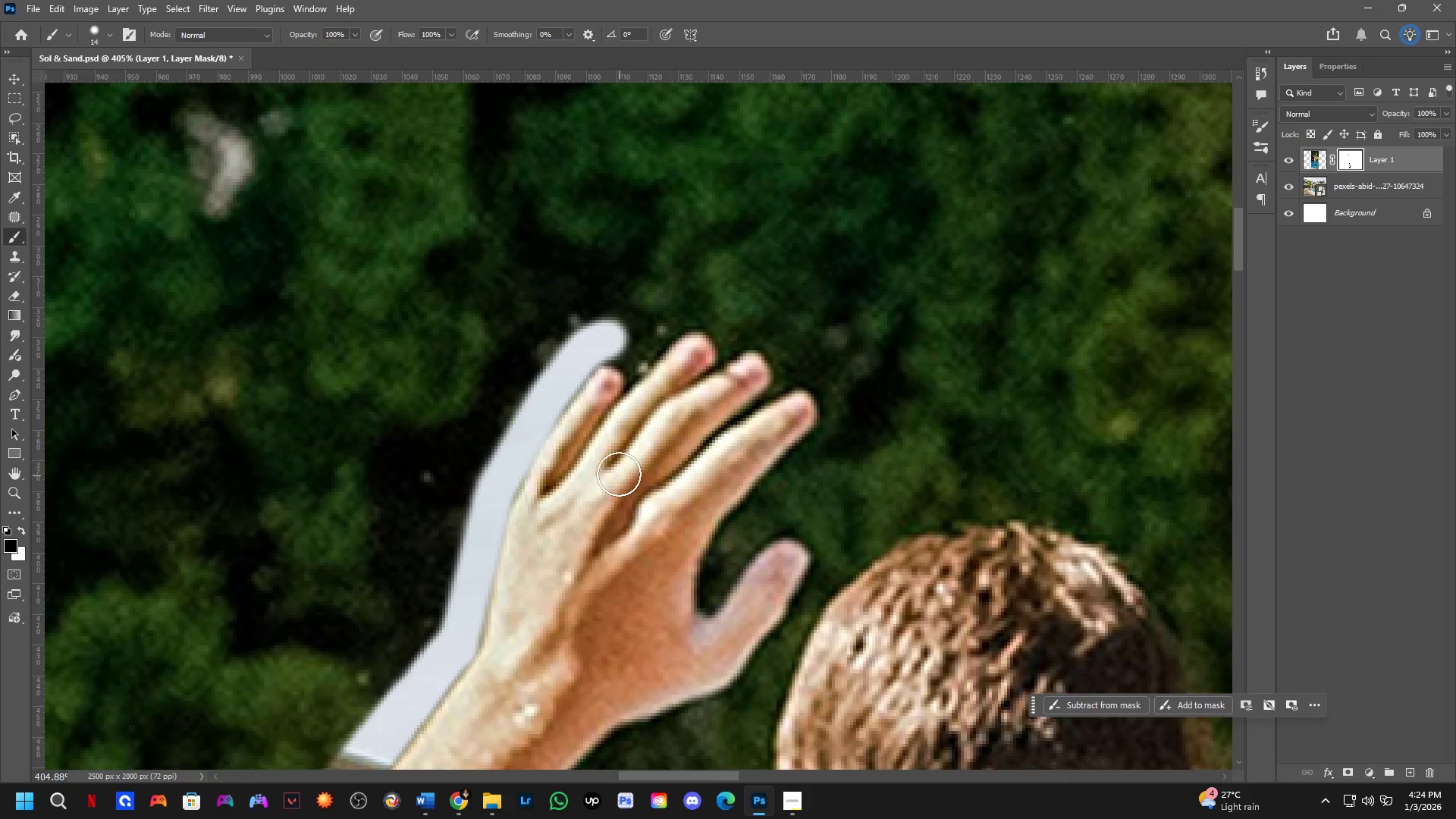 
scroll: coordinate [619, 473], scroll_direction: up, amount: 4.0
 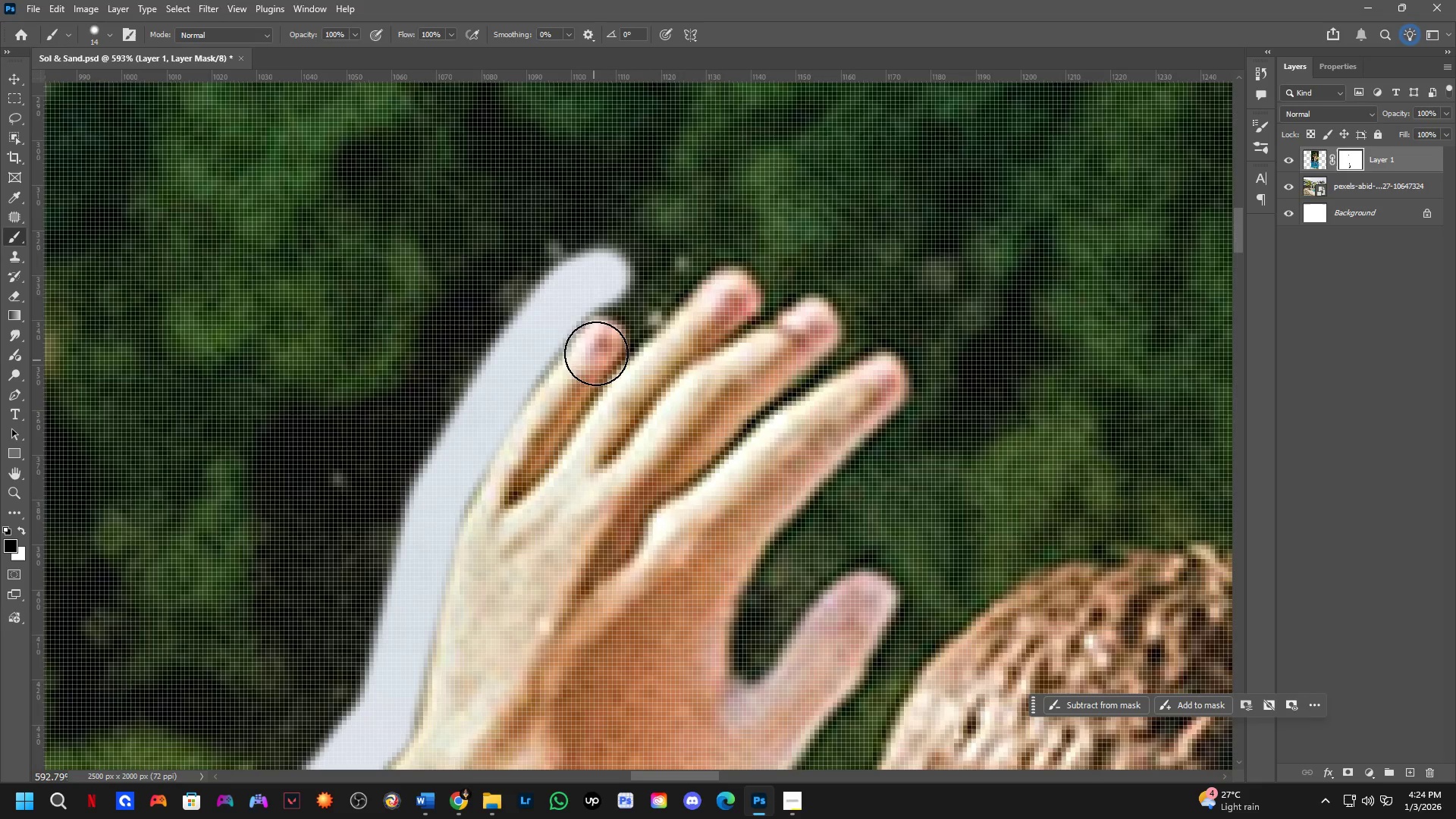 
hold_key(key=AltLeft, duration=0.81)
 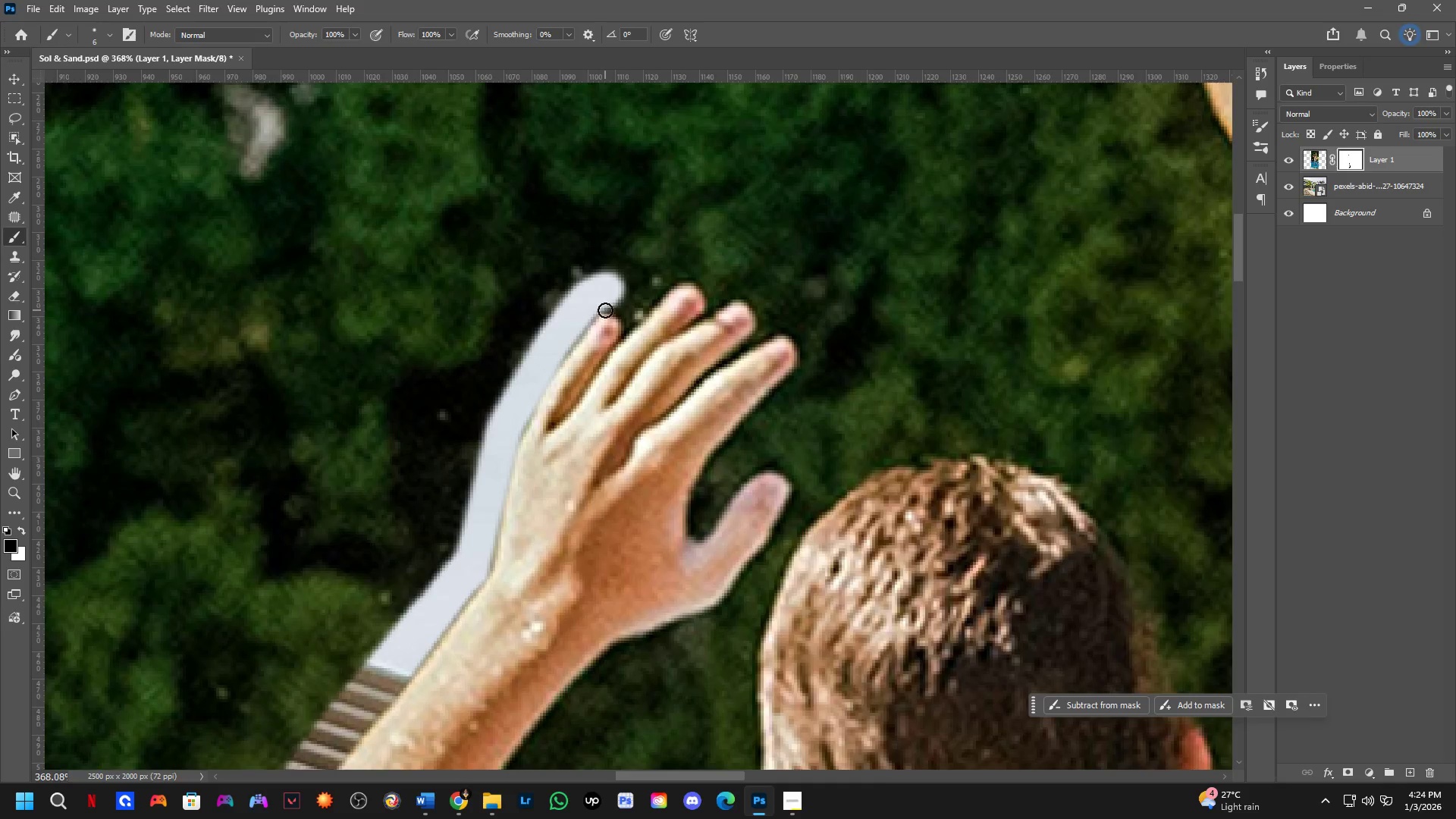 
scroll: coordinate [616, 310], scroll_direction: down, amount: 5.0
 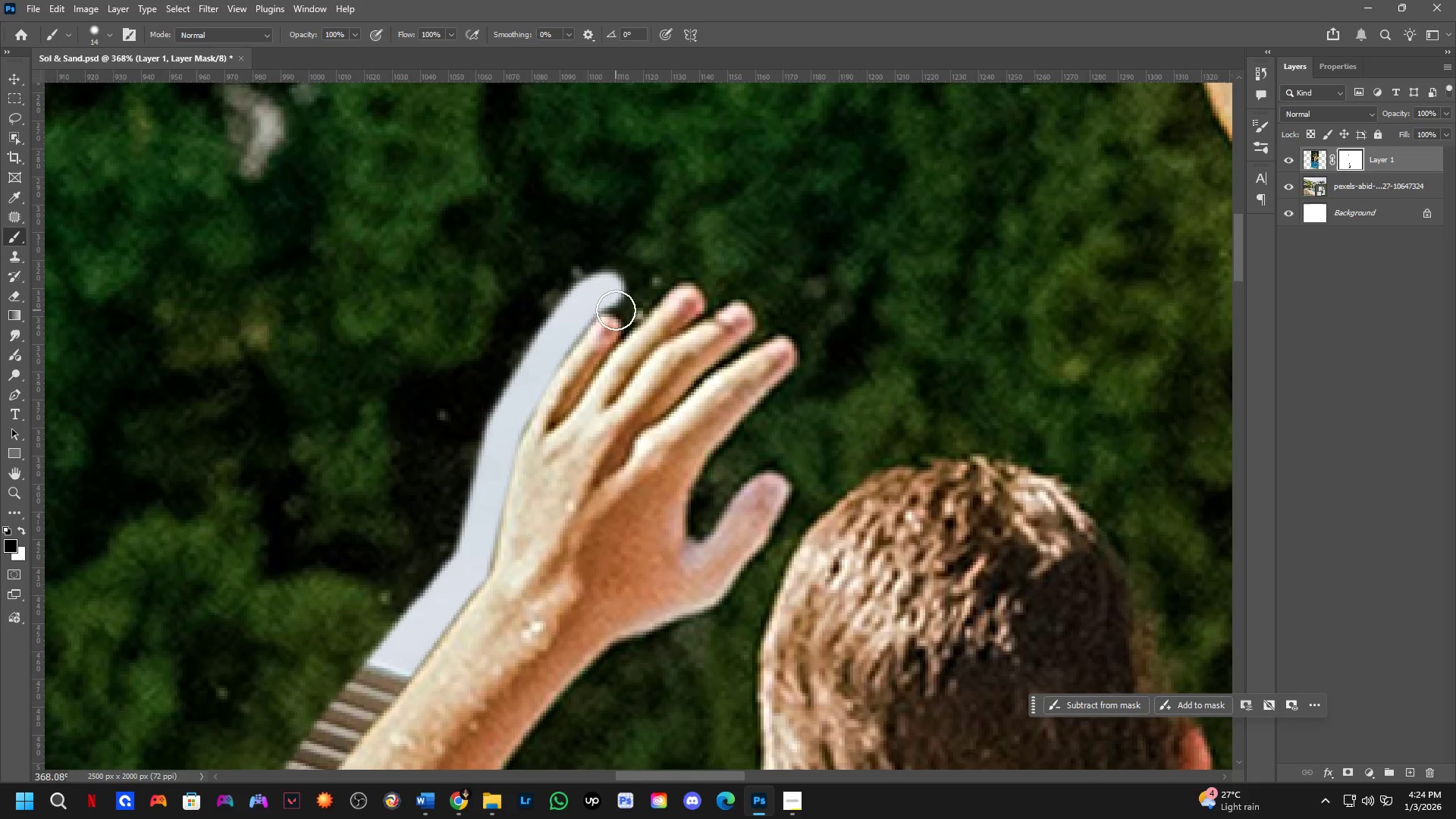 
scroll: coordinate [592, 312], scroll_direction: up, amount: 2.0
 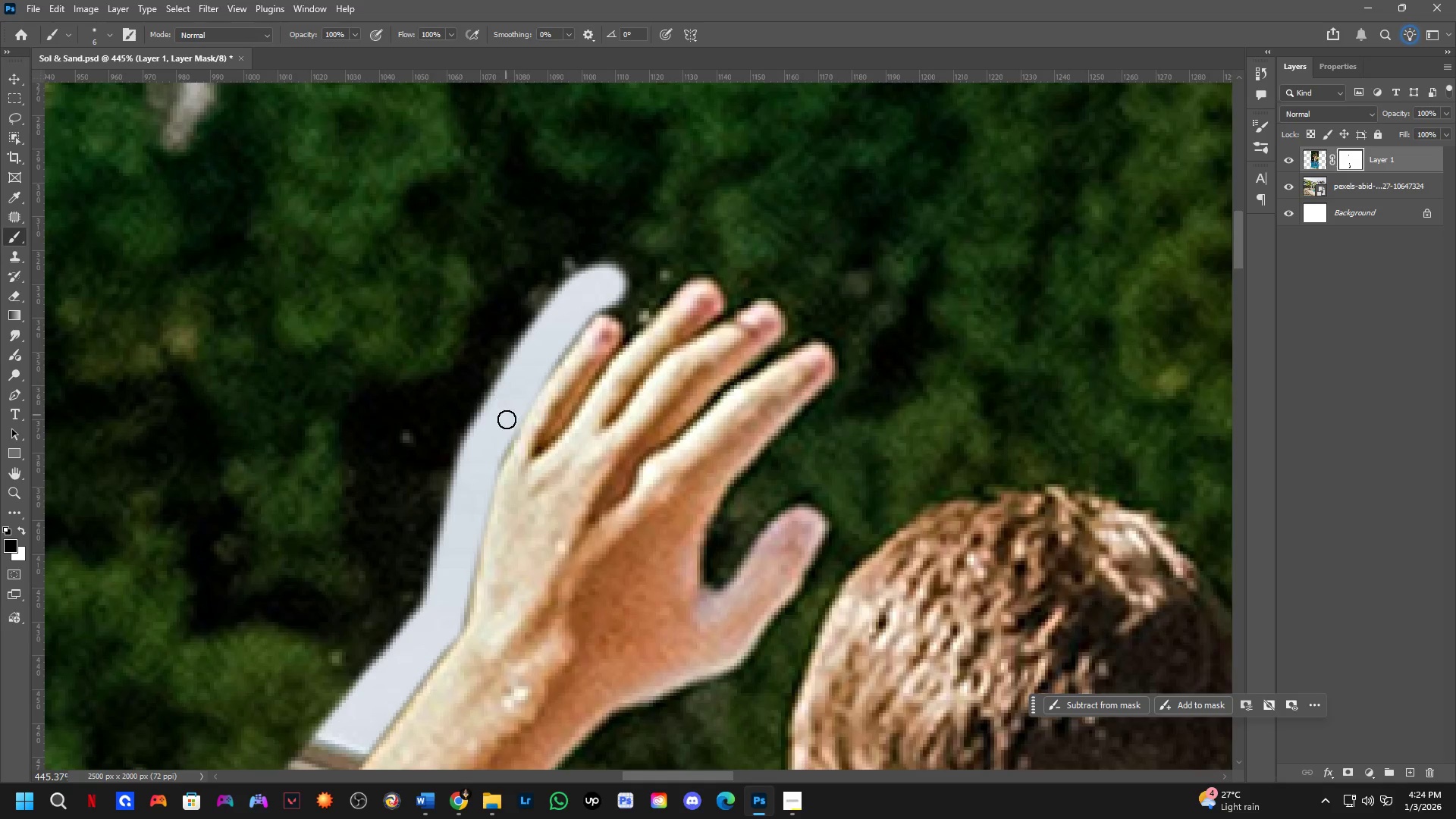 
left_click_drag(start_coordinate=[488, 466], to_coordinate=[618, 364])
 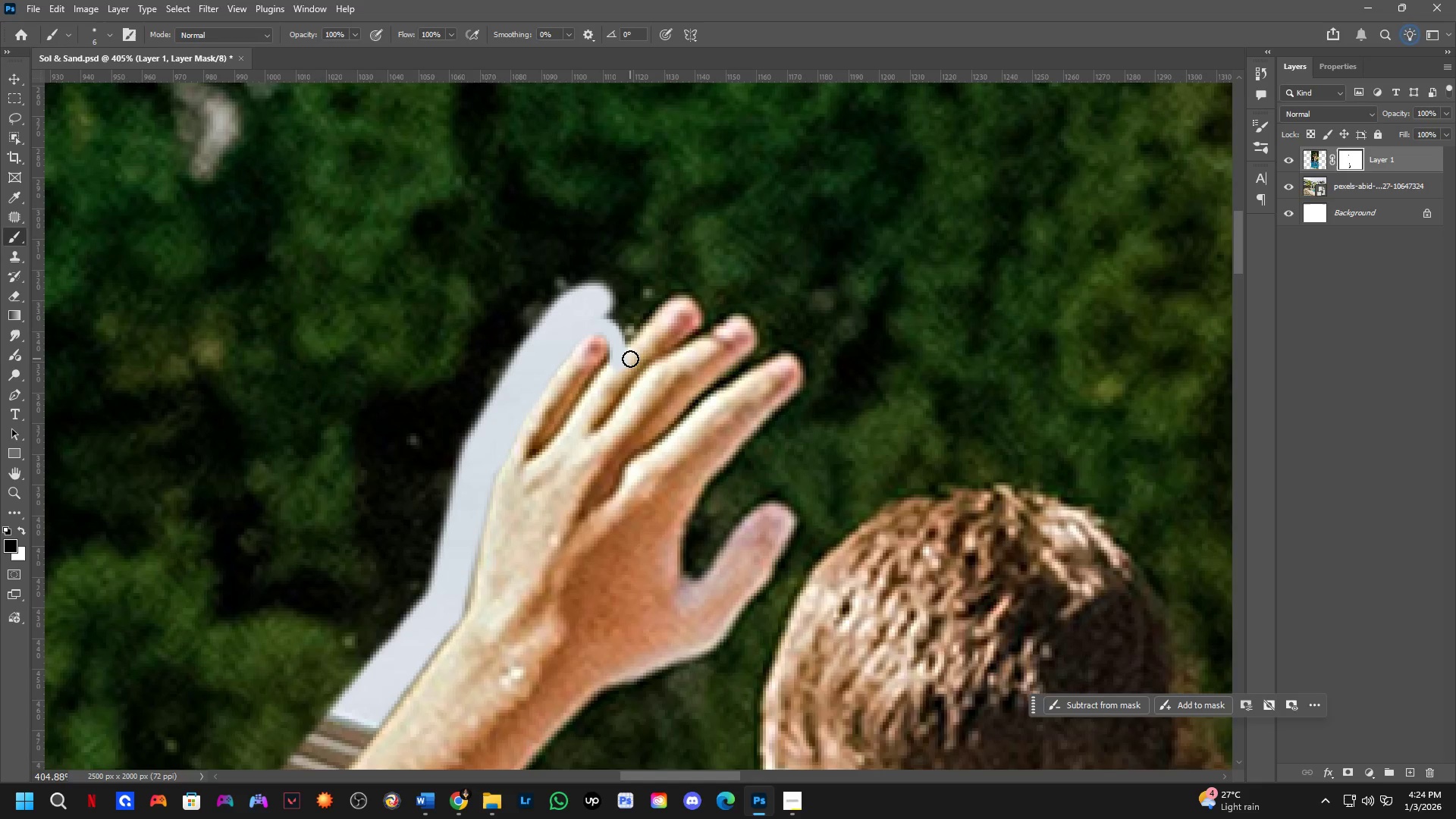 
scroll: coordinate [478, 466], scroll_direction: down, amount: 1.0
 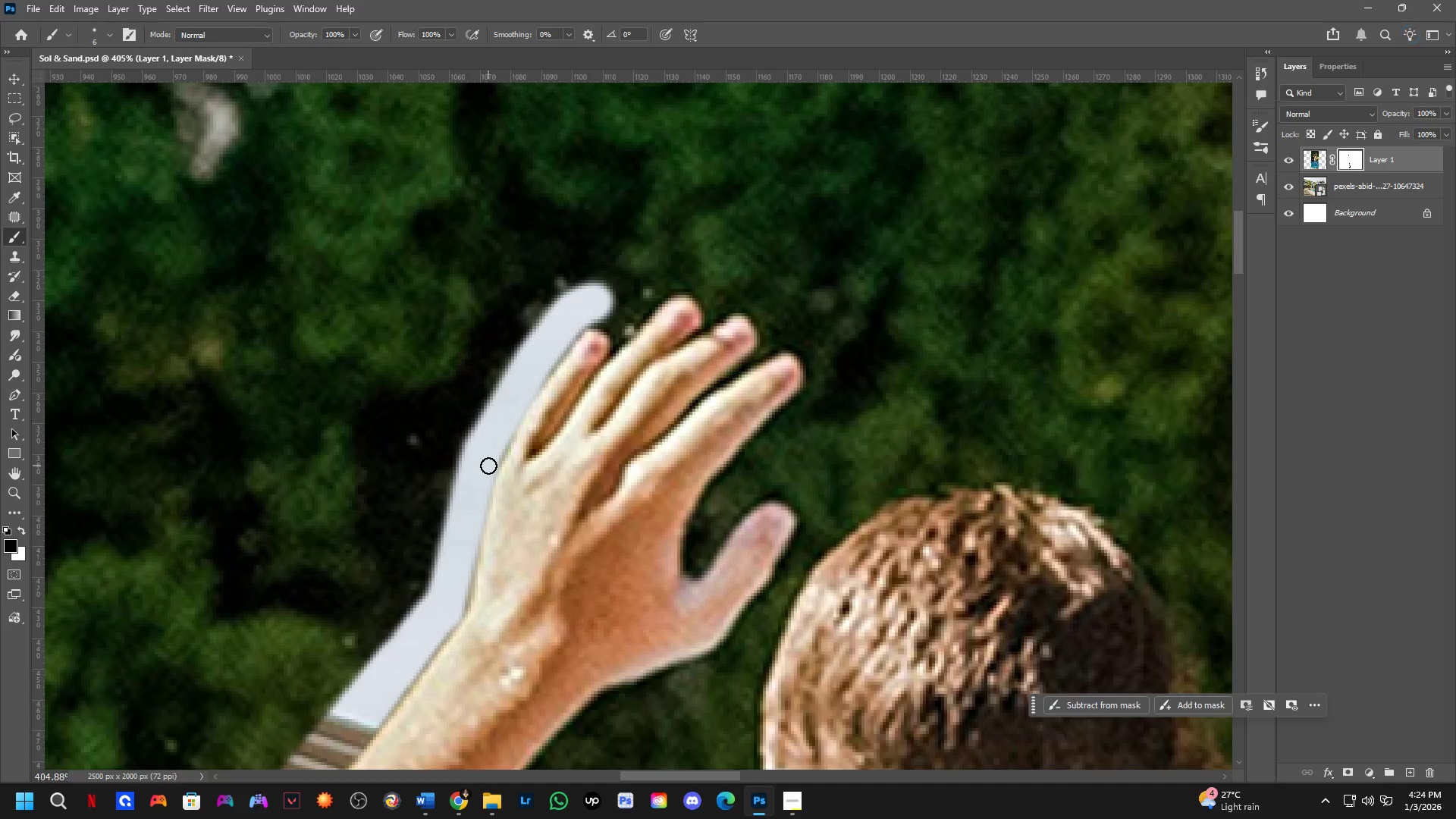 
key(X)
 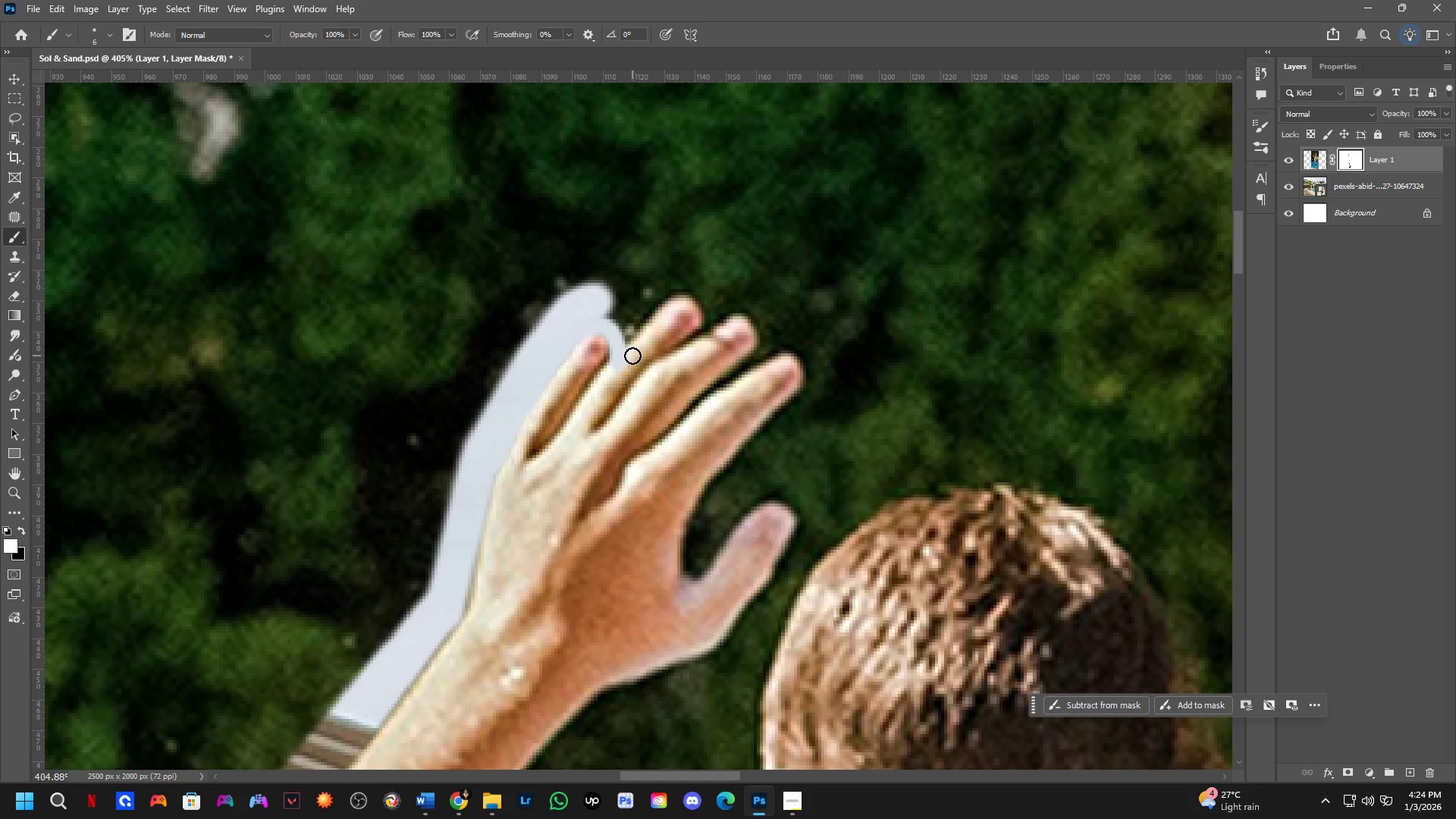 
left_click_drag(start_coordinate=[631, 356], to_coordinate=[637, 344])
 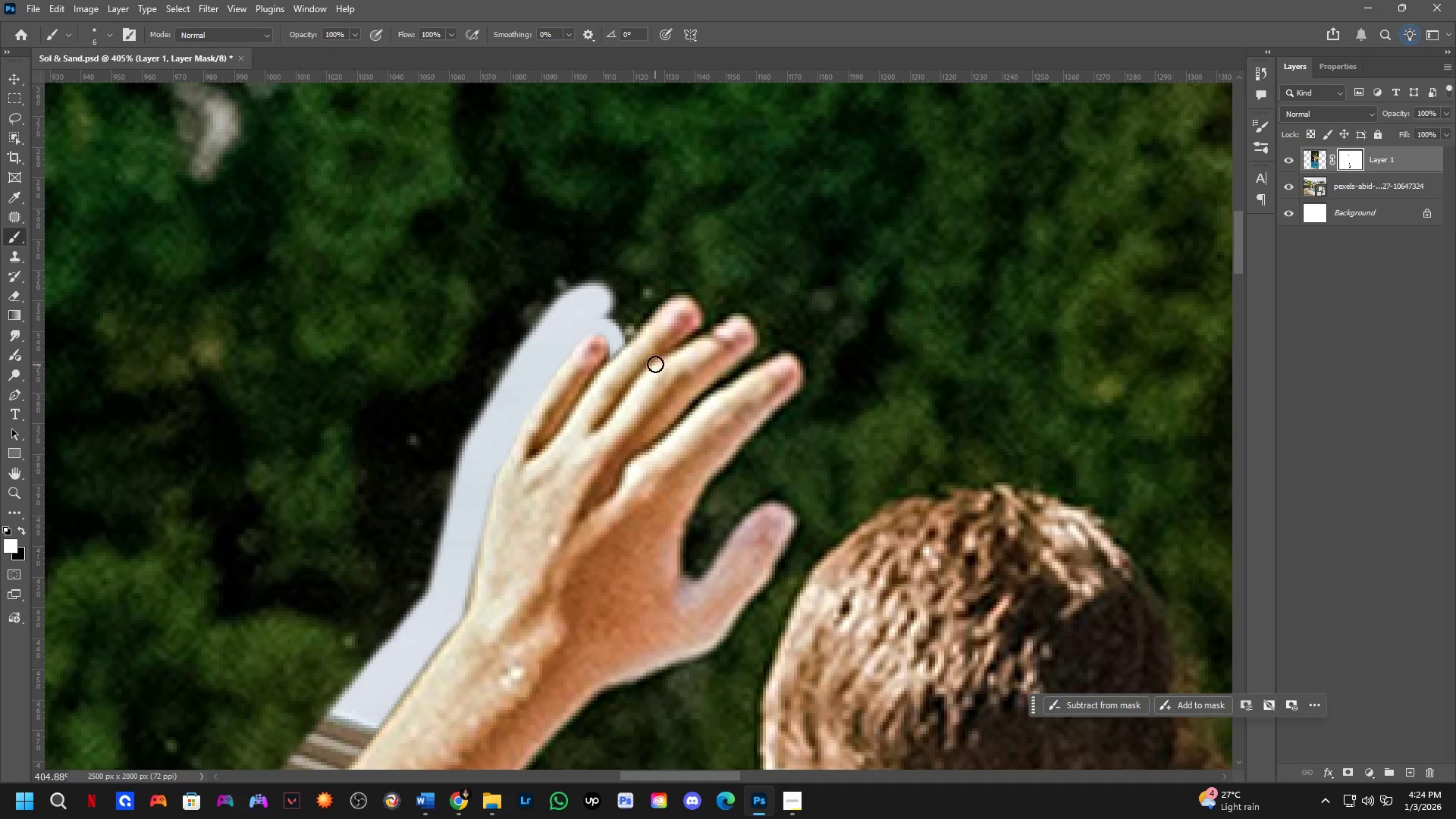 
hold_key(key=Space, duration=0.42)
 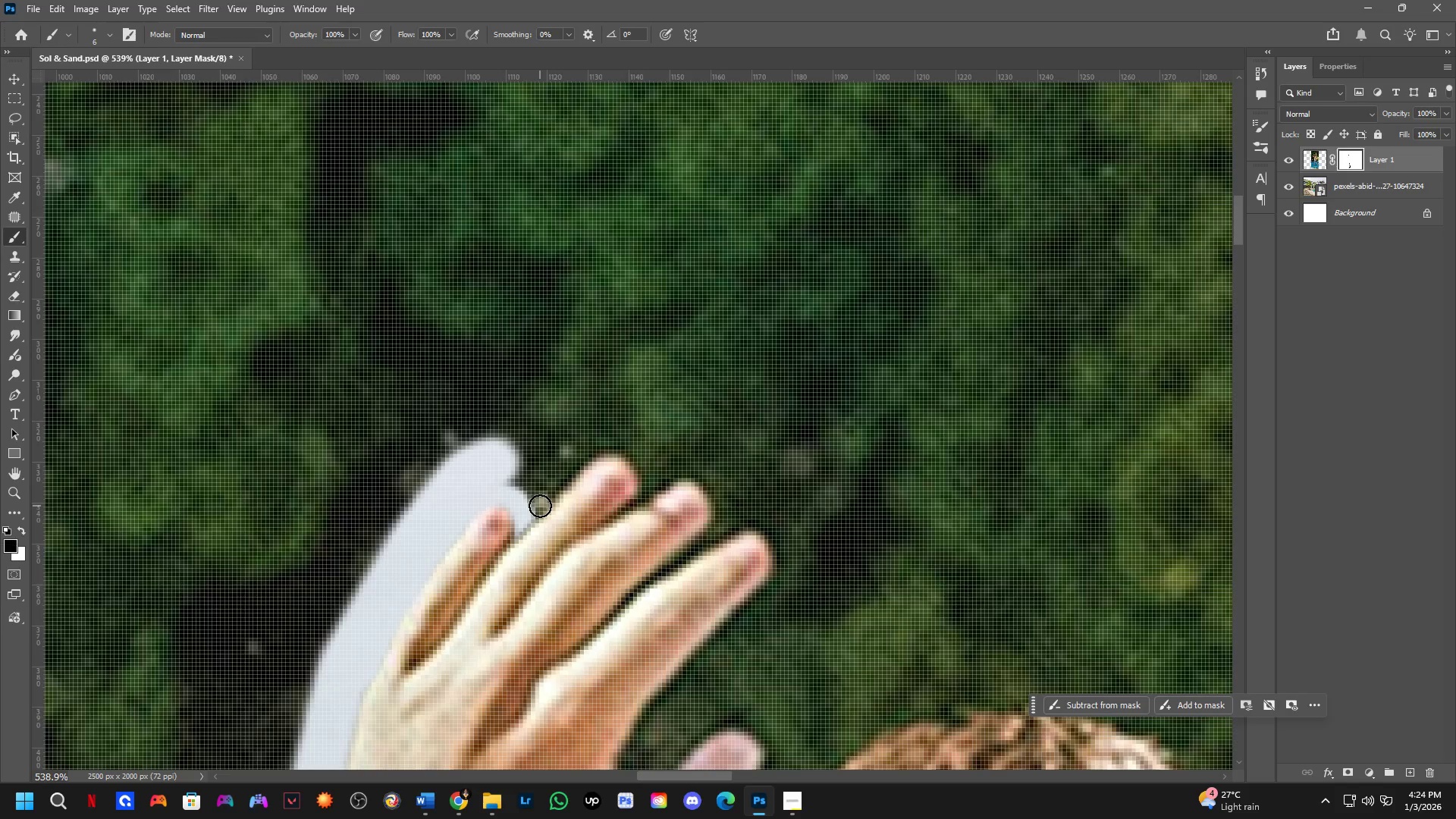 
left_click_drag(start_coordinate=[649, 366], to_coordinate=[560, 539])
 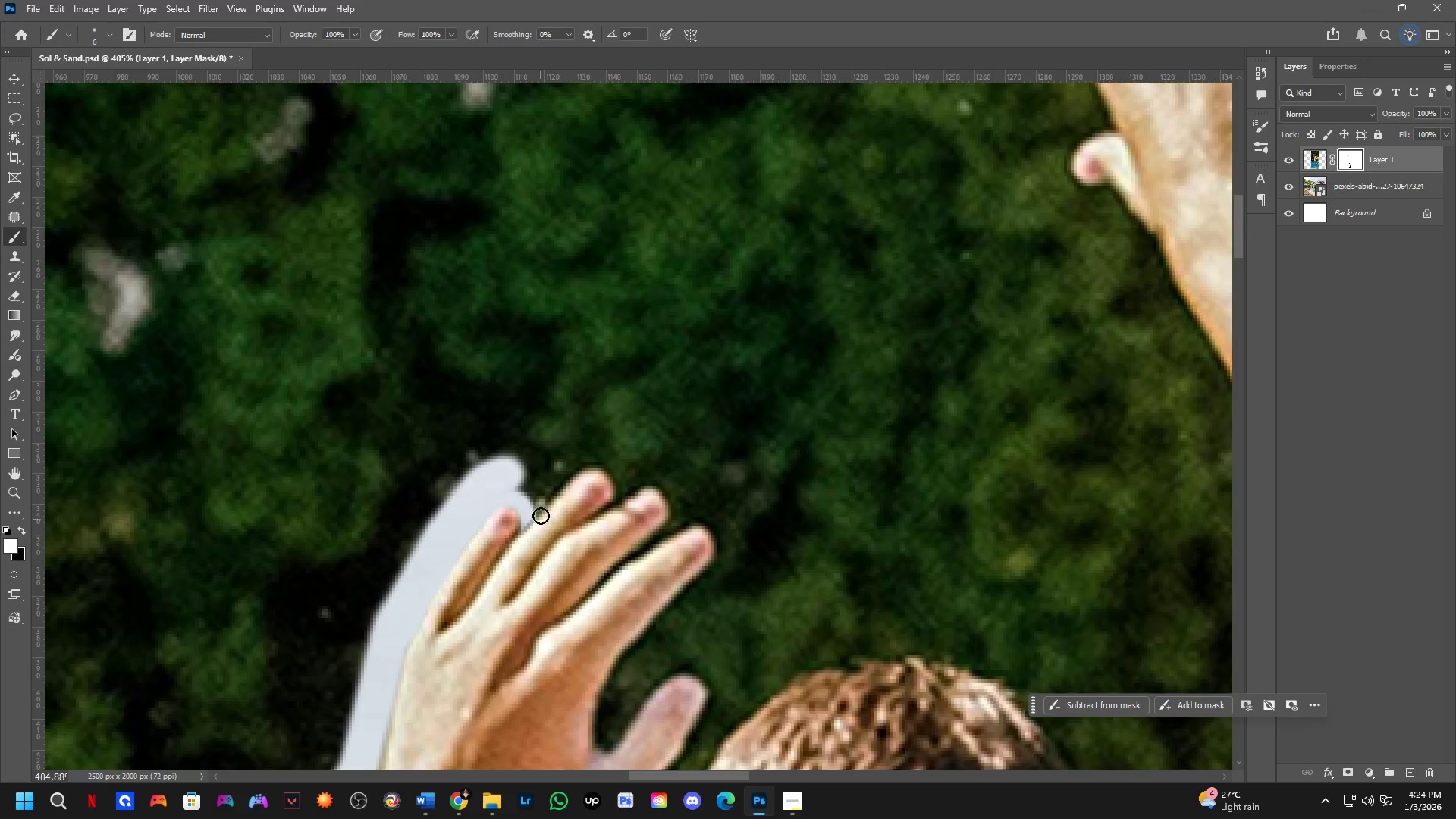 
key(X)
 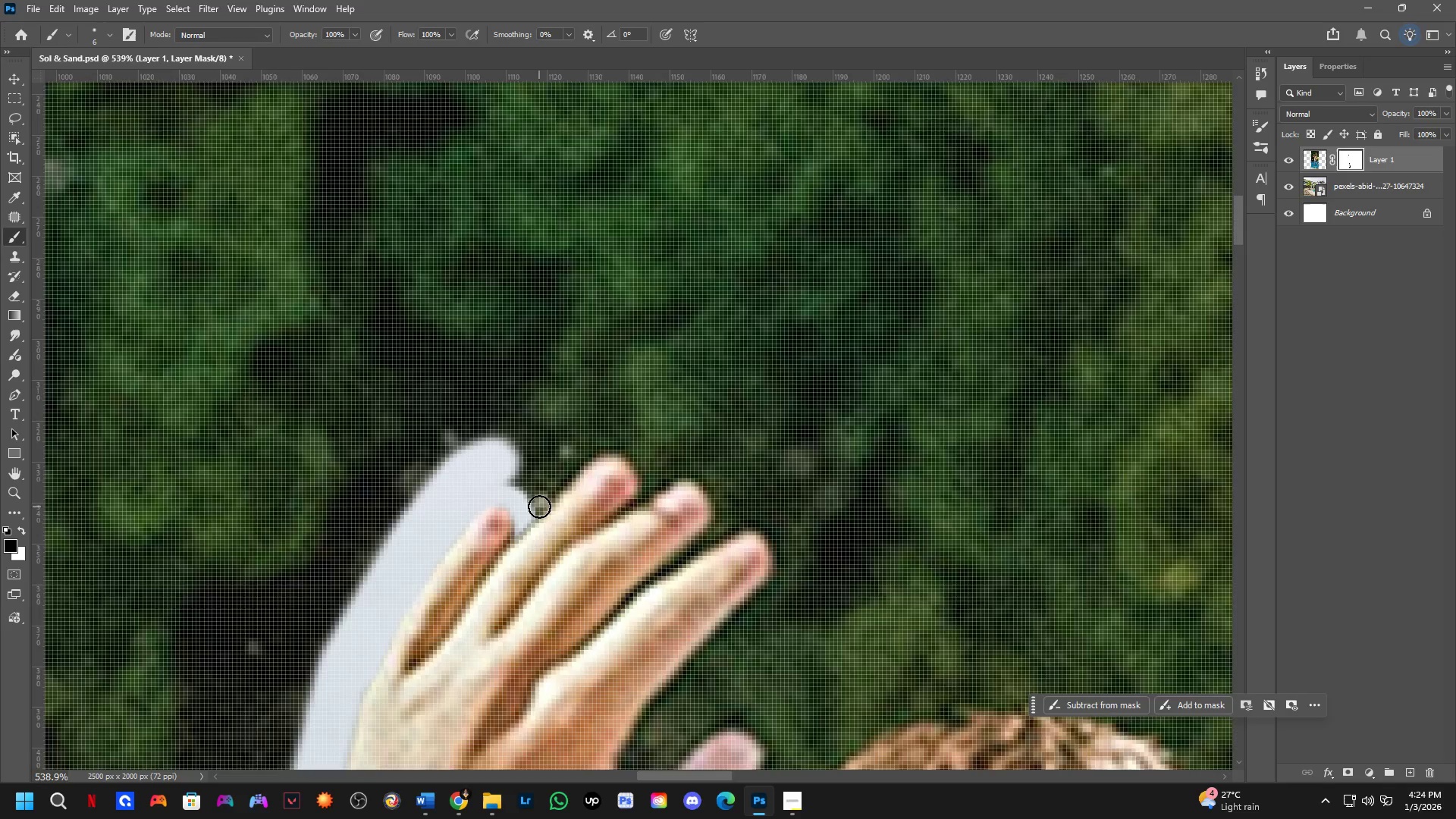 
scroll: coordinate [538, 507], scroll_direction: up, amount: 3.0
 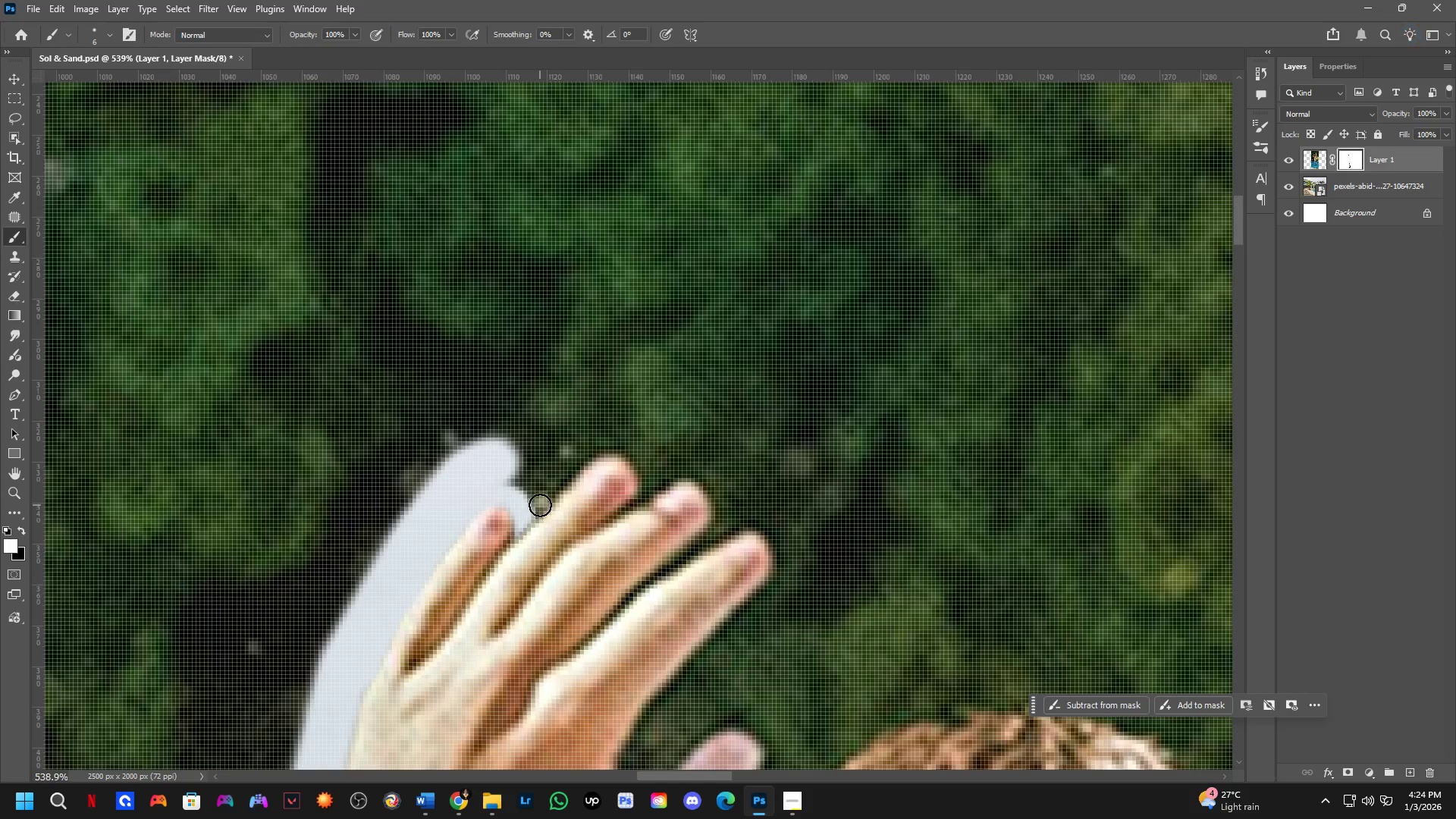 
scroll: coordinate [539, 506], scroll_direction: down, amount: 2.0
 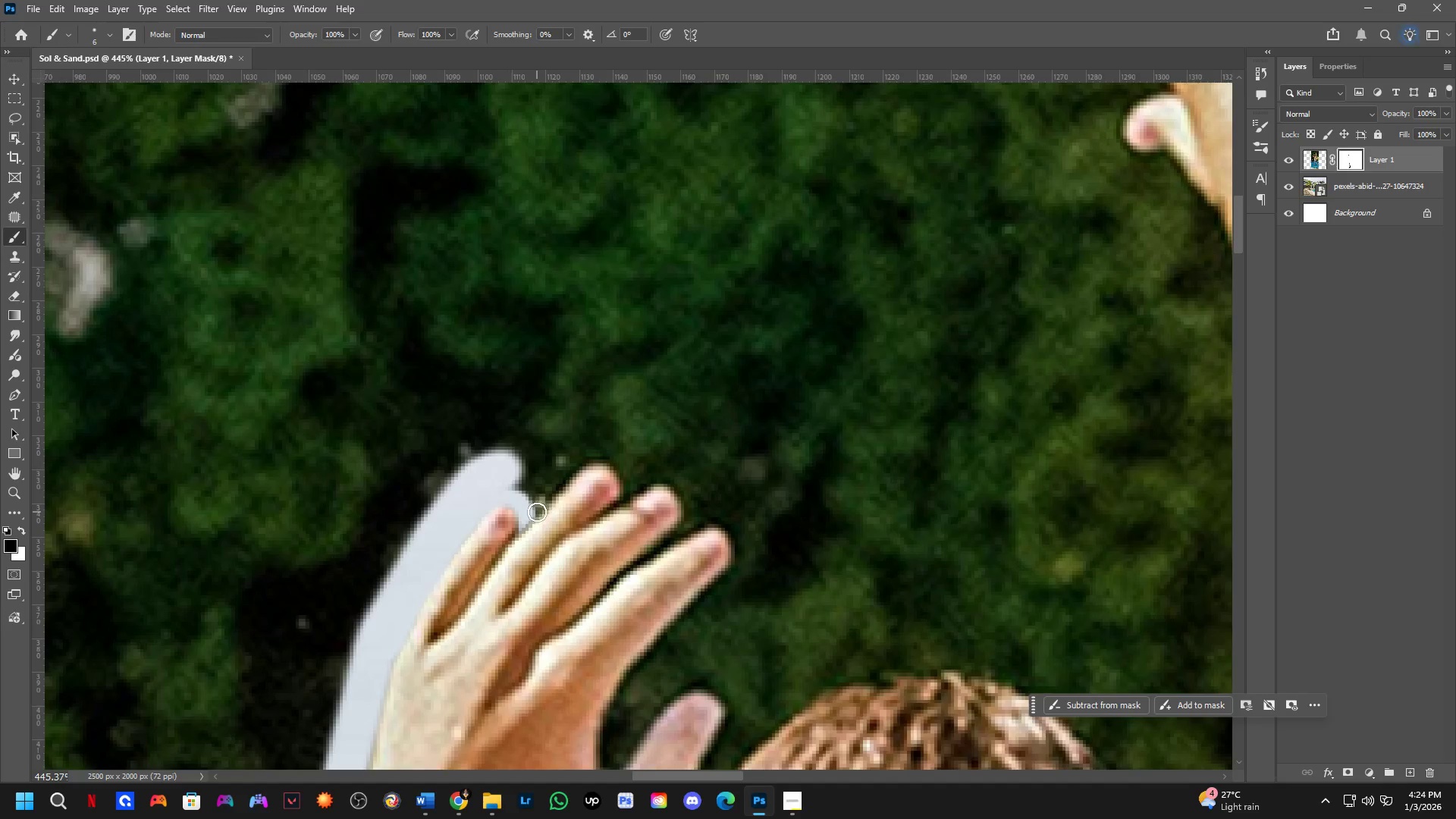 
left_click([536, 512])
 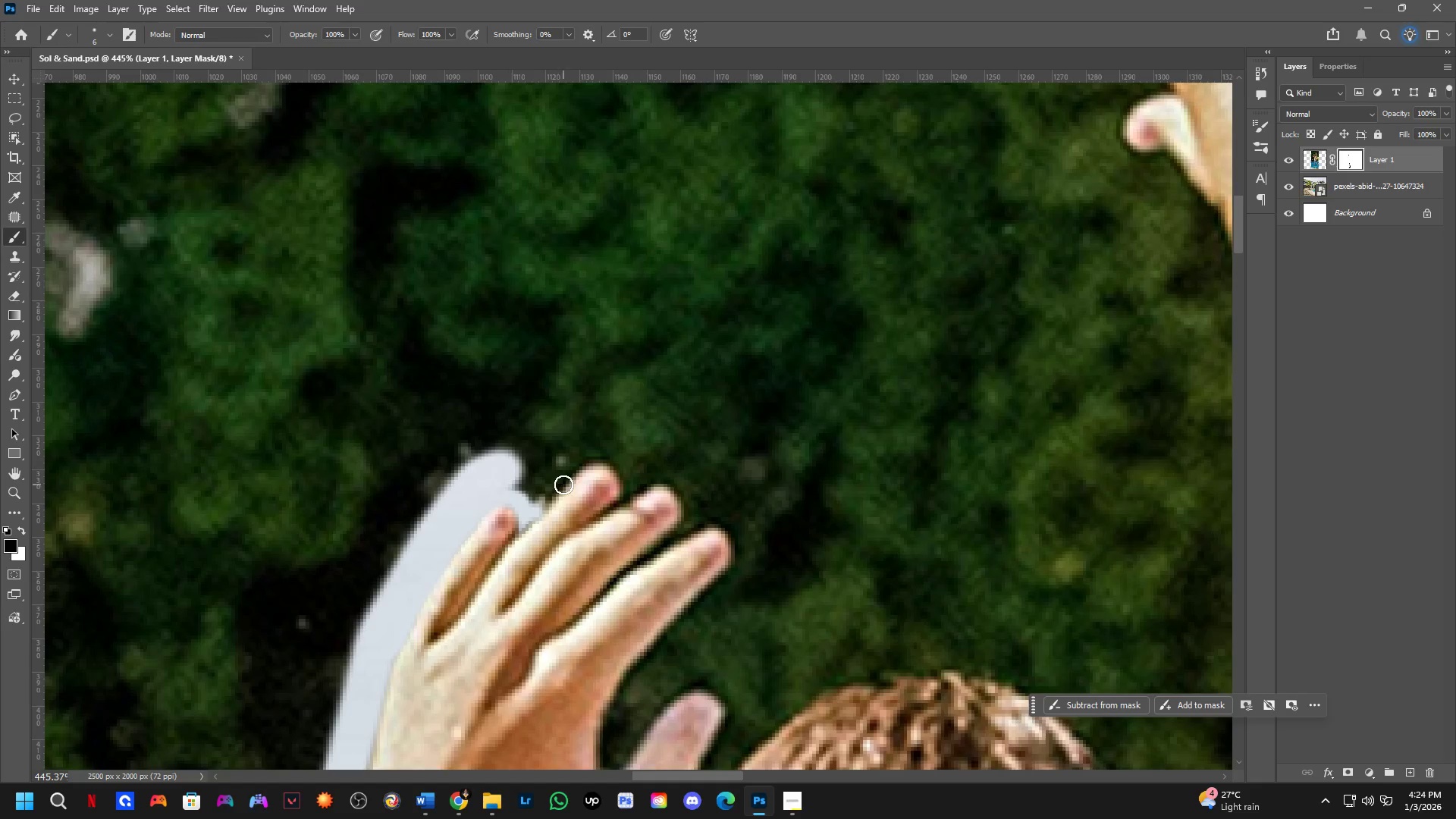 
hold_key(key=ShiftLeft, duration=0.39)
left_click([574, 475])
 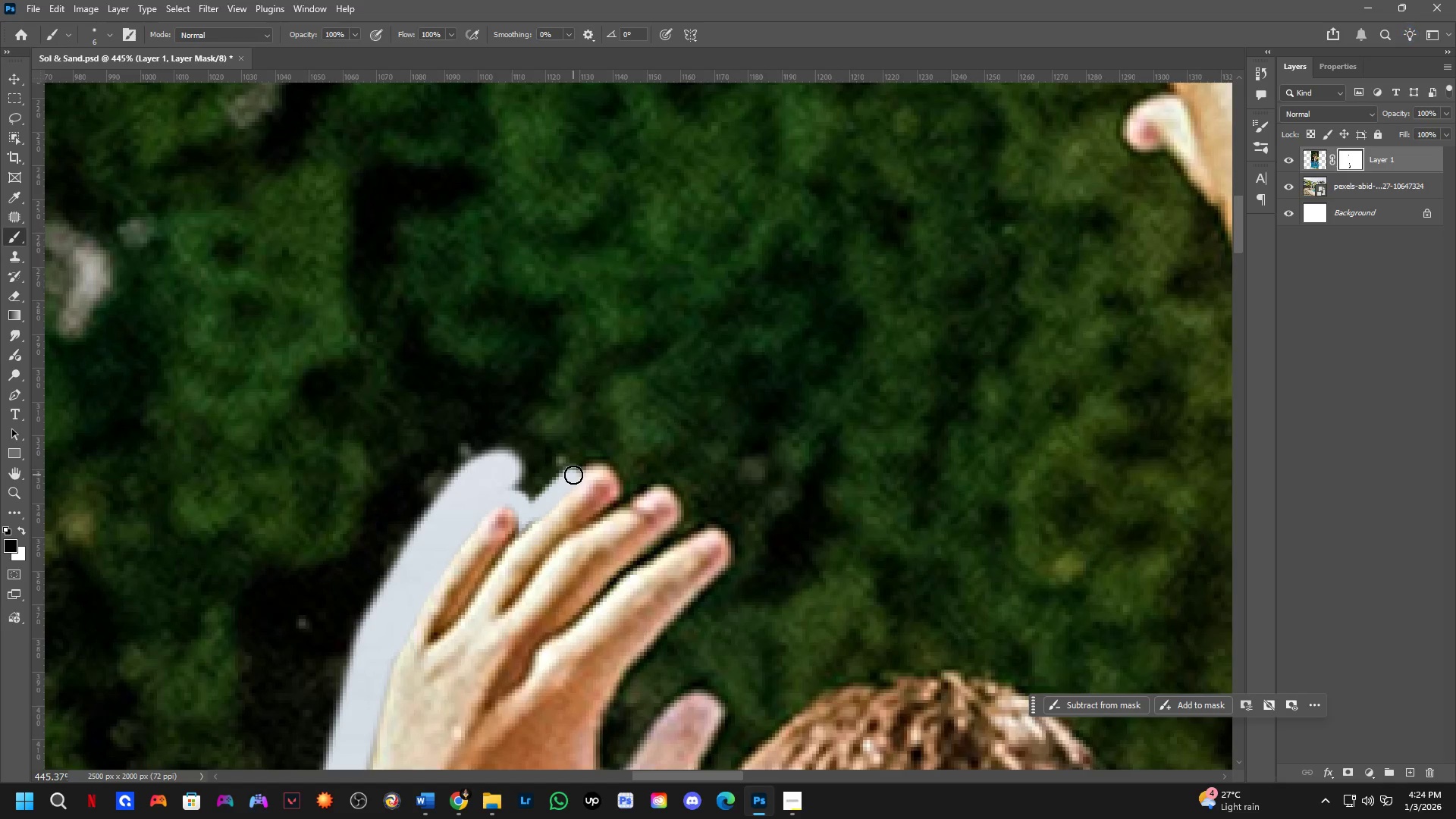 
left_click_drag(start_coordinate=[573, 475], to_coordinate=[591, 529])
 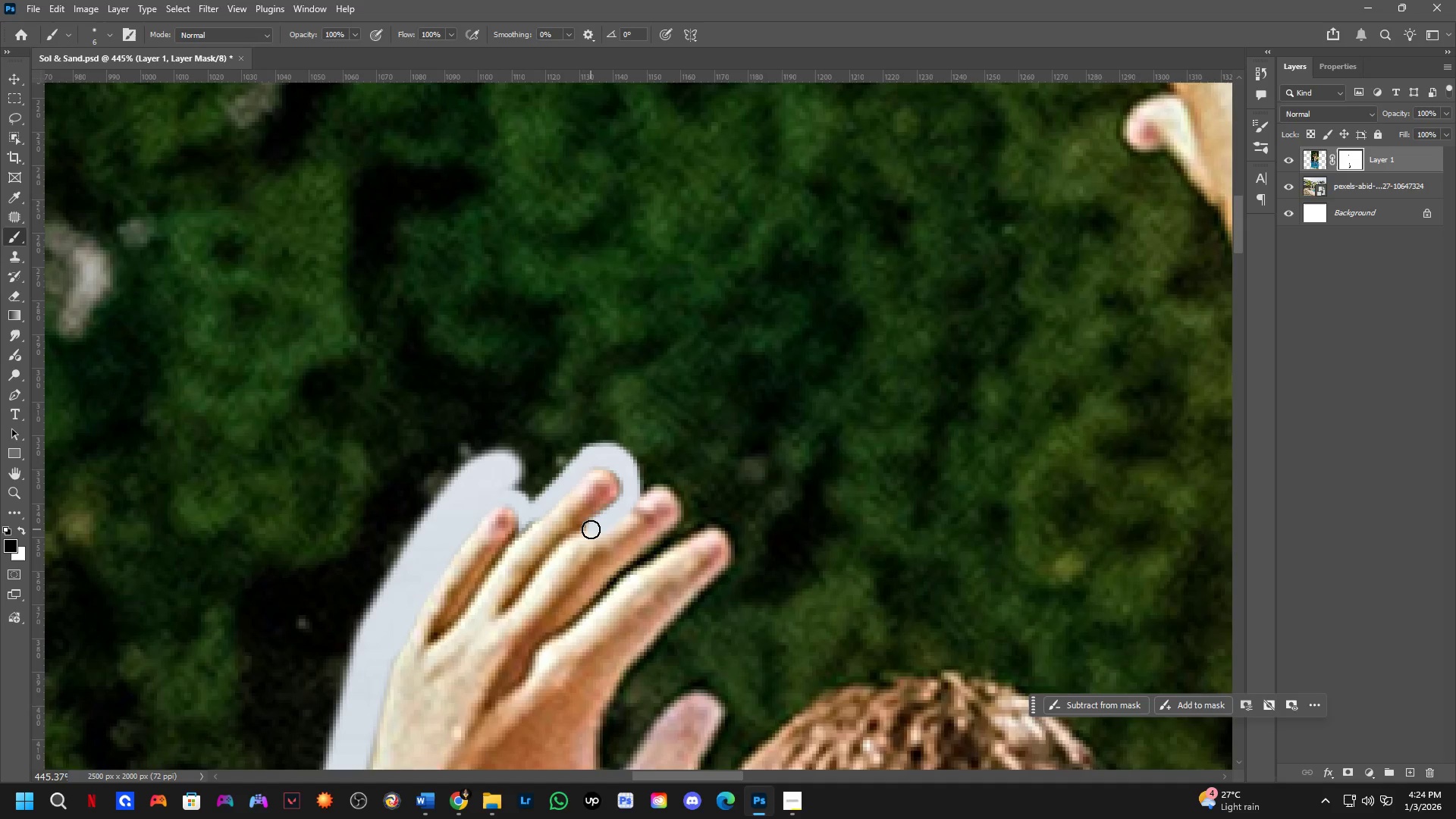 
type(xx)
 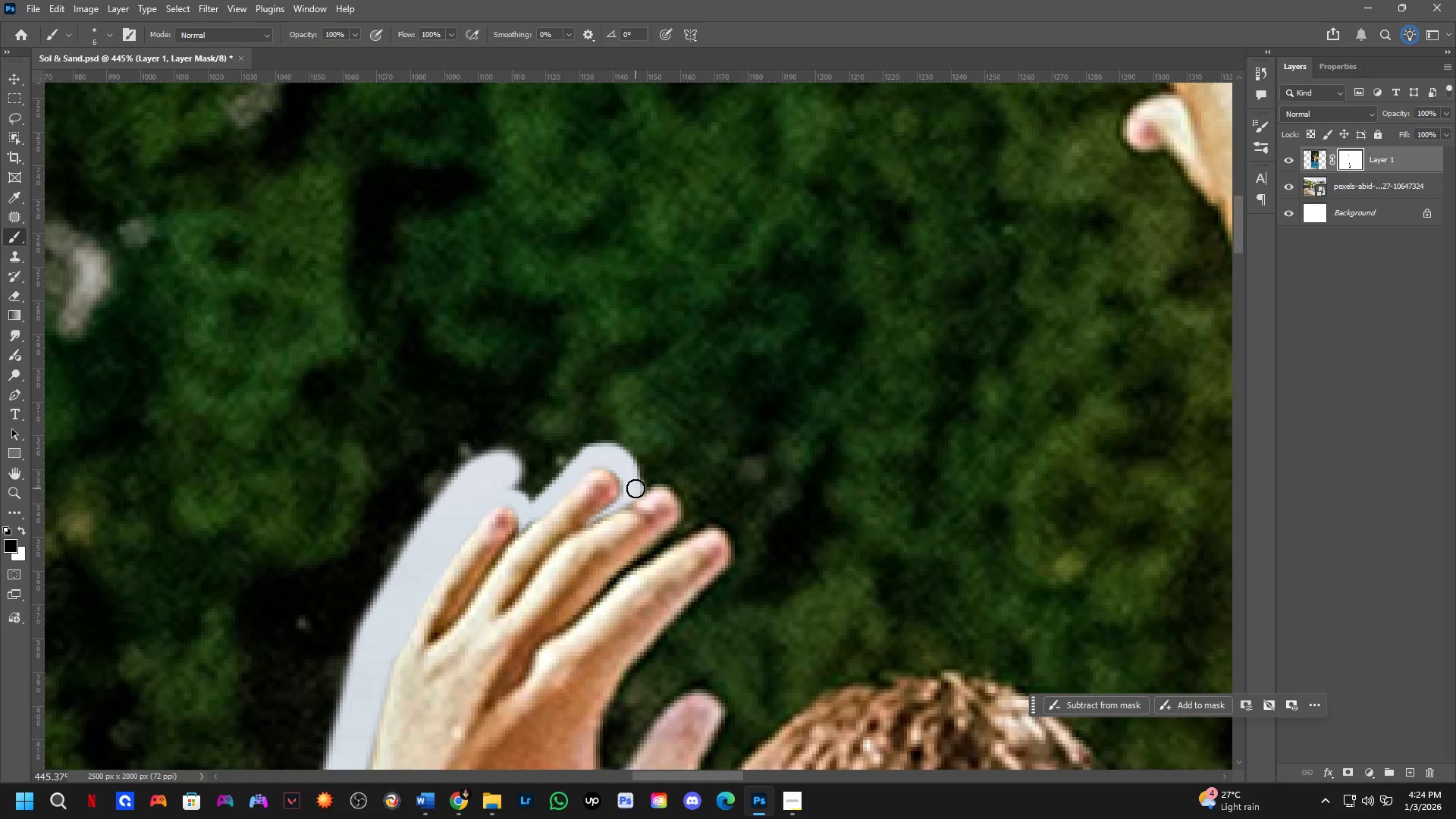 
left_click_drag(start_coordinate=[590, 535], to_coordinate=[651, 505])
 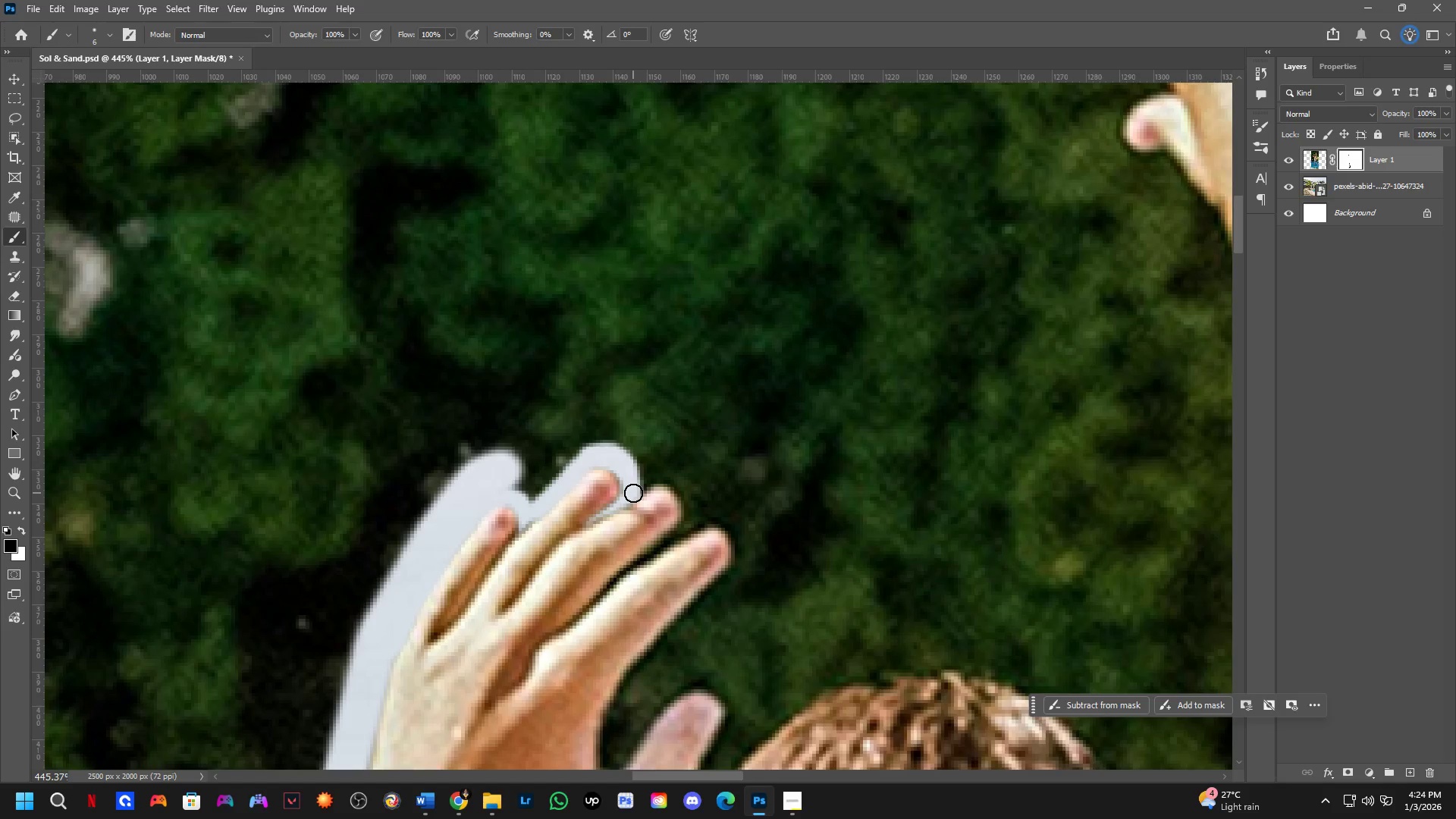 
left_click_drag(start_coordinate=[635, 488], to_coordinate=[651, 478])
 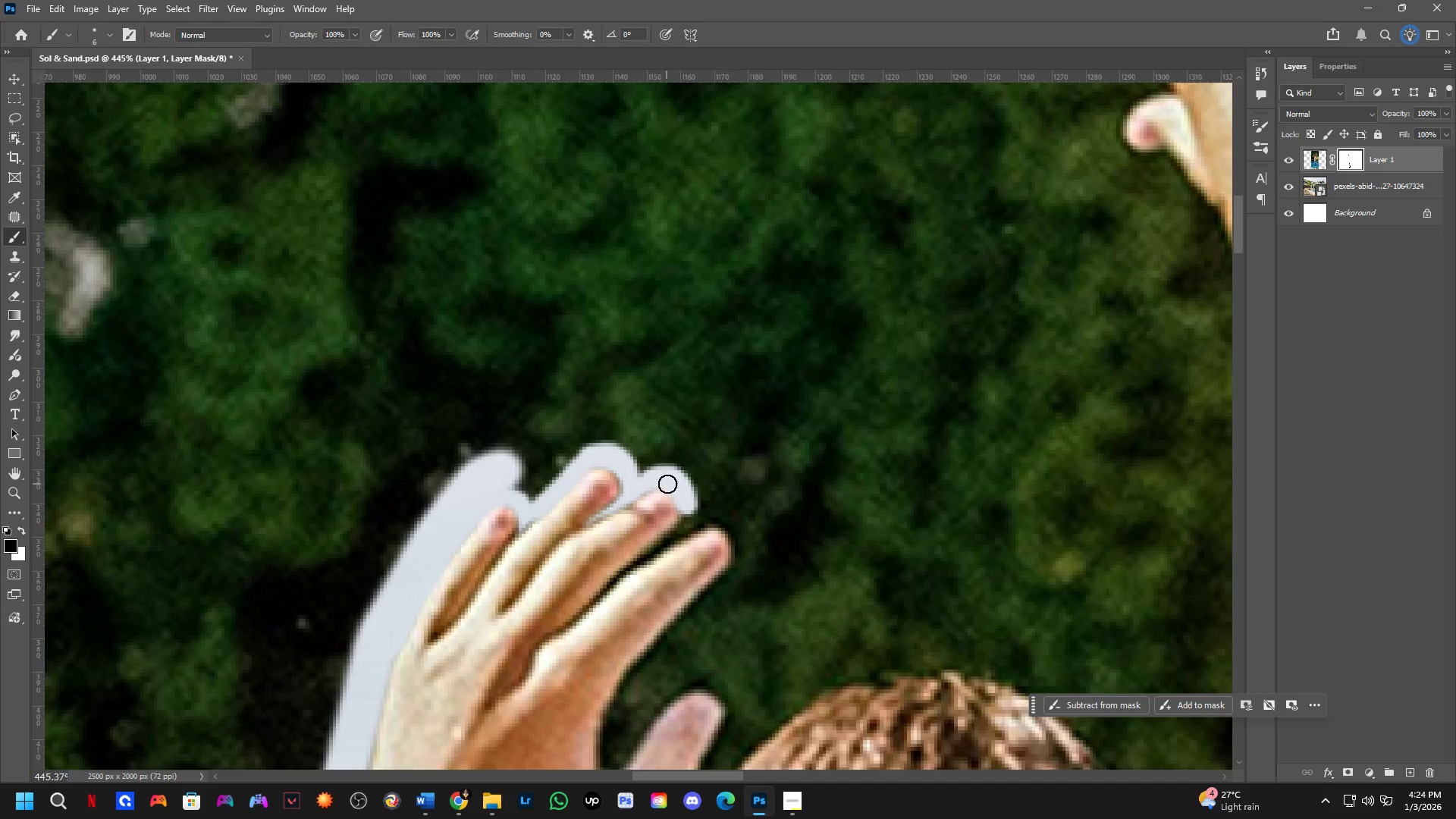 
left_click_drag(start_coordinate=[673, 487], to_coordinate=[565, 642])
 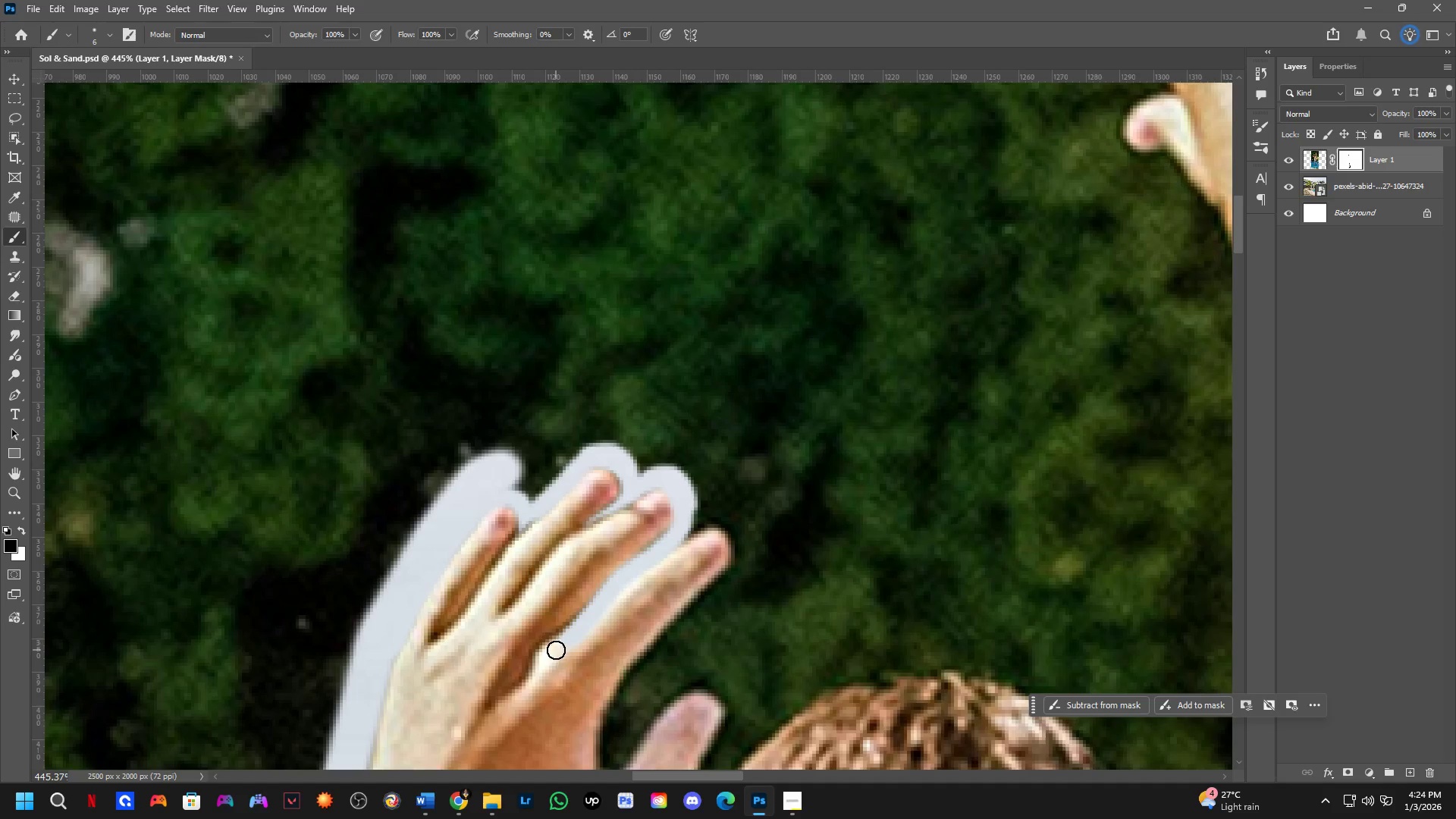 
type(xx)
 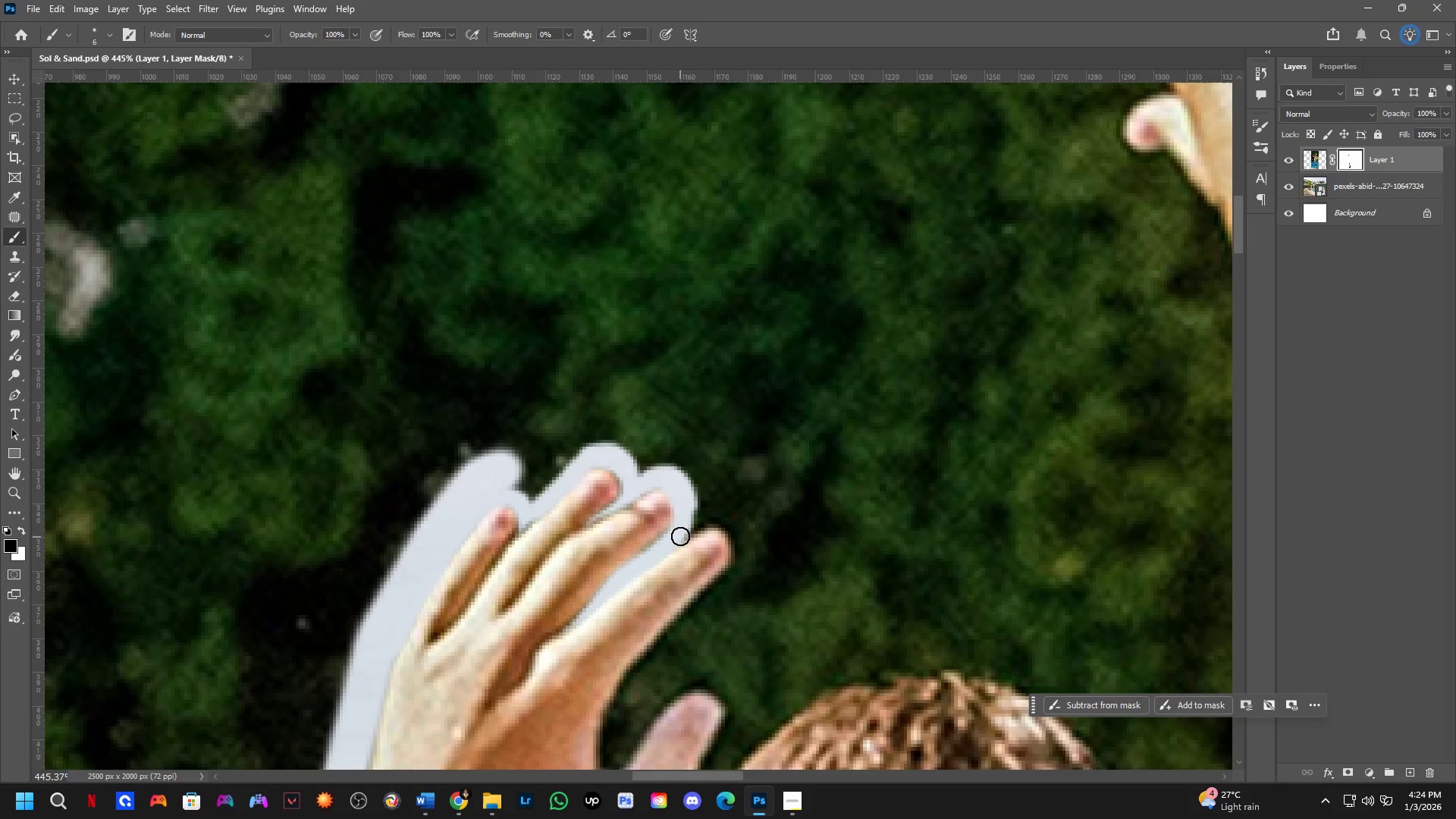 
left_click_drag(start_coordinate=[557, 648], to_coordinate=[701, 547])
 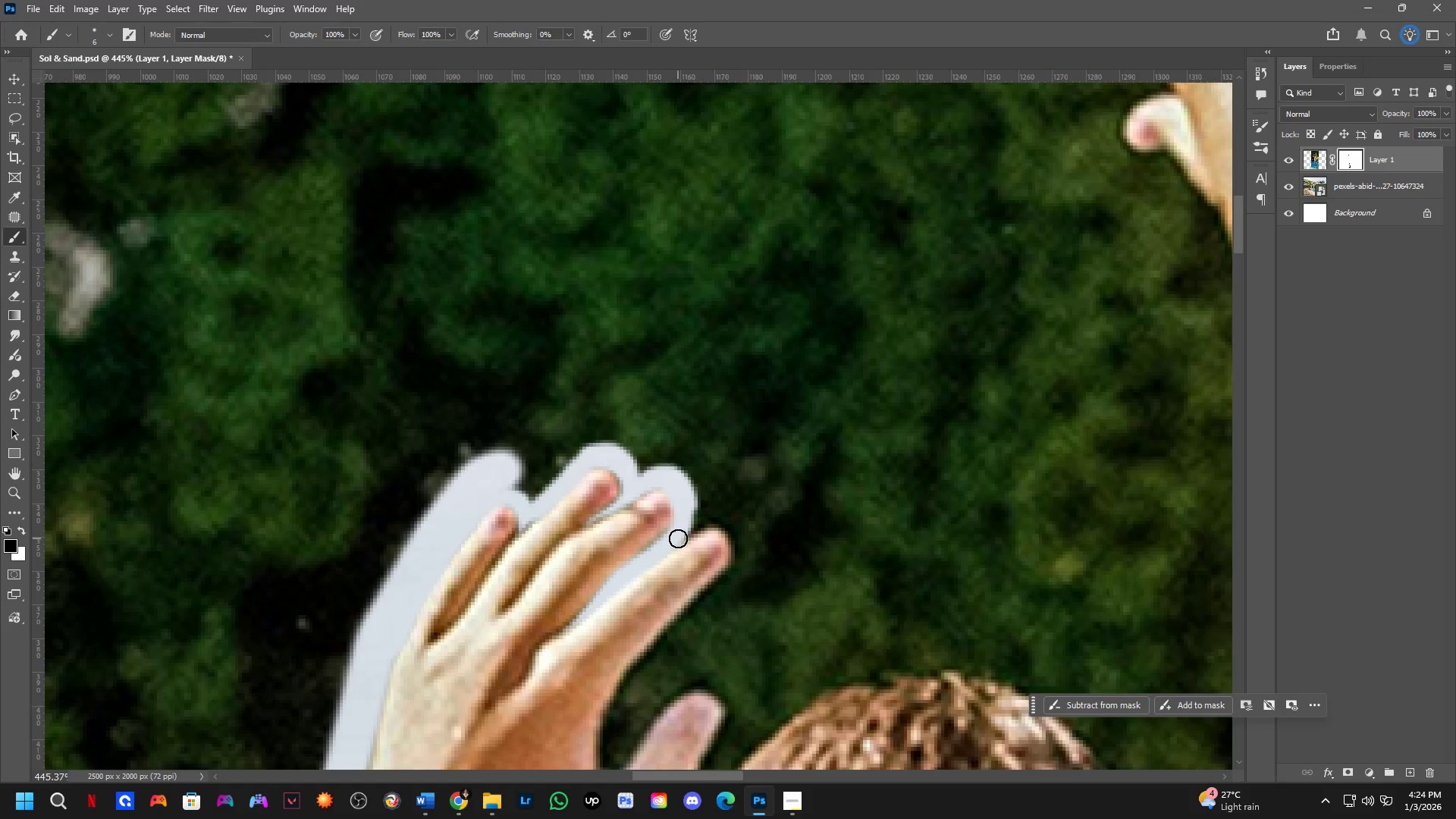 
left_click_drag(start_coordinate=[684, 533], to_coordinate=[693, 529])
 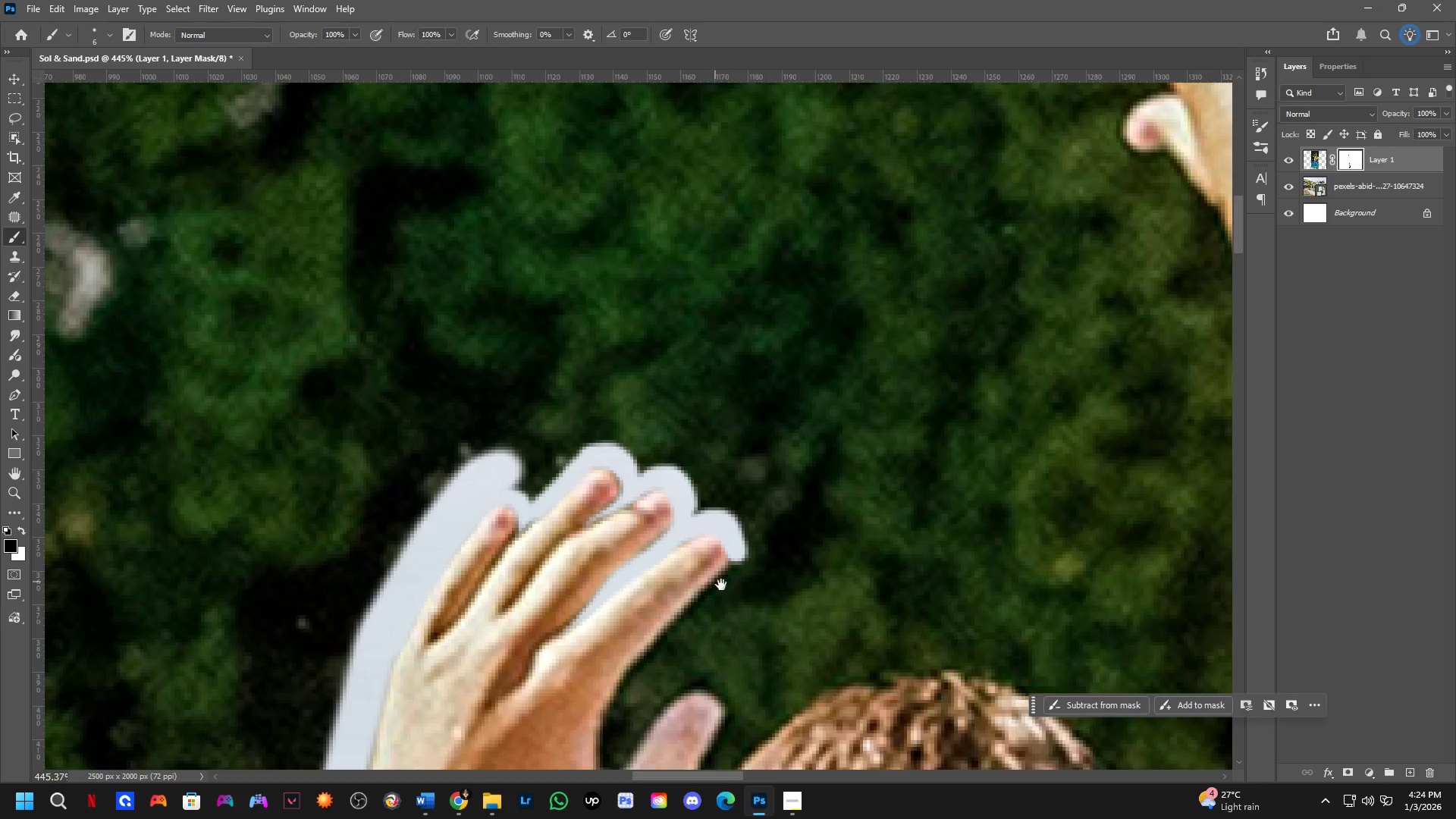 
hold_key(key=Space, duration=0.55)
 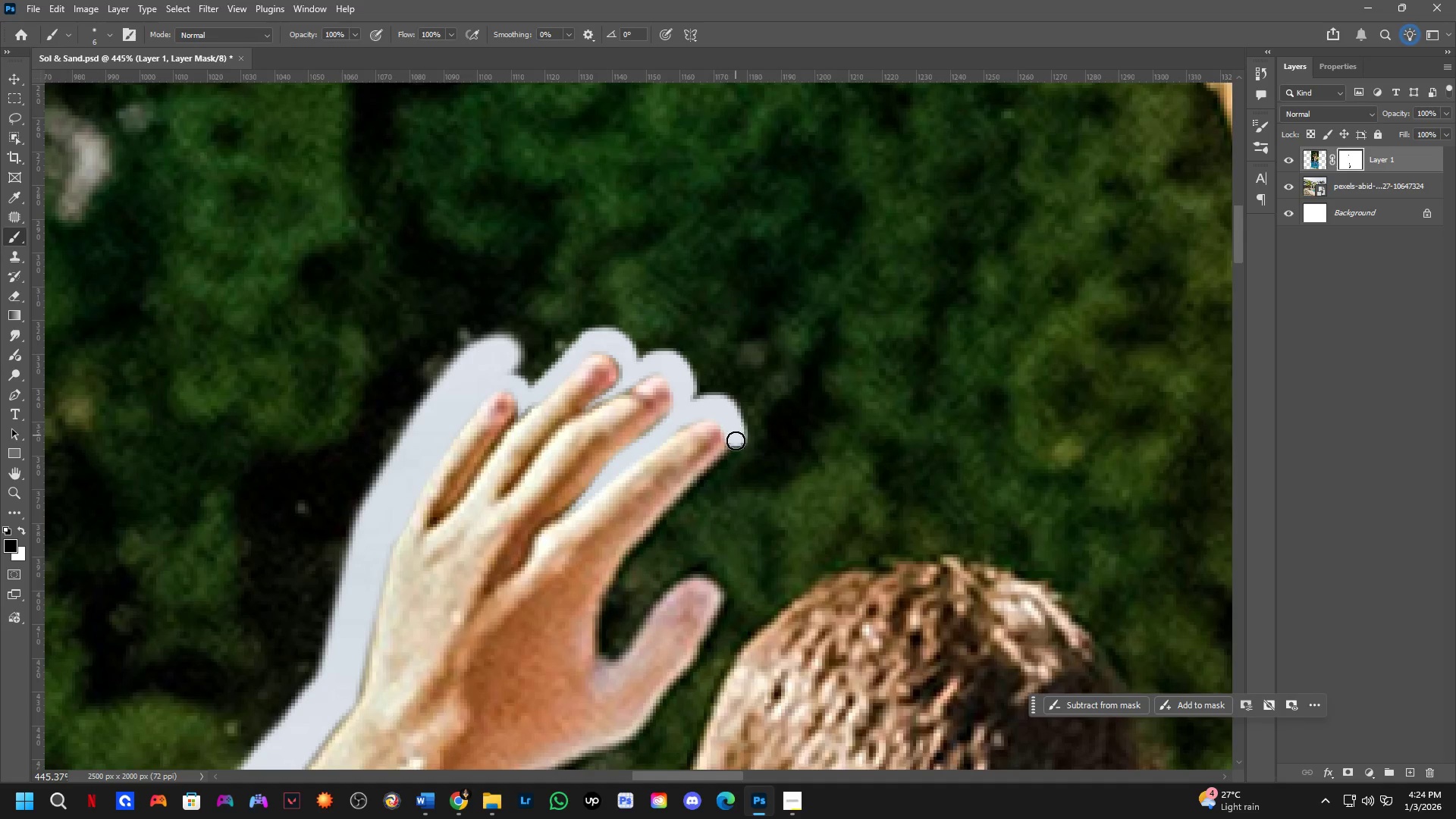 
left_click_drag(start_coordinate=[723, 585], to_coordinate=[722, 469])
 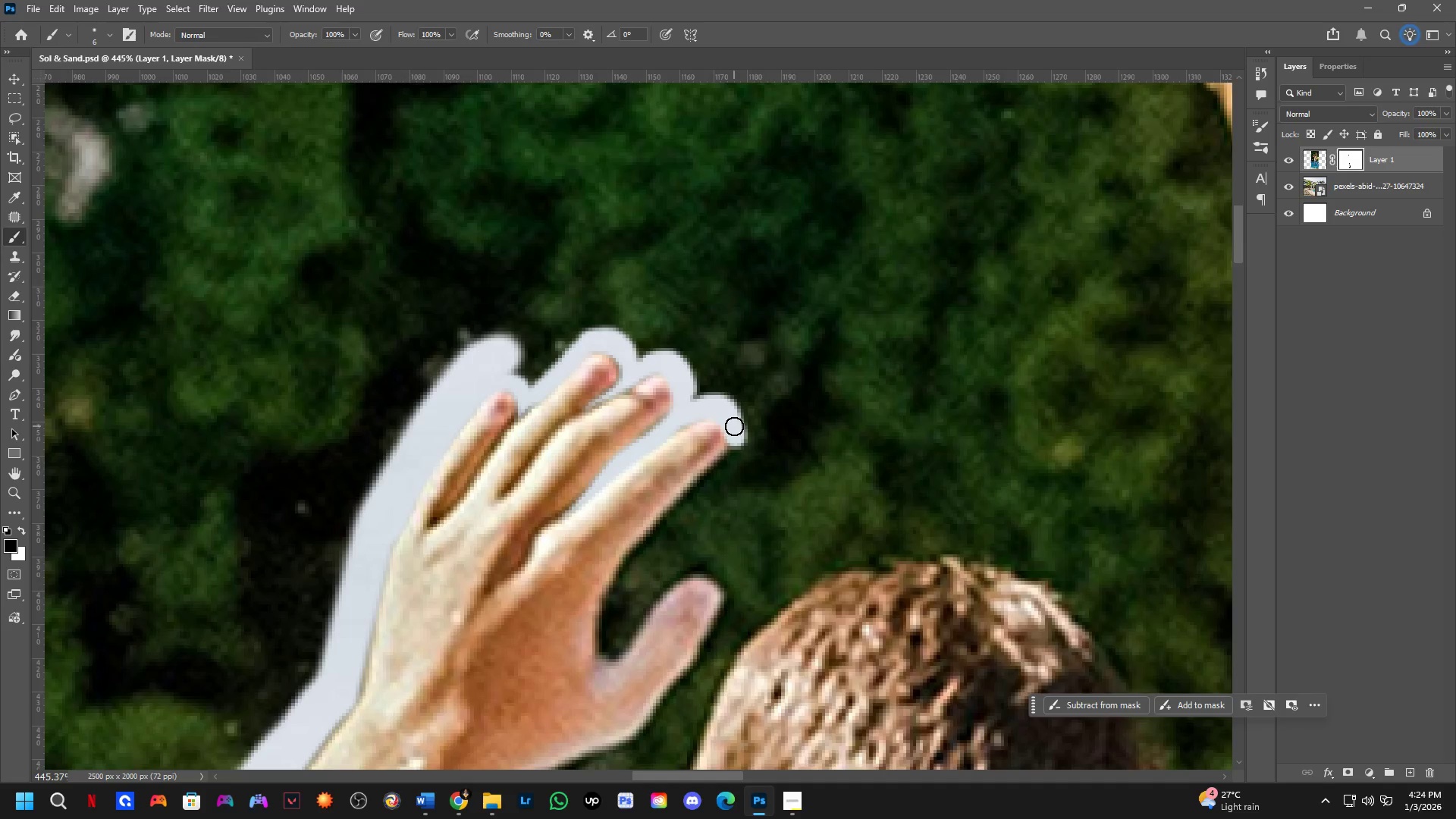 
left_click_drag(start_coordinate=[734, 427], to_coordinate=[708, 486])
 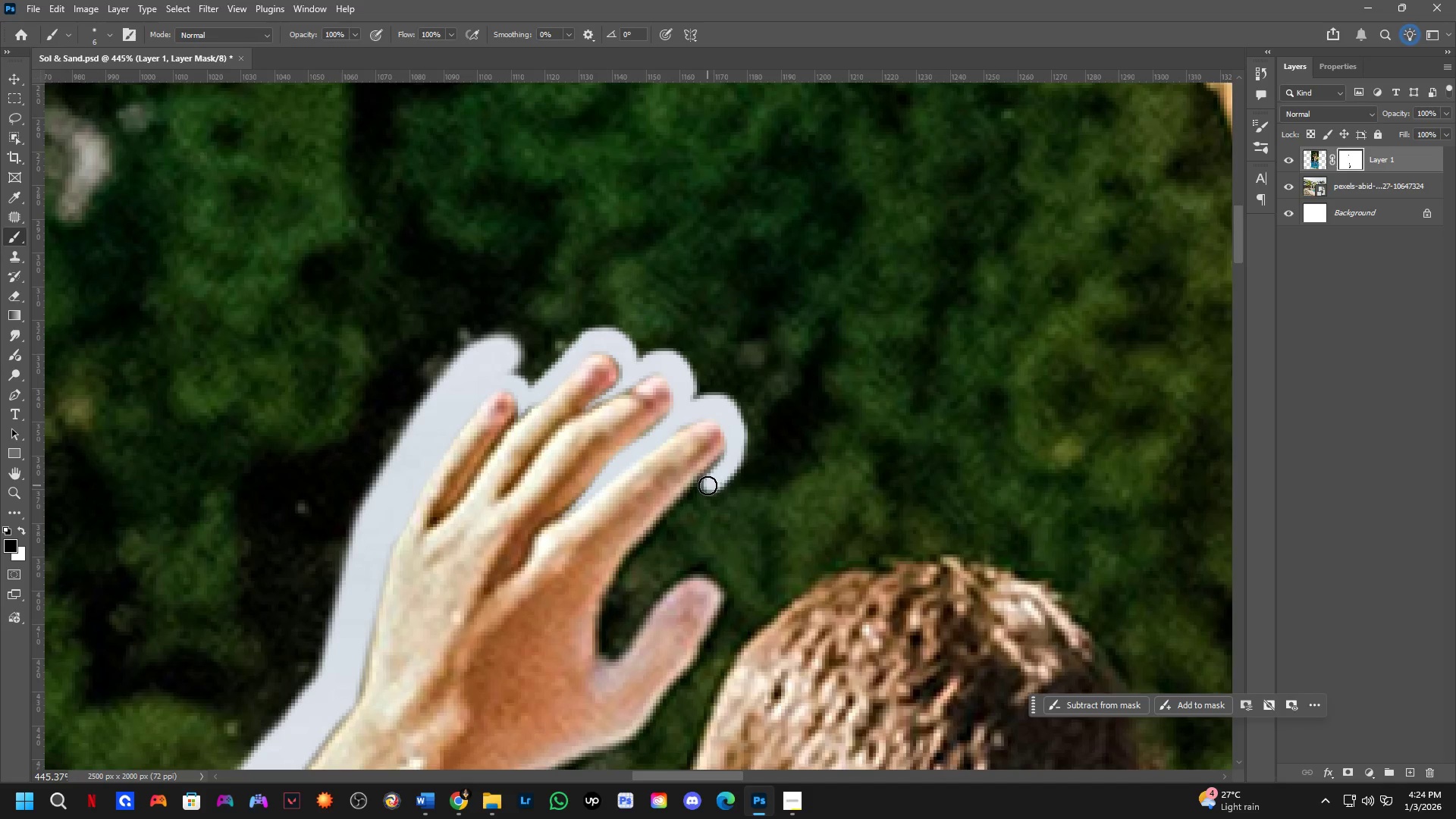 
left_click_drag(start_coordinate=[708, 485], to_coordinate=[738, 445])
 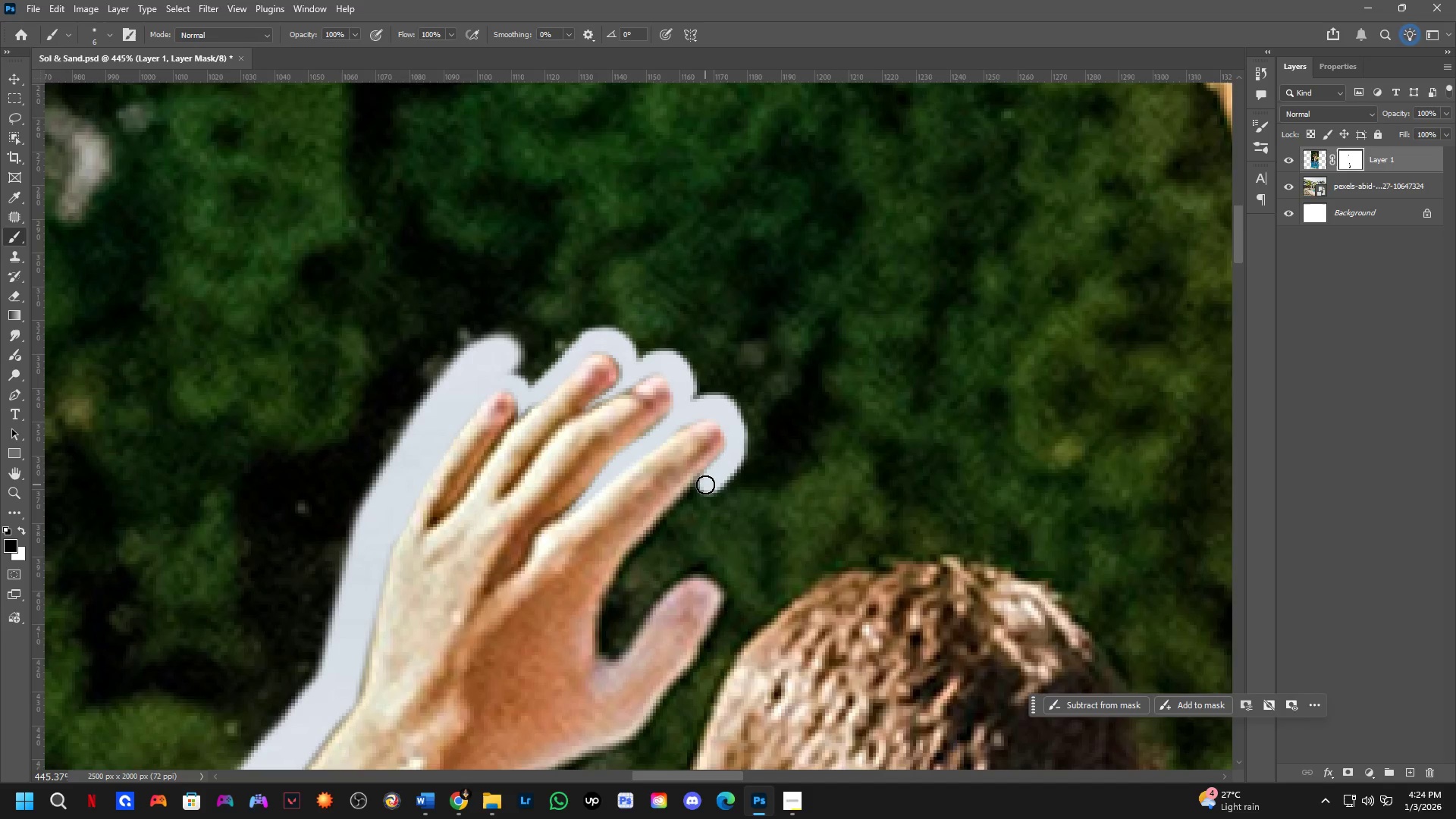 
left_click([704, 480])
 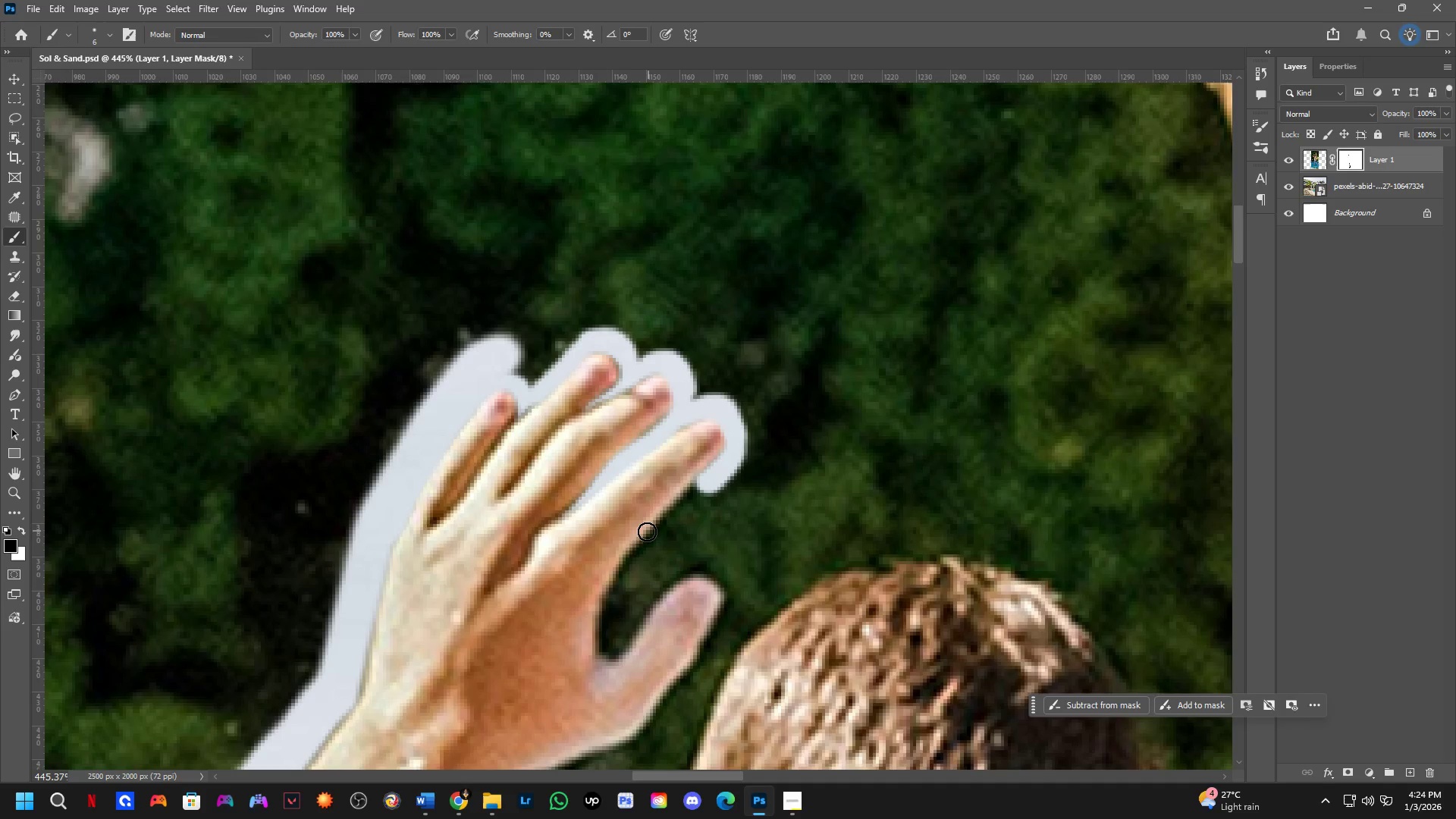 
hold_key(key=ShiftLeft, duration=0.89)
left_click([645, 543])
 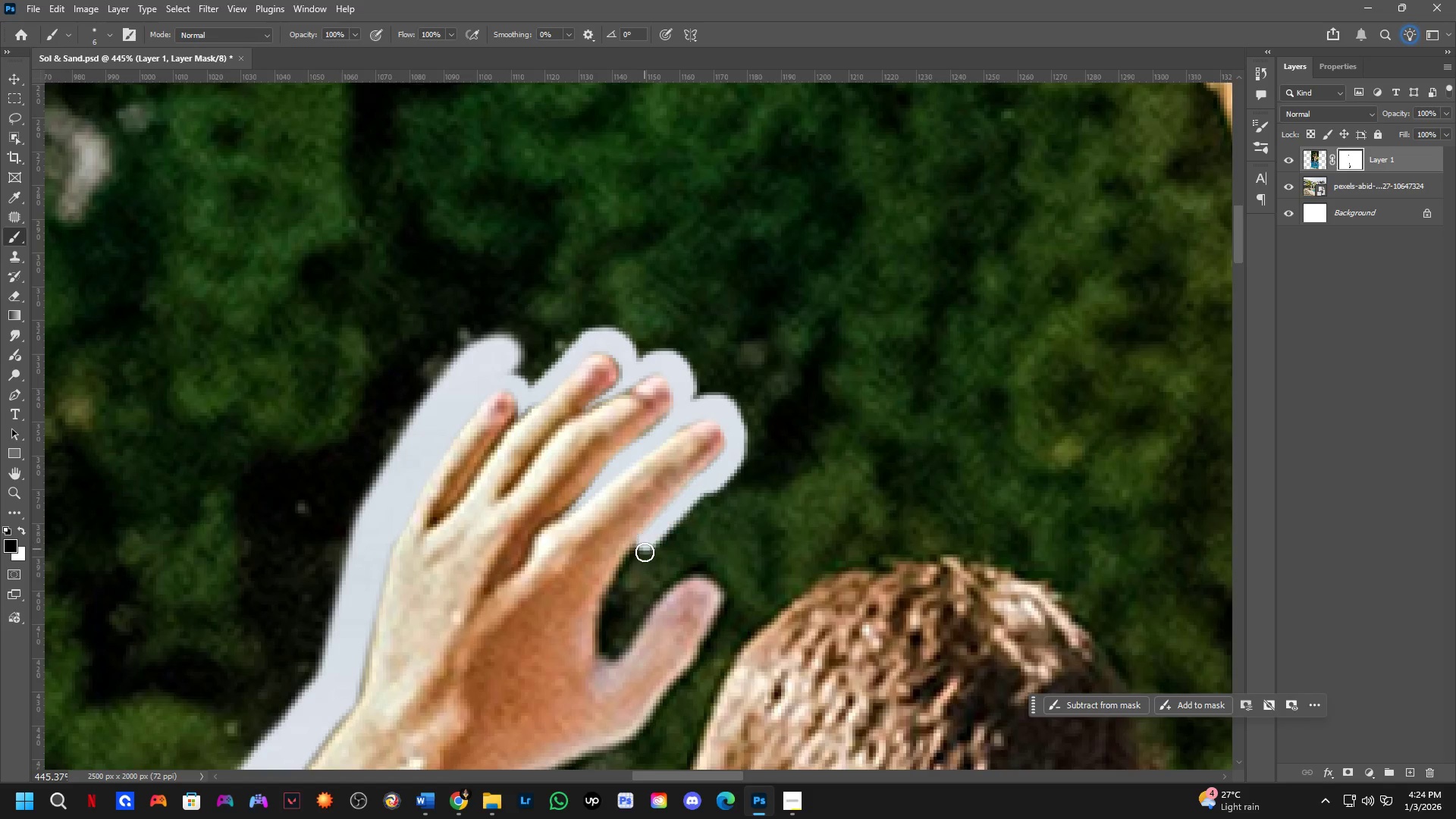 
hold_key(key=Space, duration=0.5)
 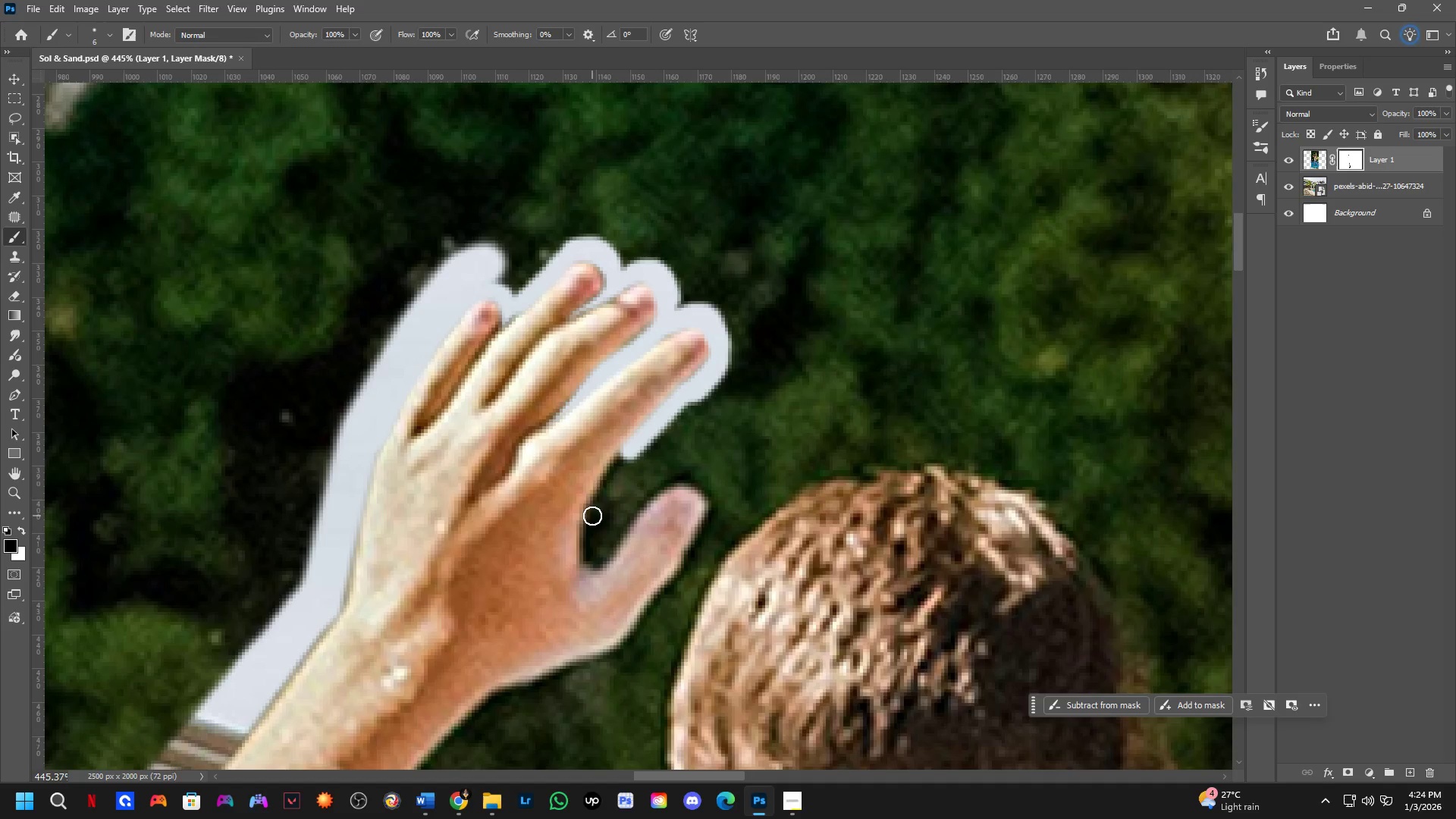 
left_click_drag(start_coordinate=[635, 595], to_coordinate=[620, 504])
 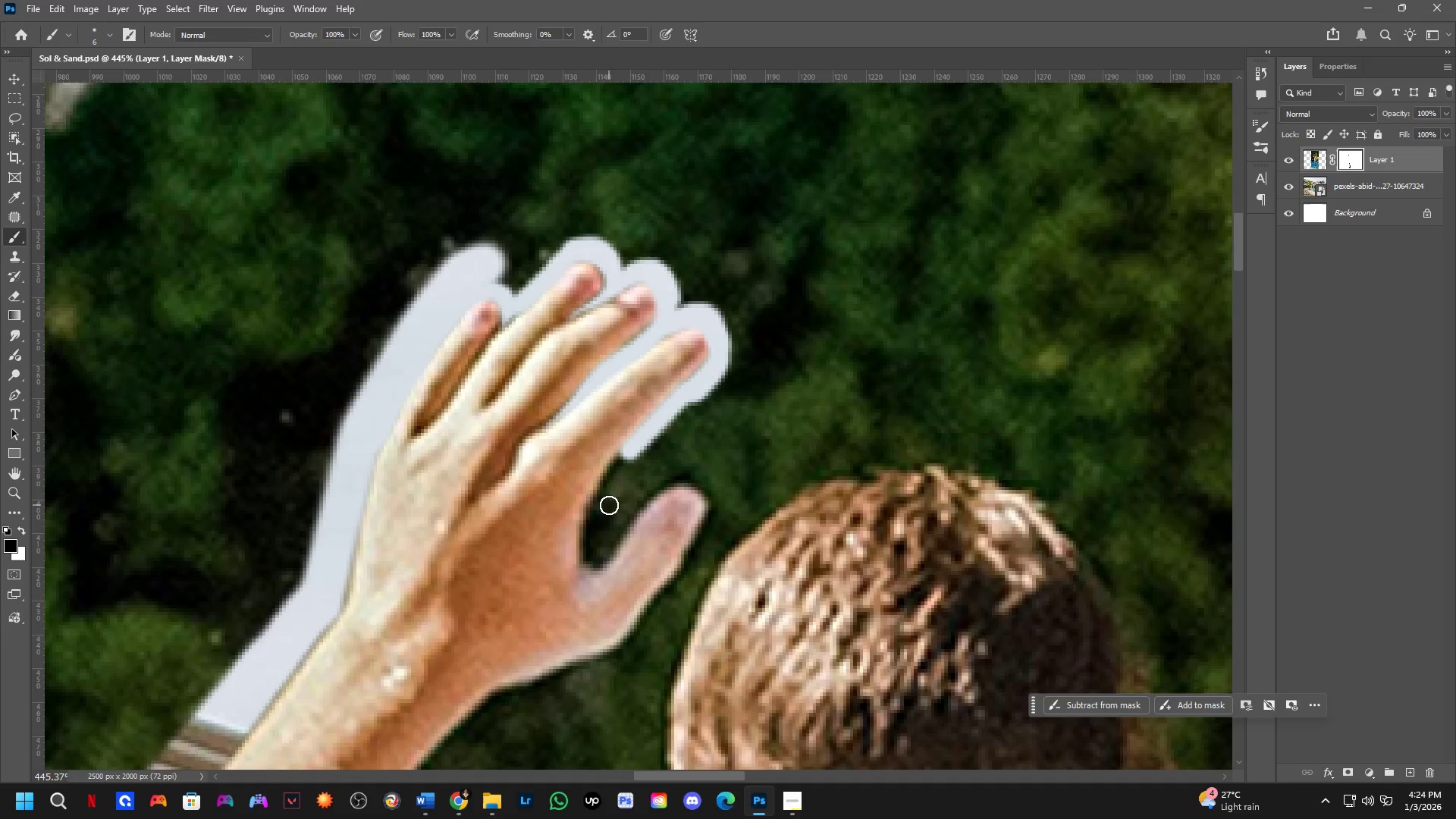 
hold_key(key=ShiftLeft, duration=0.45)
left_click([592, 516])
 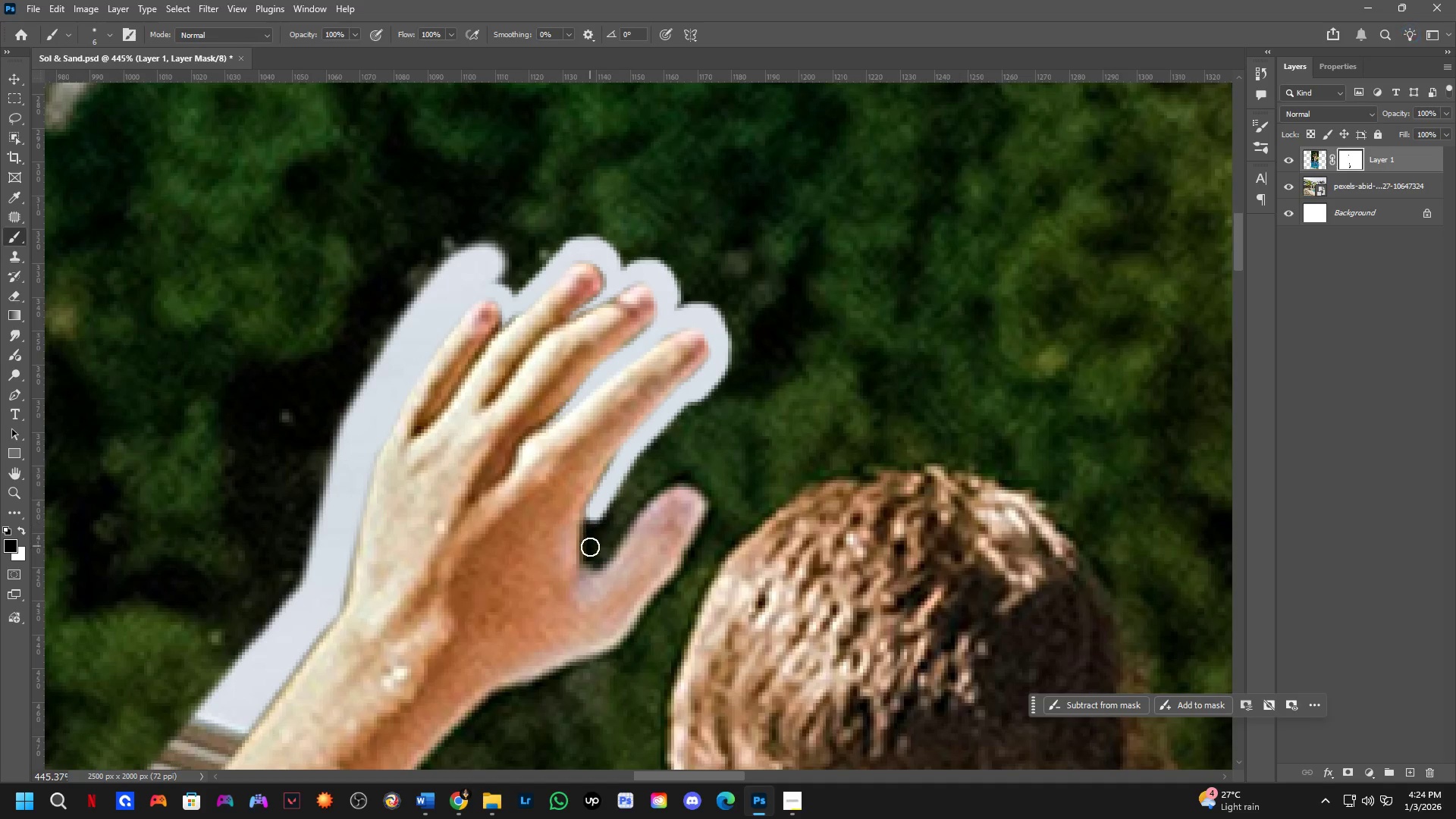 
key(Shift+ShiftLeft)
 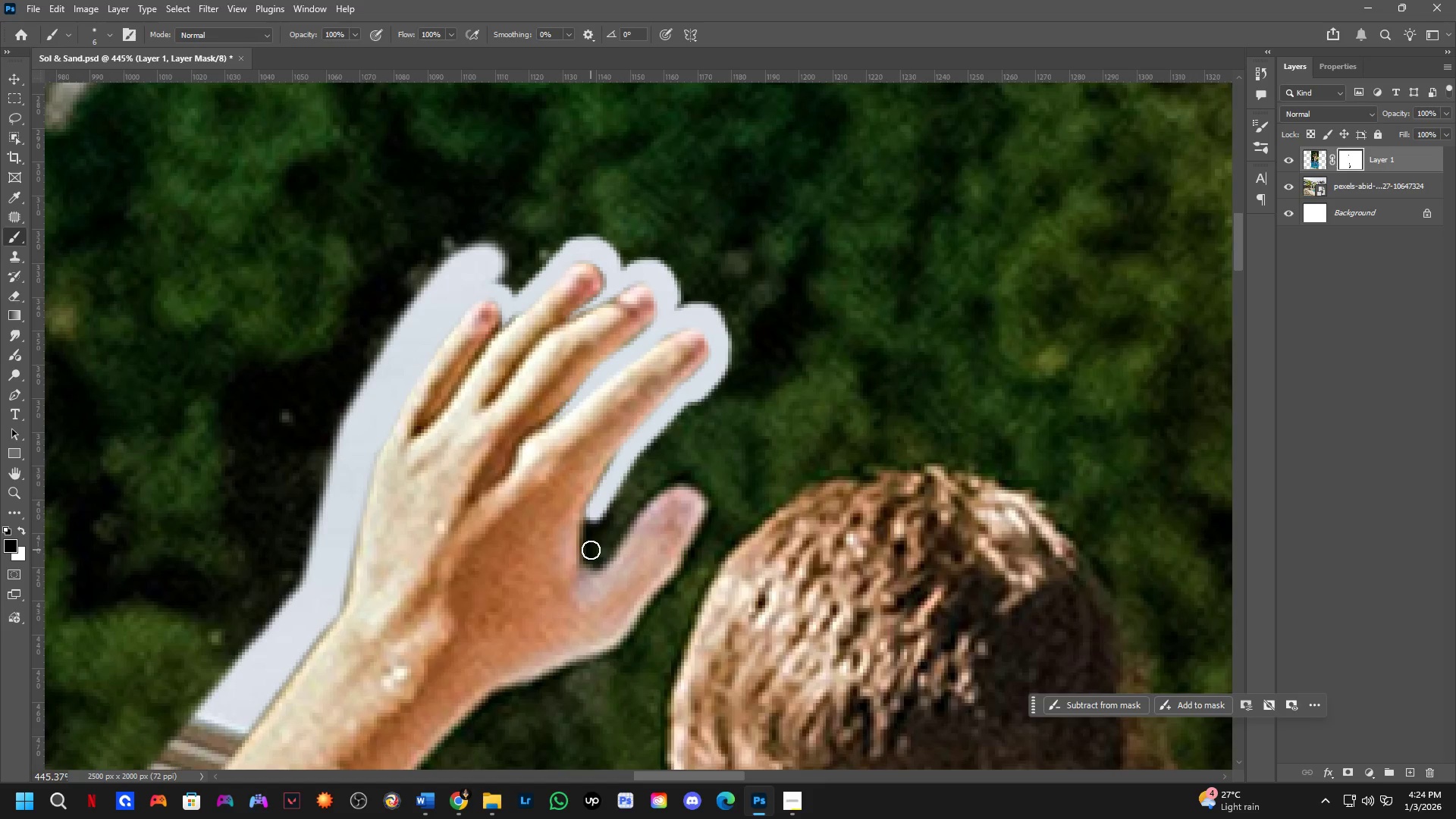 
double_click([591, 550])
 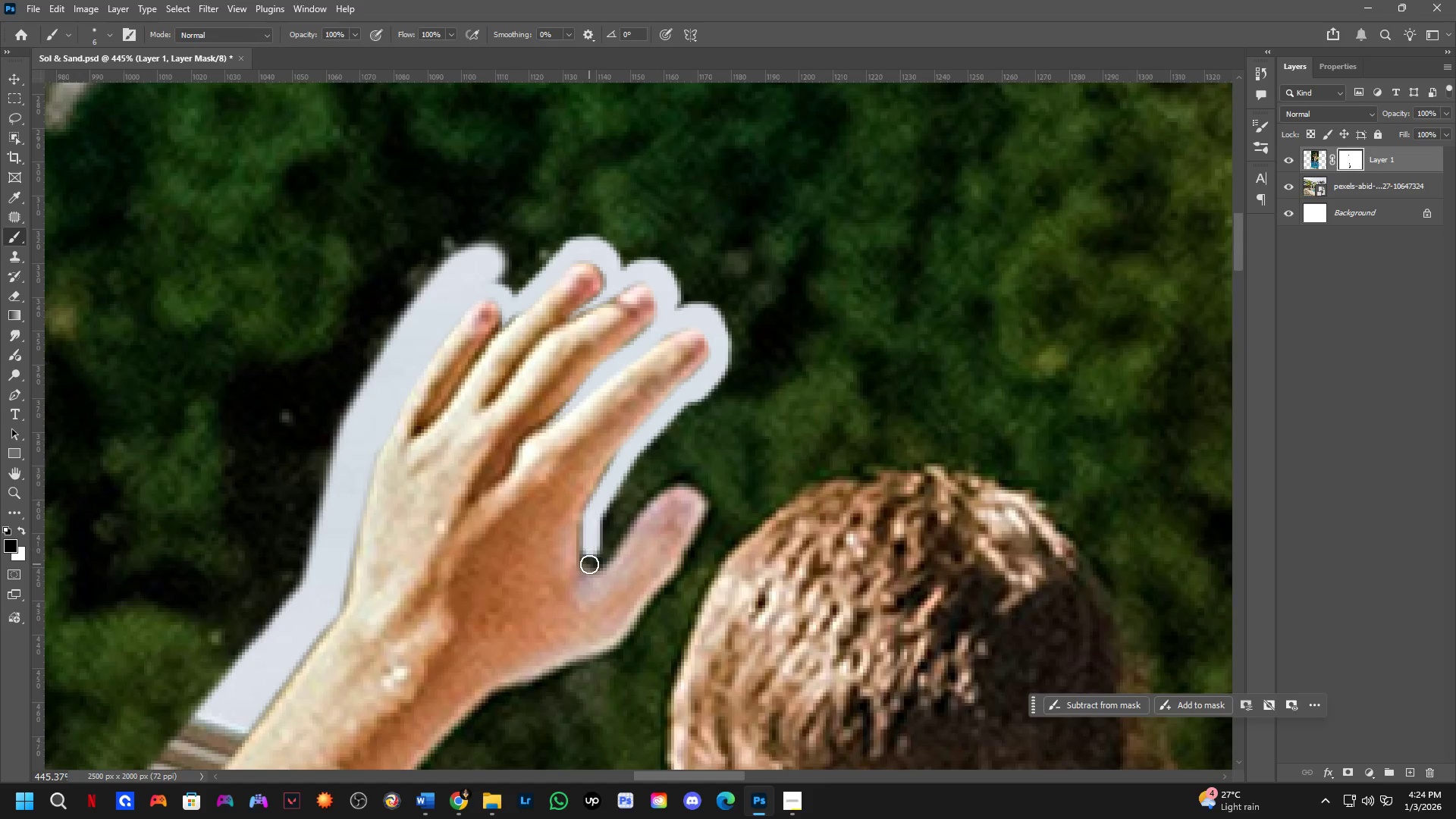 
key(Shift+ShiftLeft)
 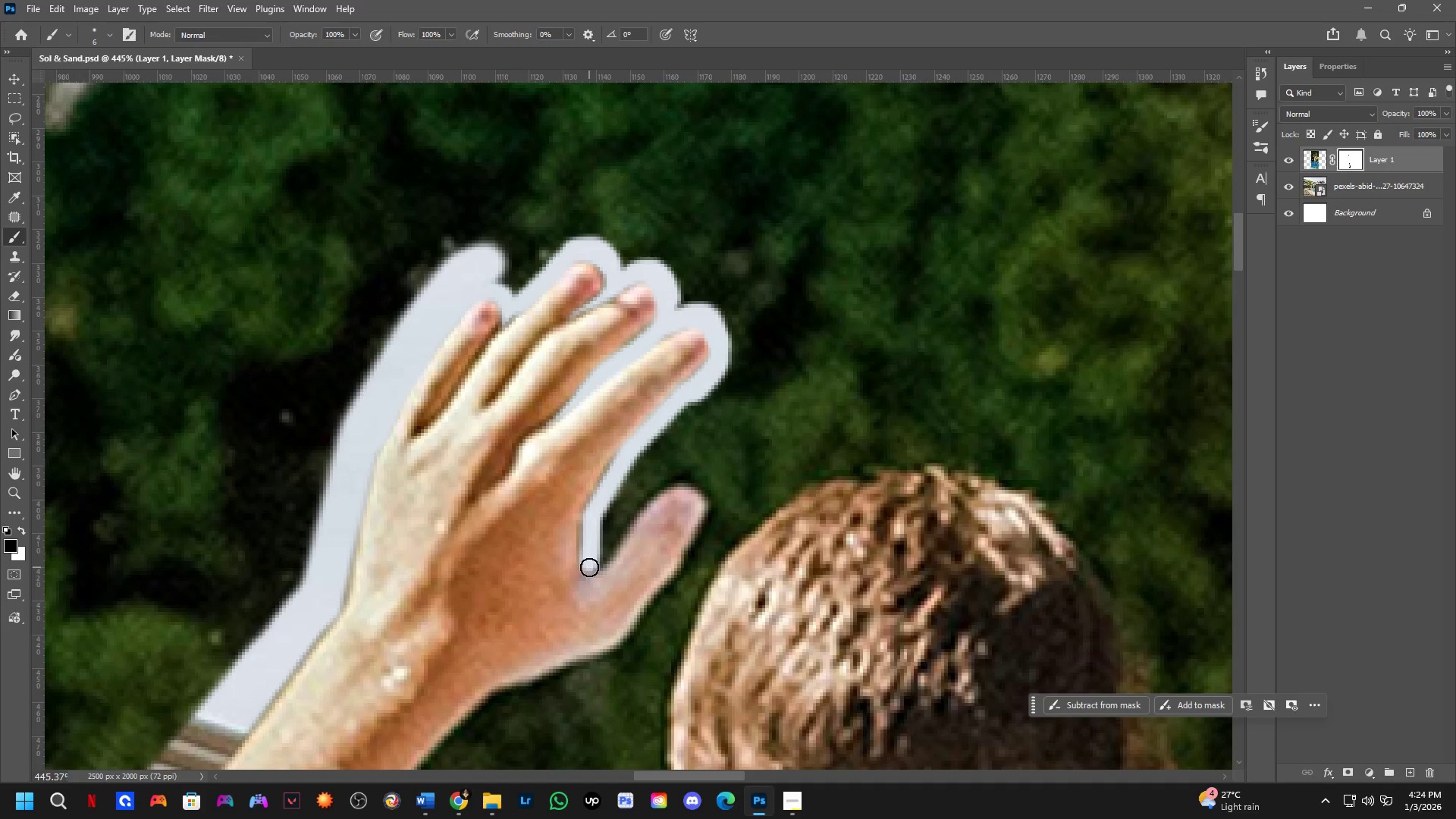 
left_click_drag(start_coordinate=[589, 566], to_coordinate=[637, 436])
 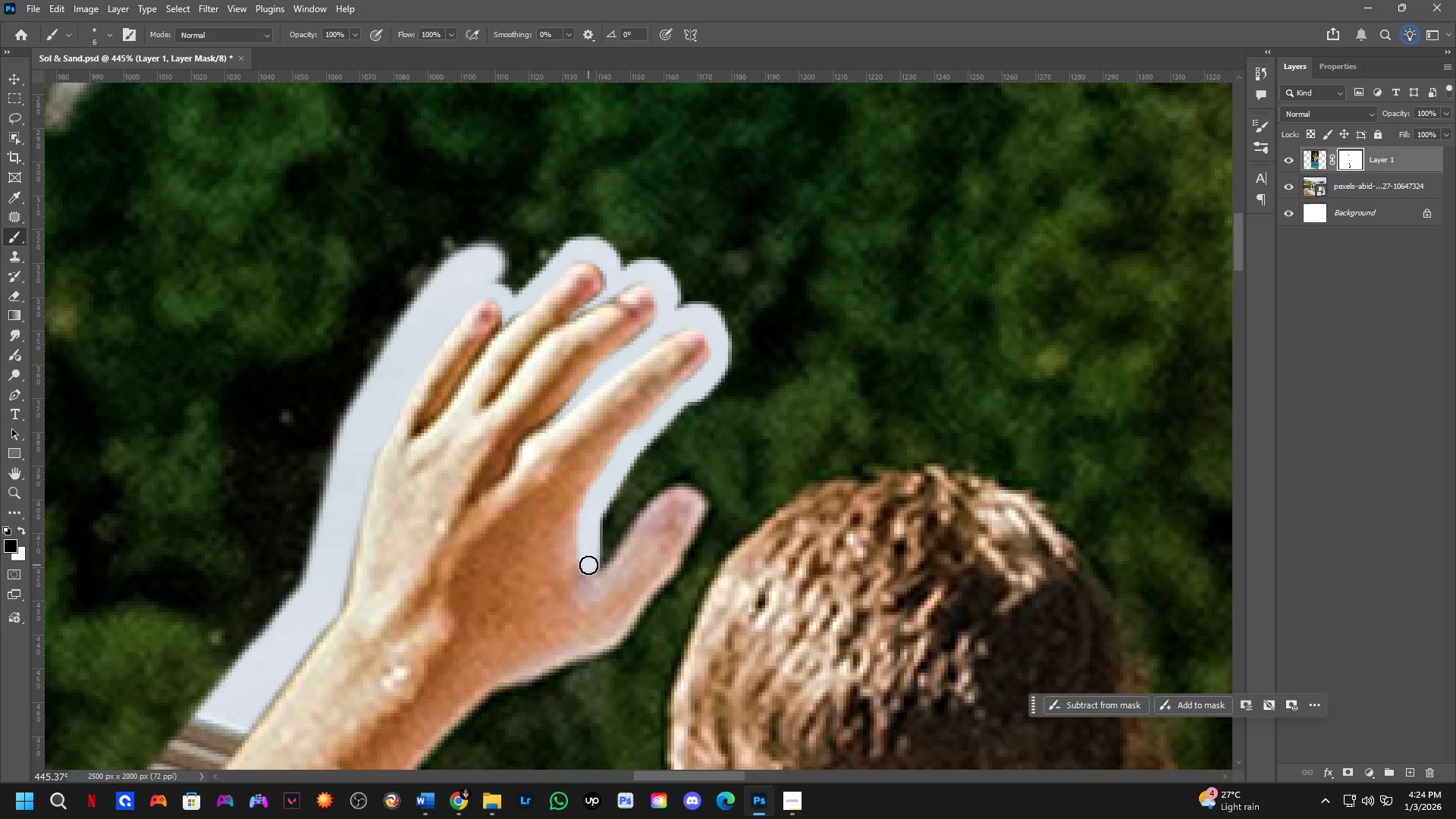 
left_click_drag(start_coordinate=[588, 566], to_coordinate=[453, 726])
 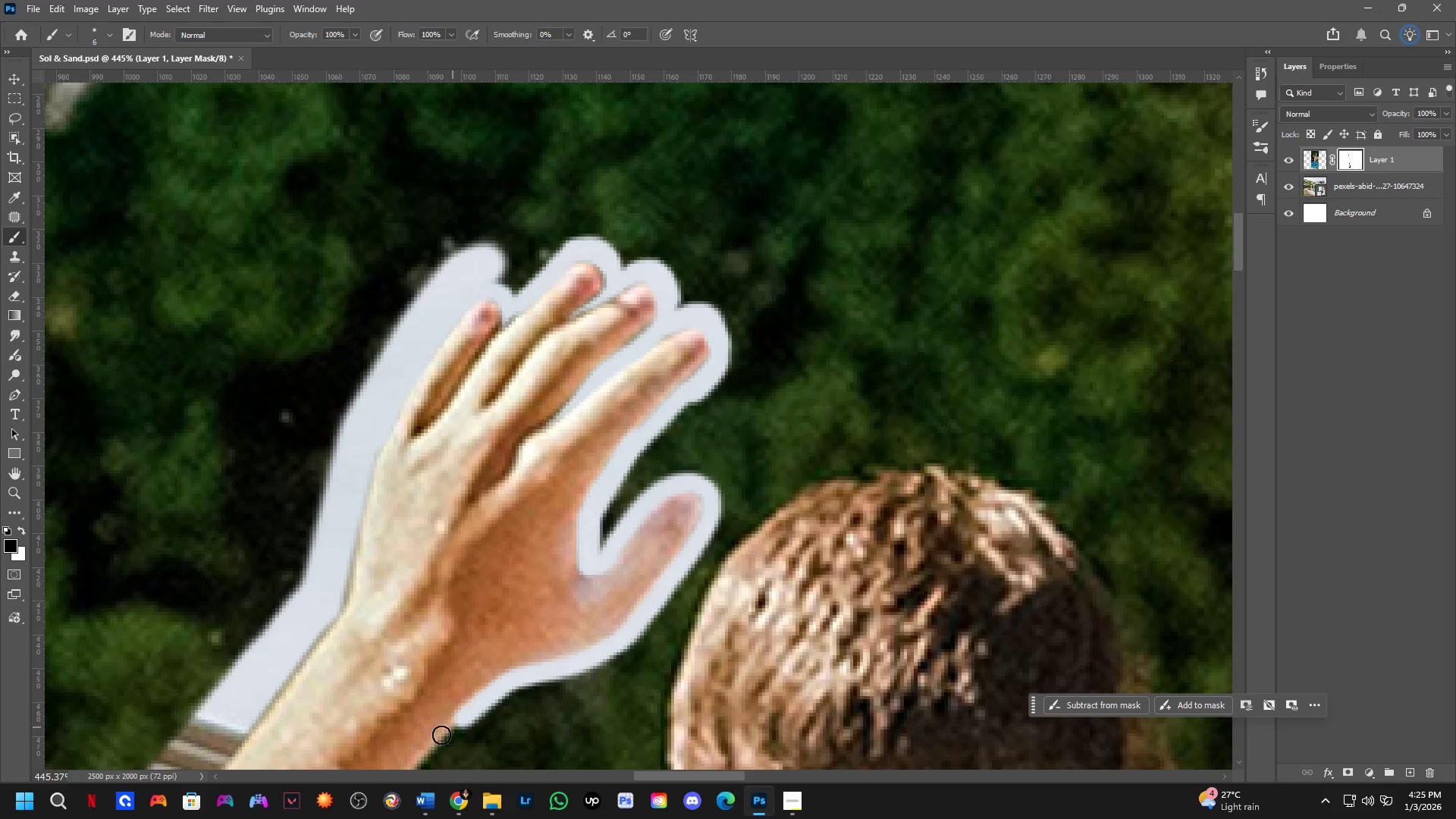 
hold_key(key=Space, duration=0.55)
 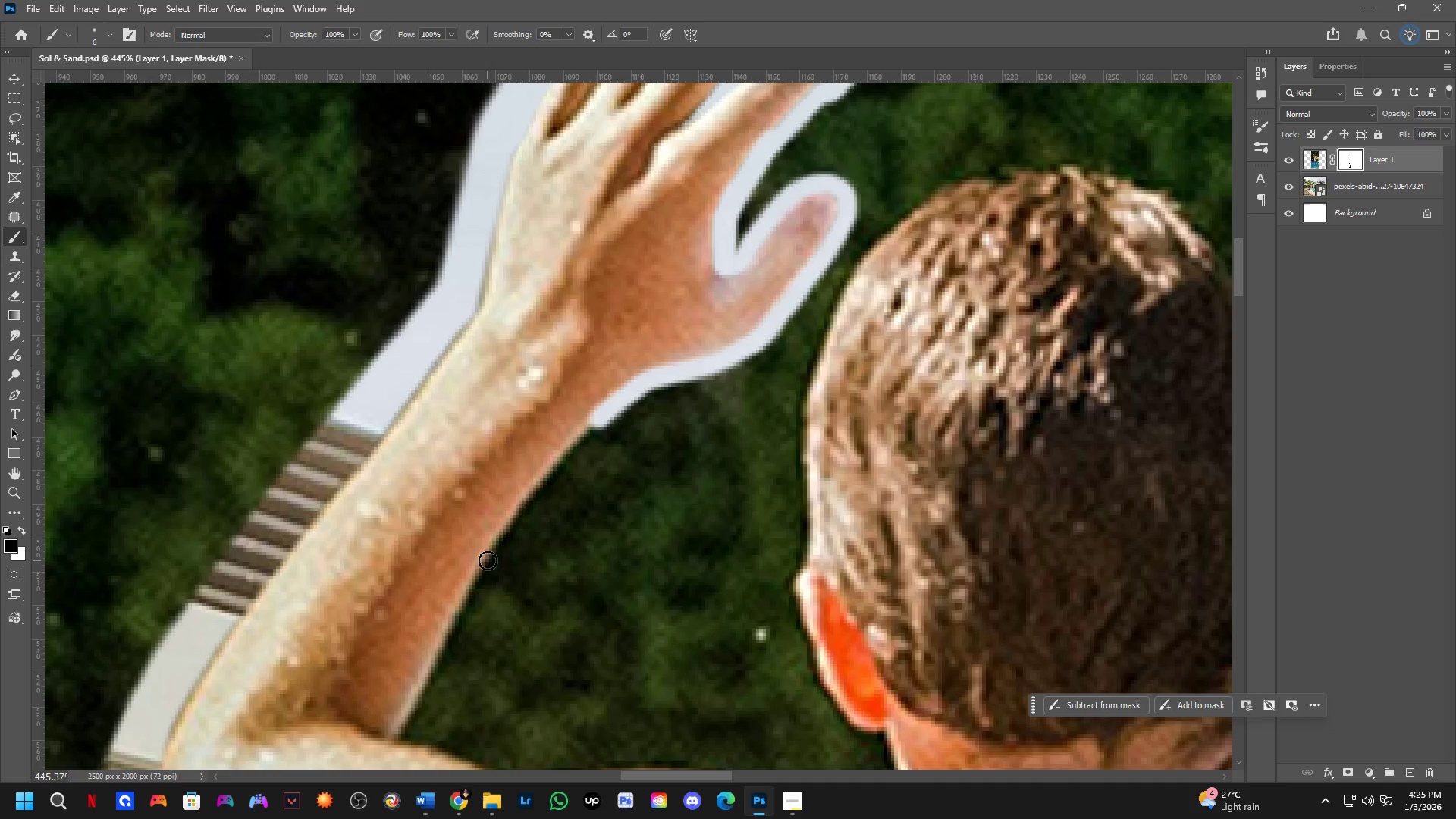 
left_click_drag(start_coordinate=[438, 739], to_coordinate=[573, 440])
 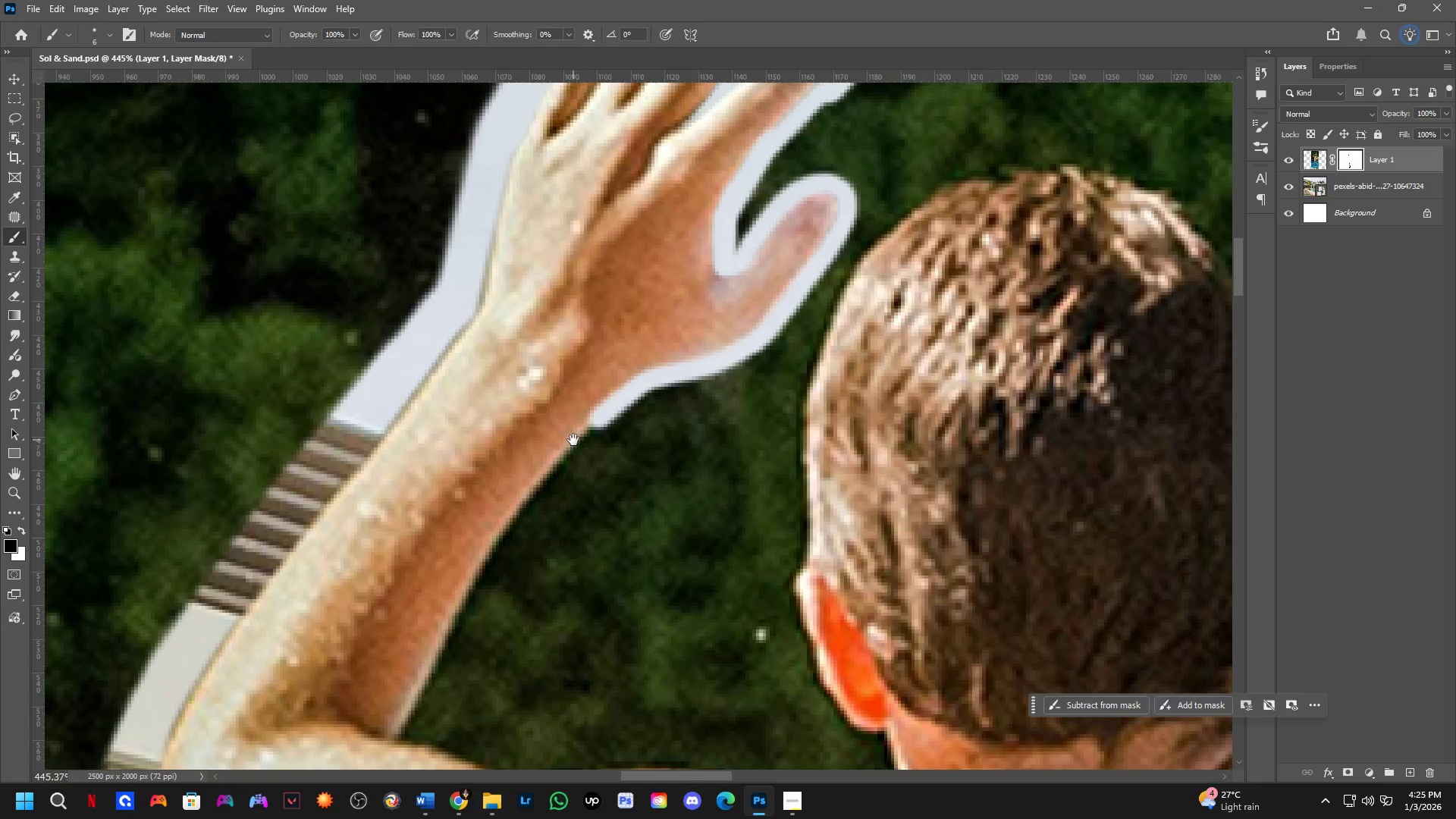 
hold_key(key=Space, duration=1.3)
 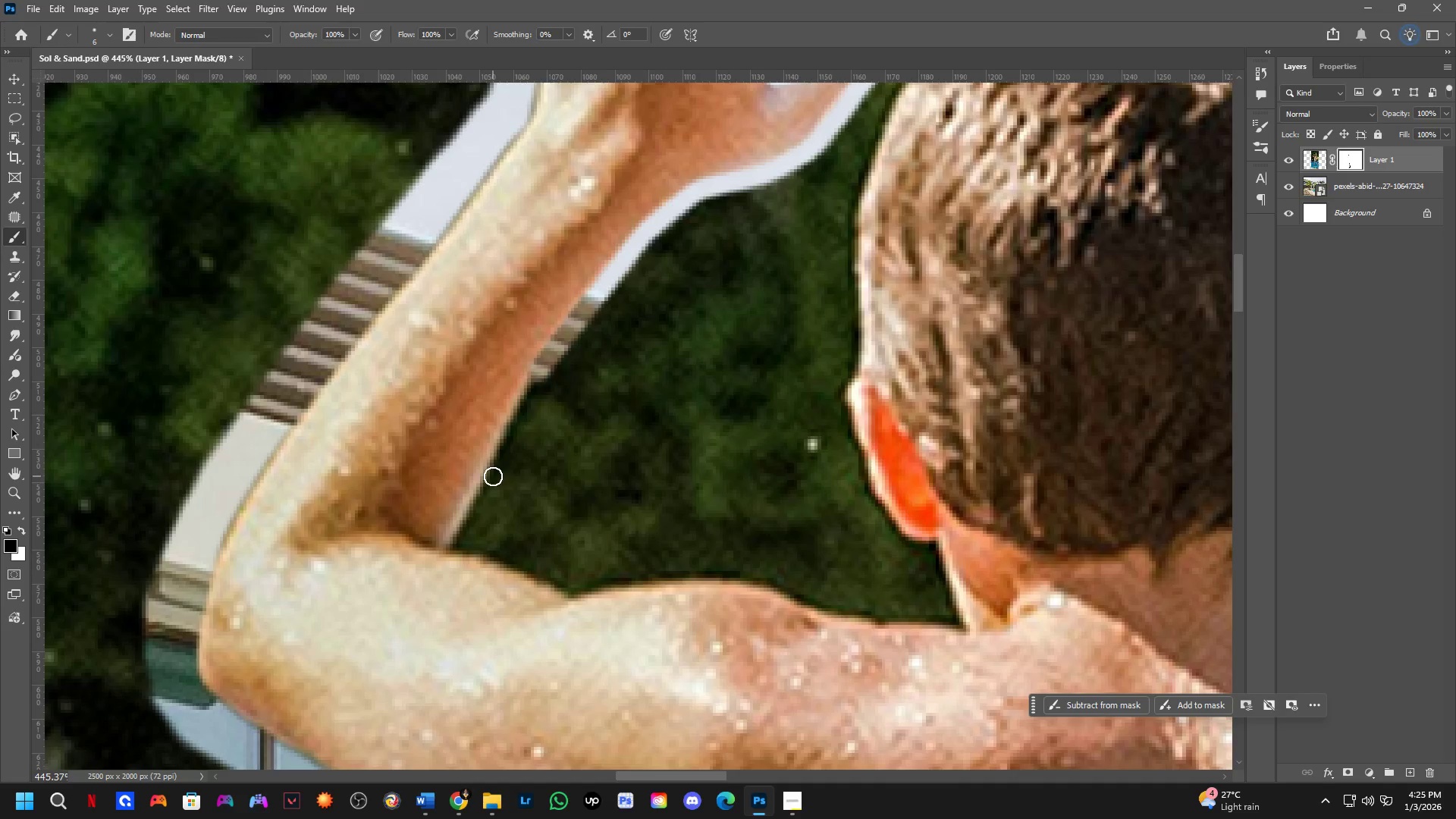 
hold_key(key=ShiftLeft, duration=0.39)
left_click([488, 560])
 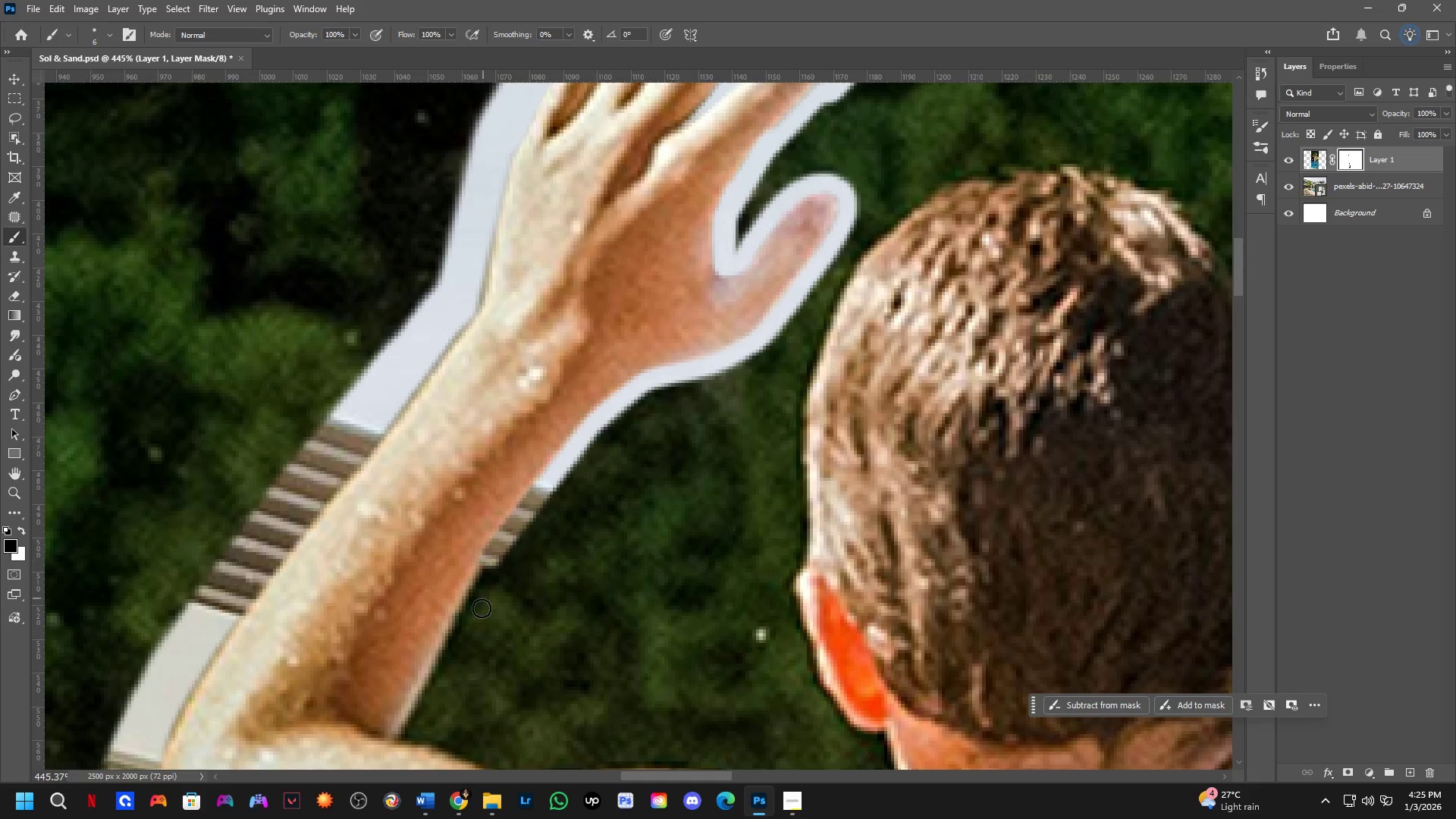 
left_click_drag(start_coordinate=[475, 634], to_coordinate=[527, 444])
 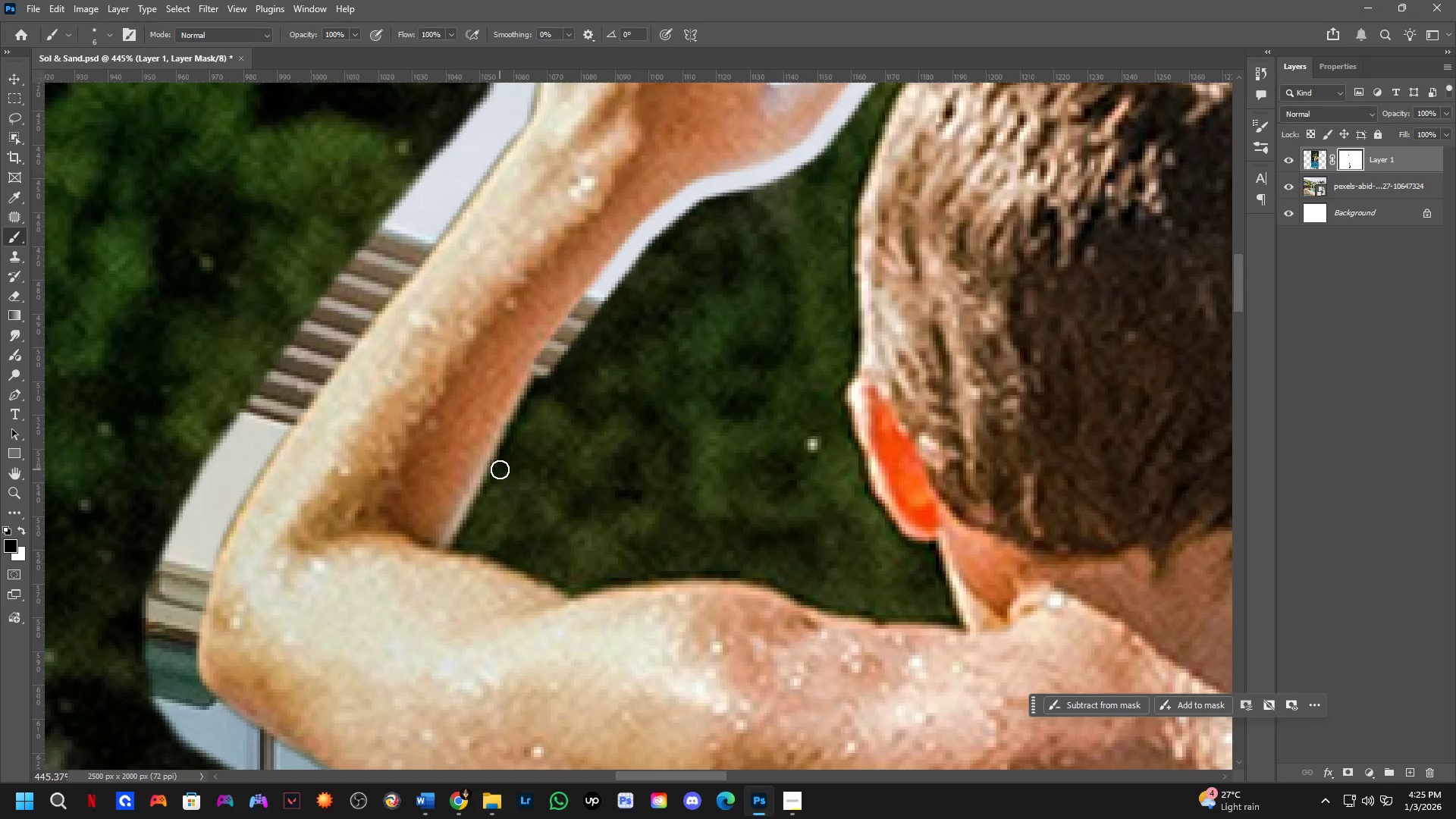 
hold_key(key=ShiftLeft, duration=0.39)
left_click([493, 476])
 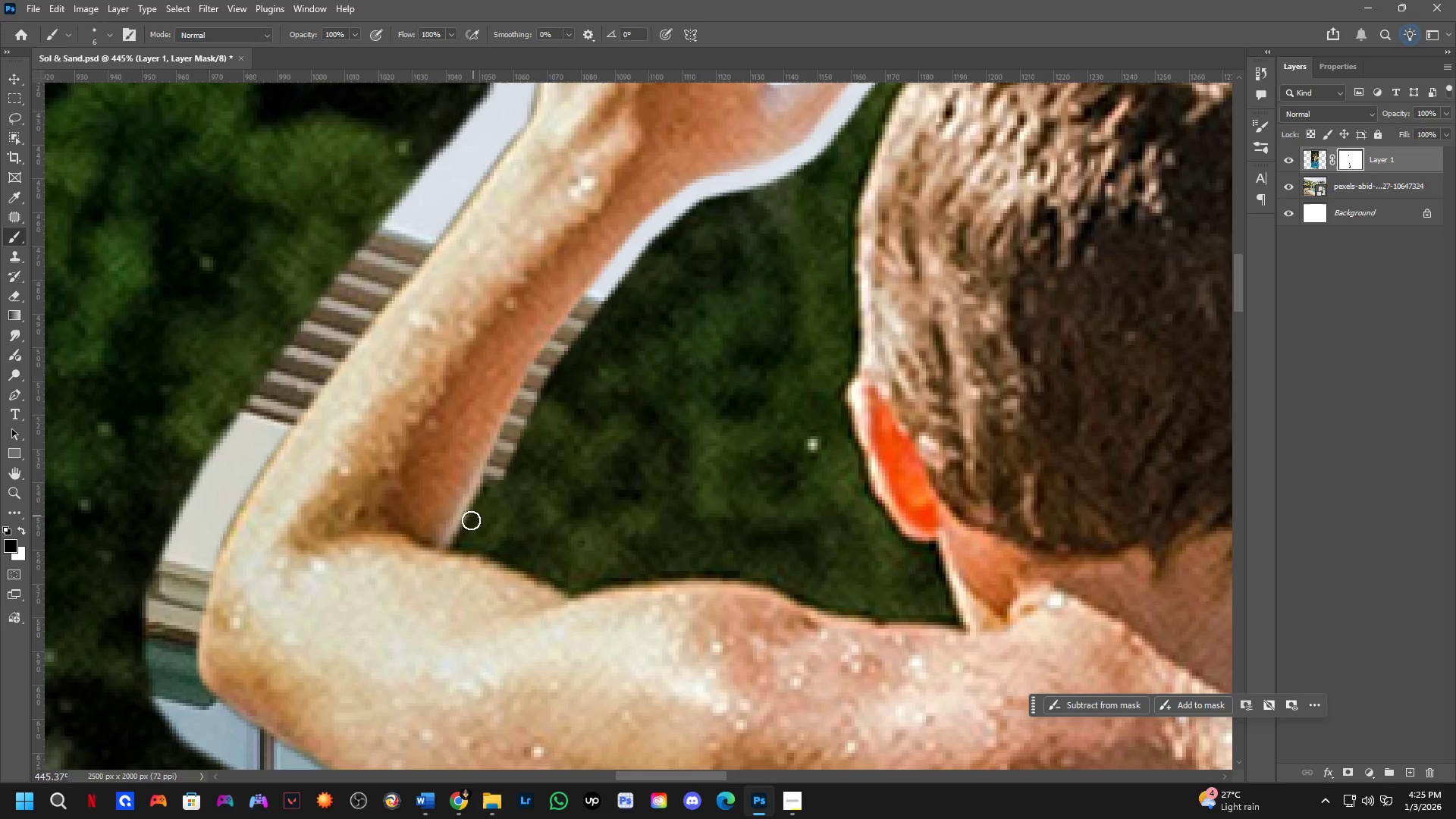 
hold_key(key=ShiftLeft, duration=0.33)
double_click([468, 527])
 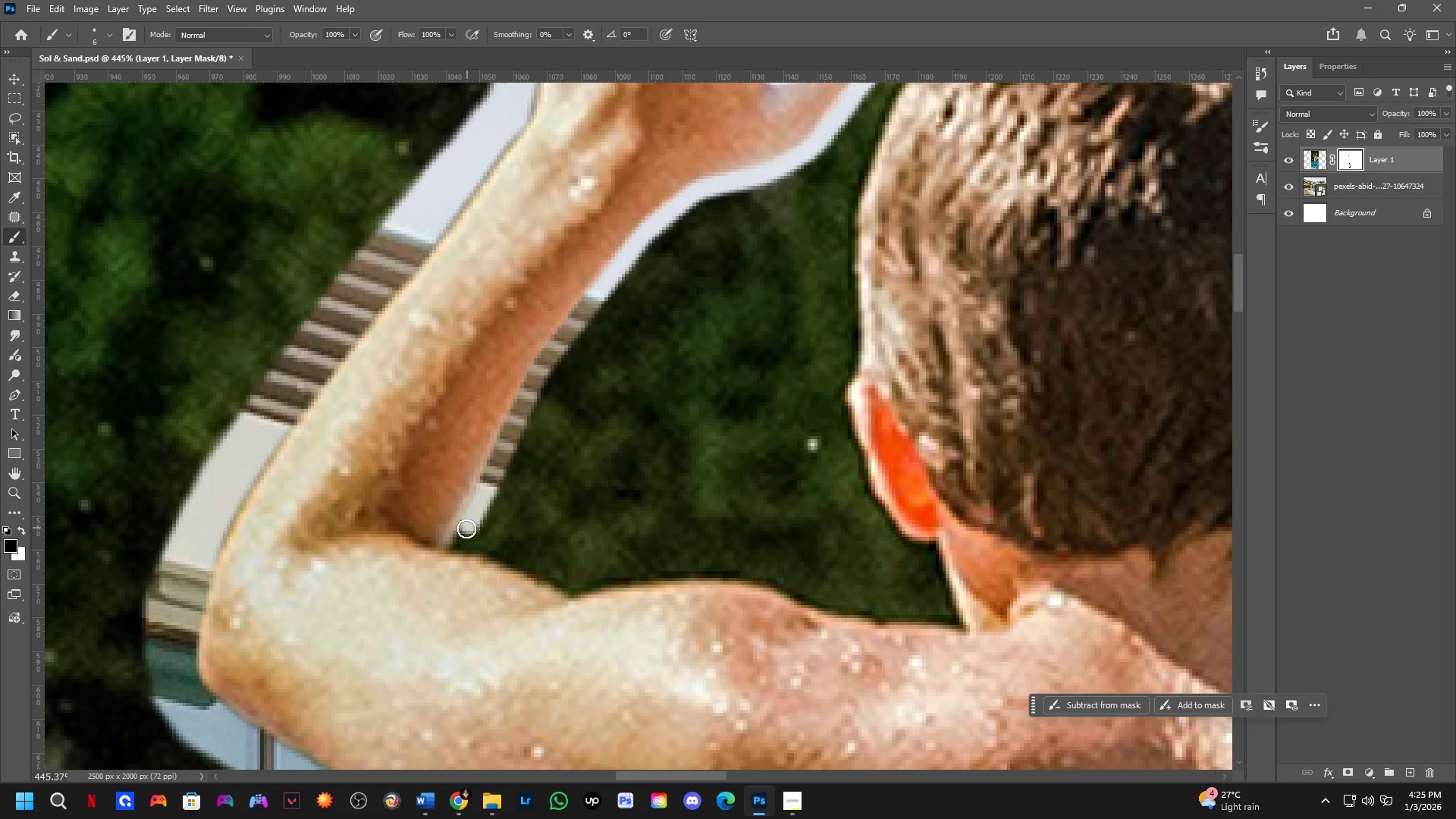 
hold_key(key=ShiftLeft, duration=0.45)
left_click([455, 539])
 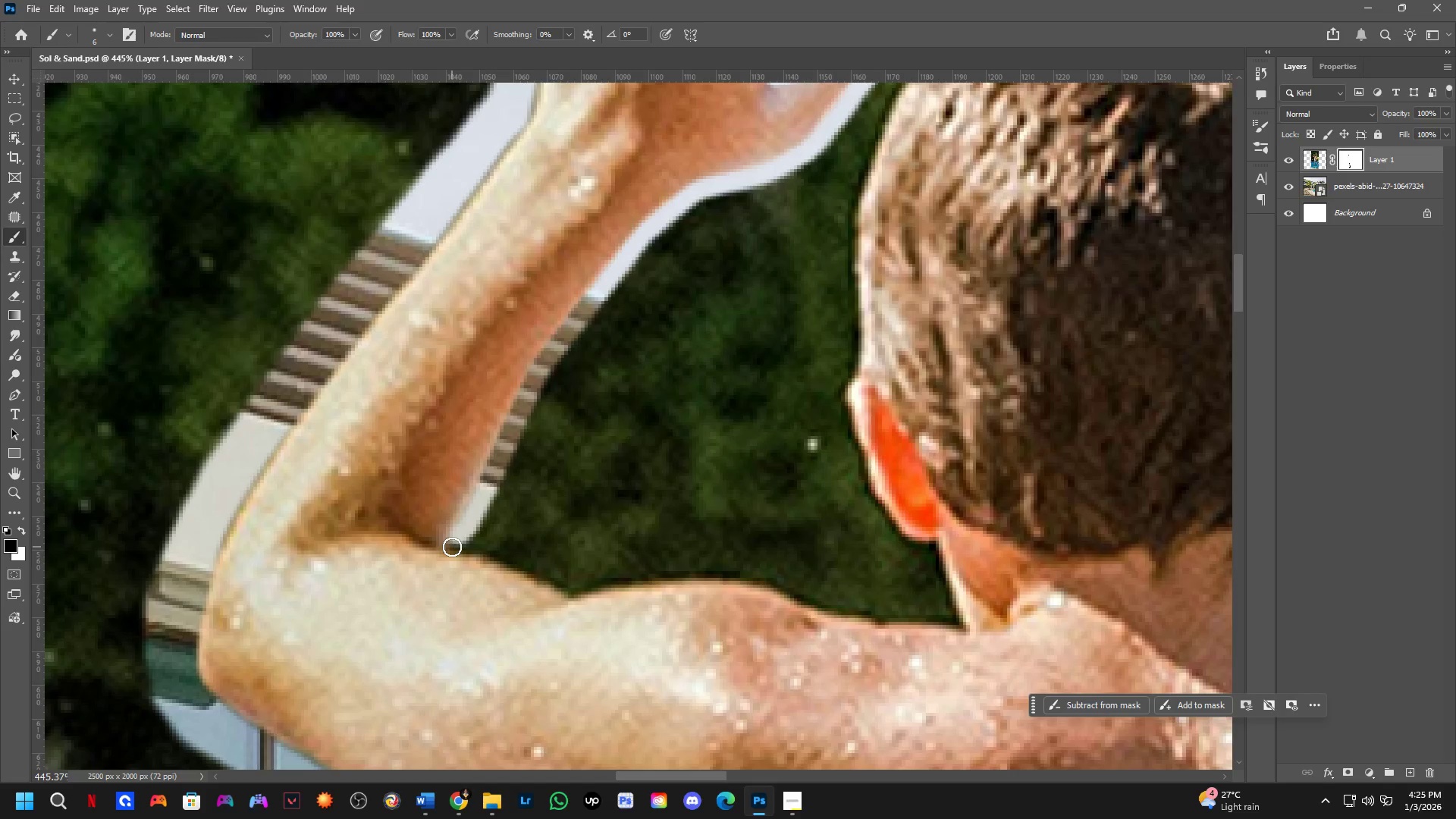 
hold_key(key=ShiftLeft, duration=0.34)
left_click([446, 551])
 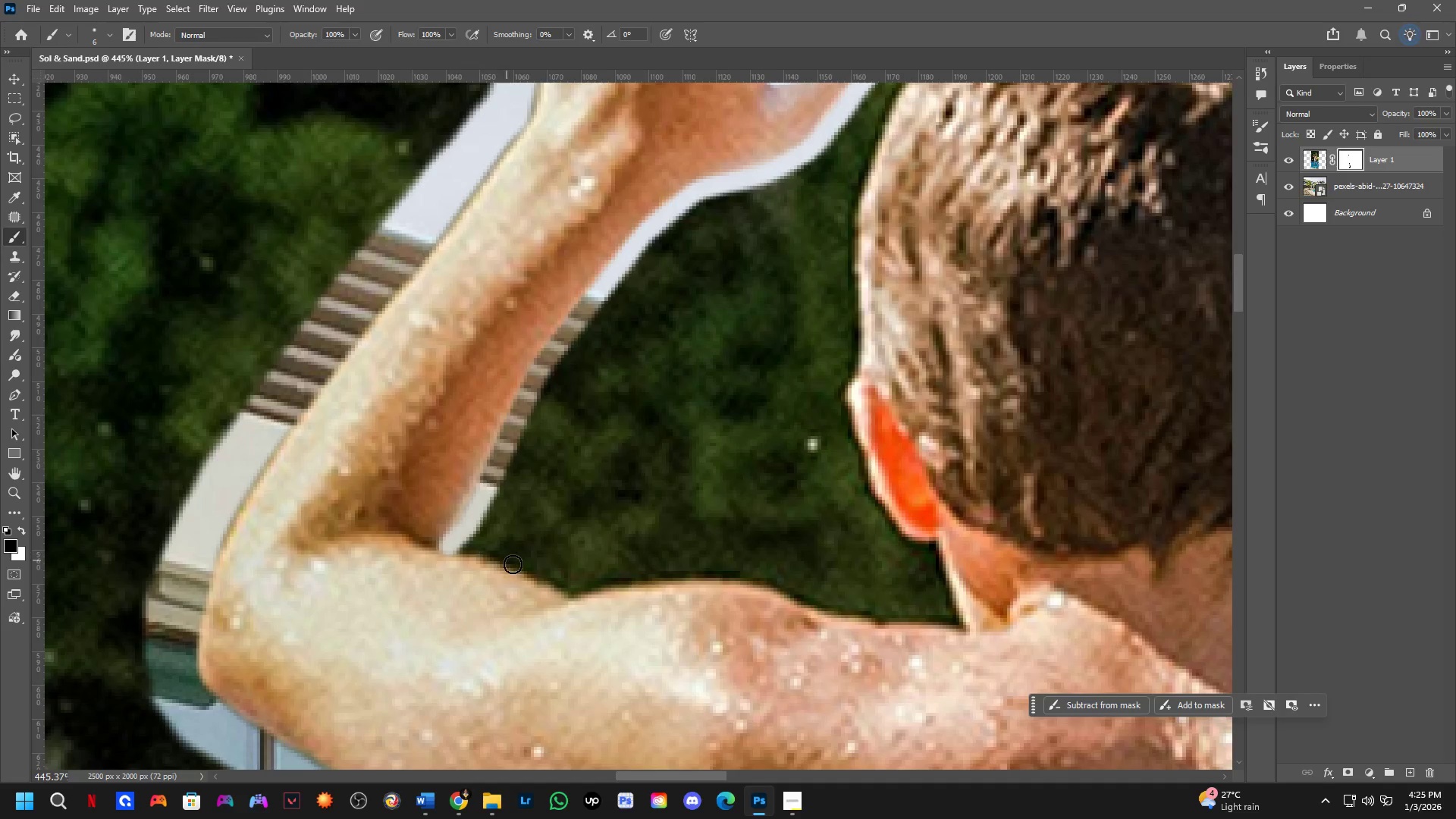 
hold_key(key=ShiftLeft, duration=0.7)
 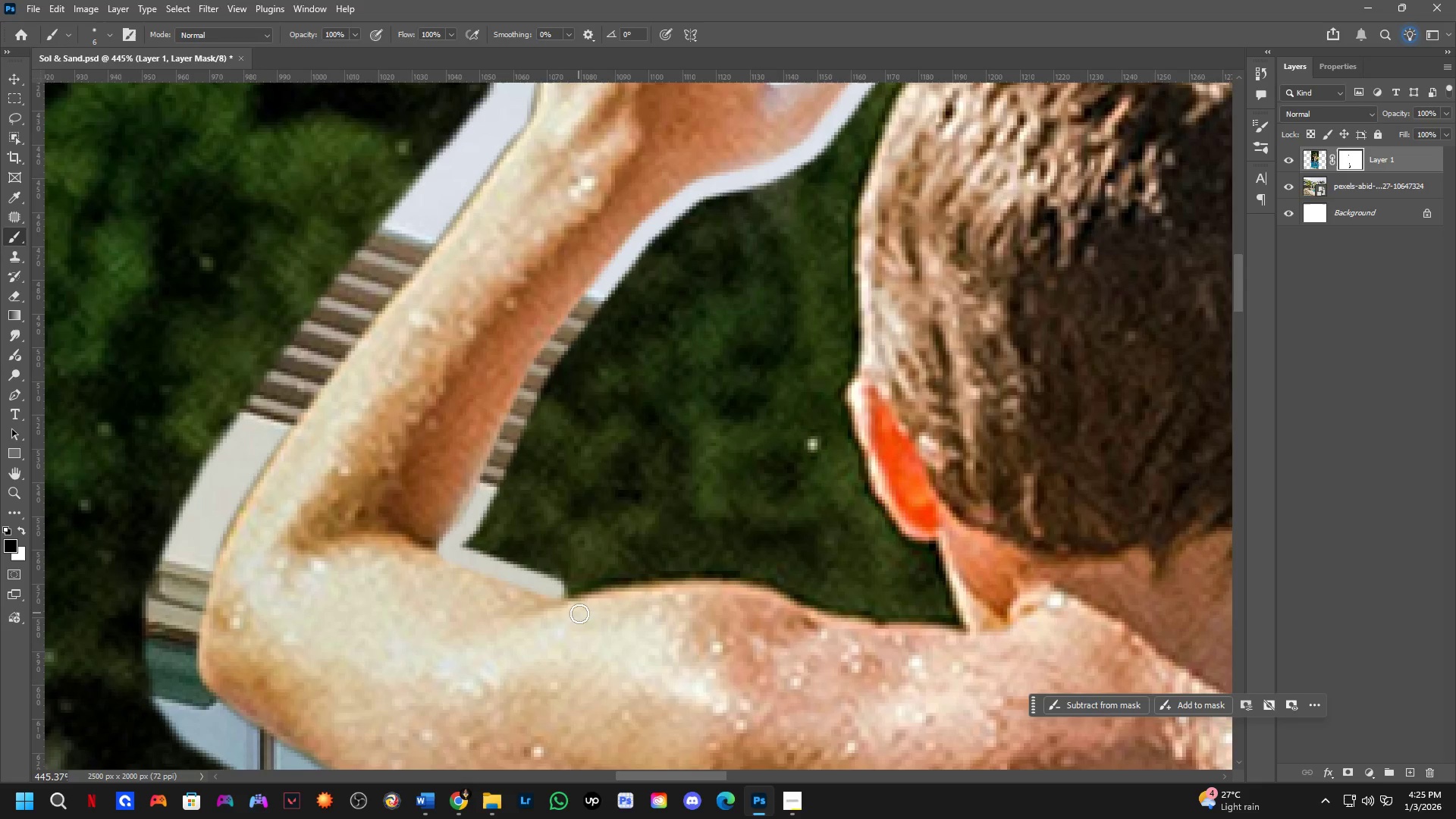 
hold_key(key=Space, duration=0.53)
 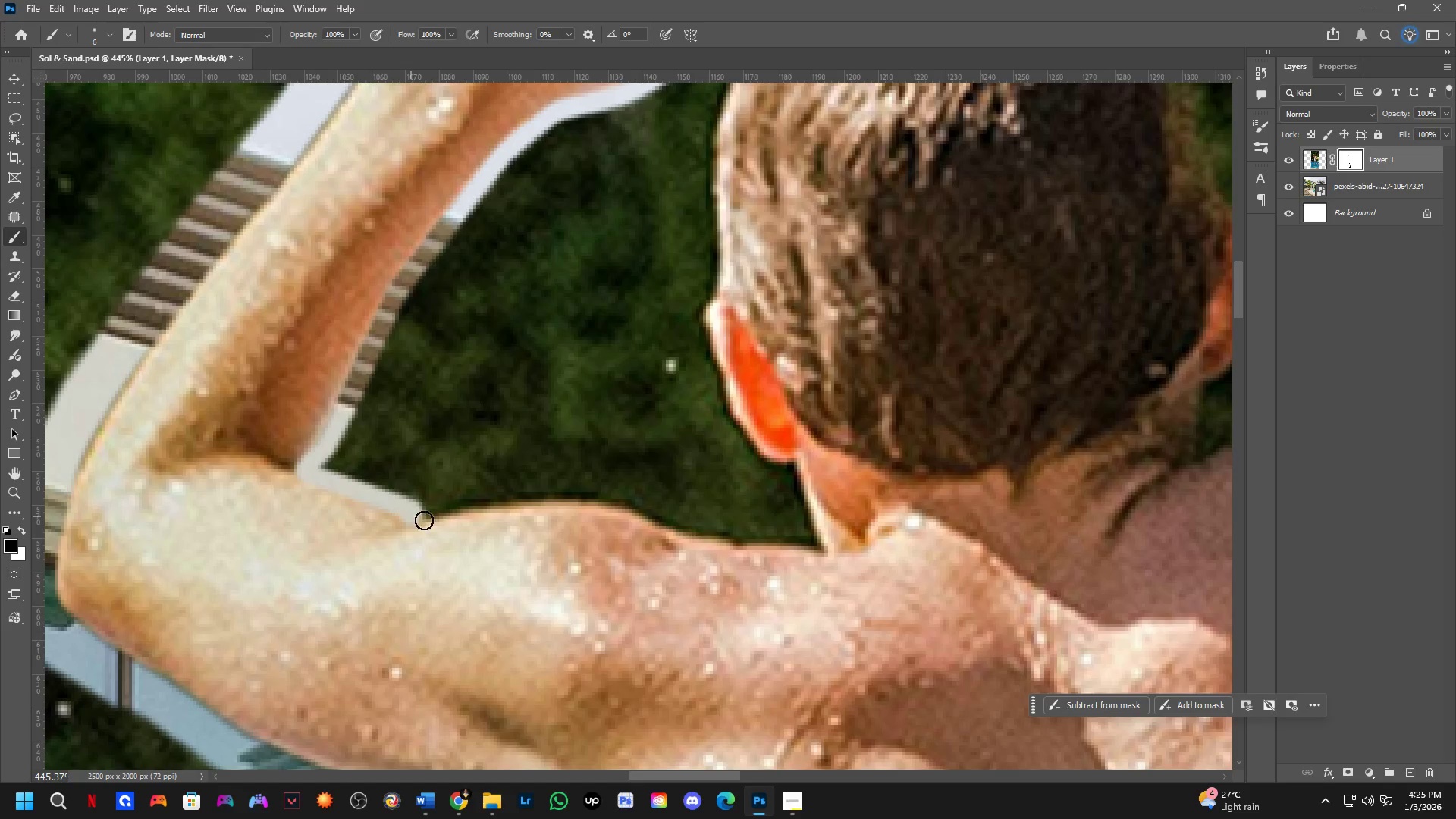 
left_click_drag(start_coordinate=[577, 621], to_coordinate=[435, 542])
 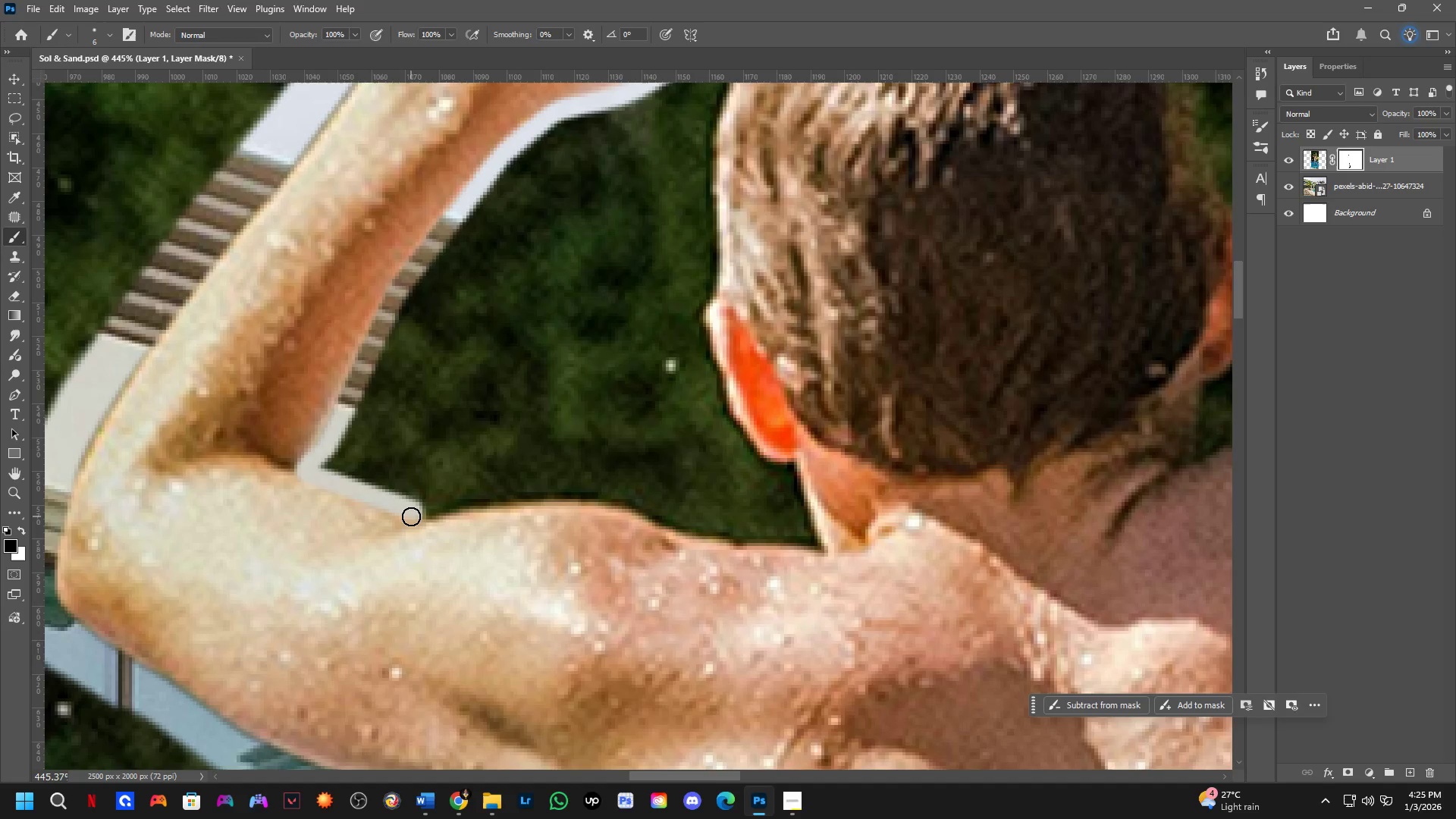 
left_click_drag(start_coordinate=[411, 516], to_coordinate=[626, 507])
 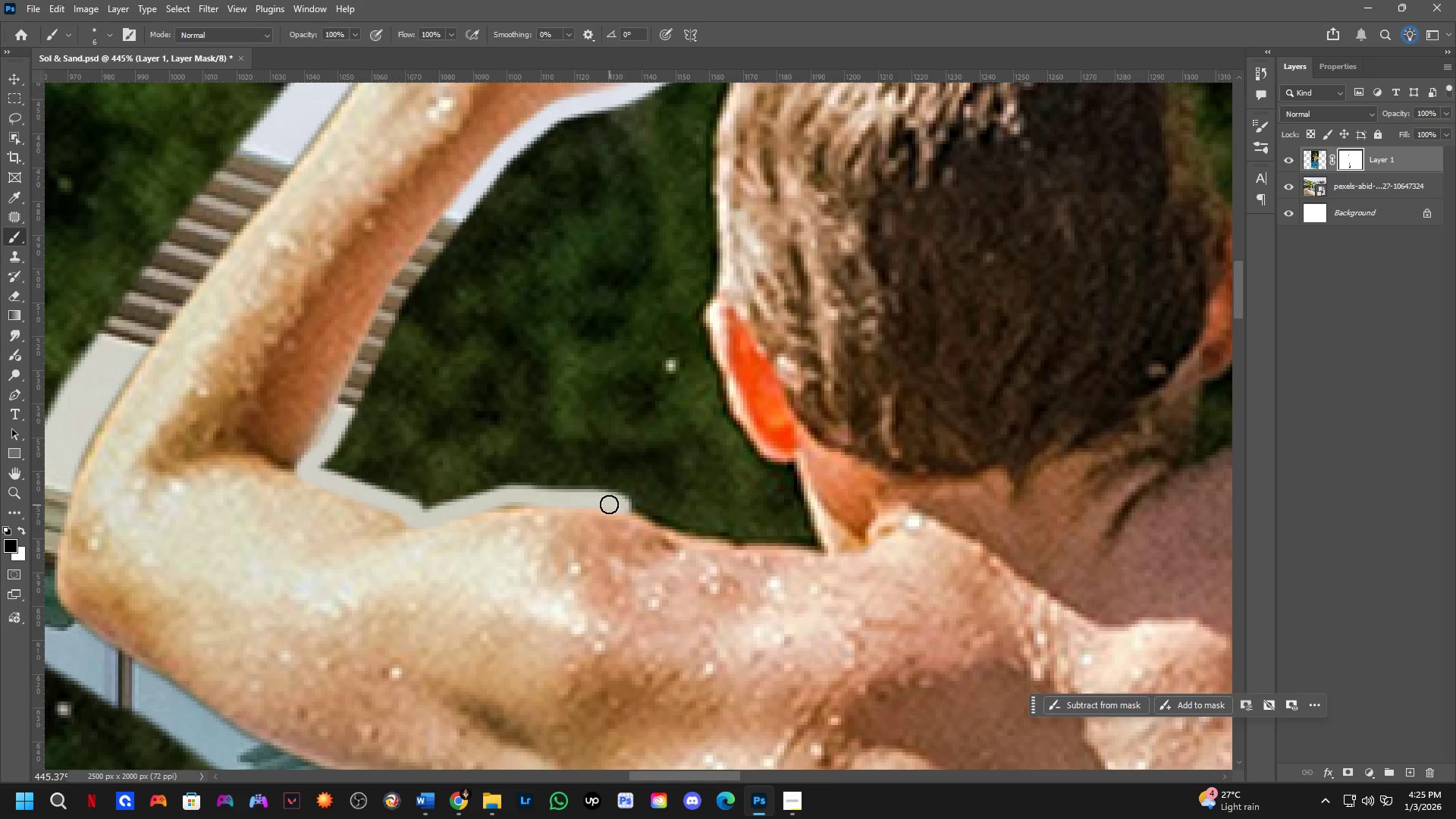 
hold_key(key=AltLeft, duration=0.39)
 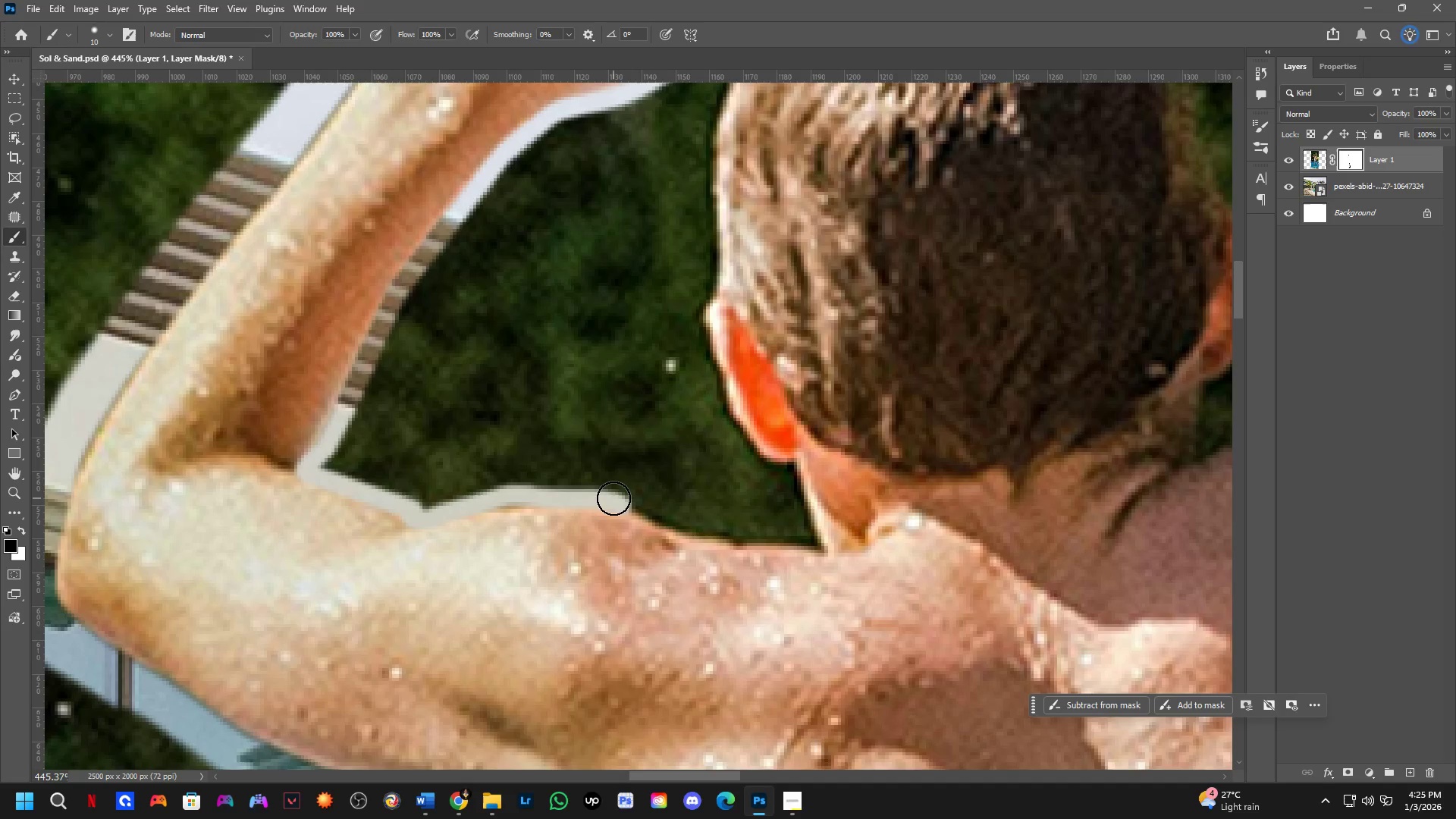 
left_click_drag(start_coordinate=[613, 498], to_coordinate=[422, 507])
 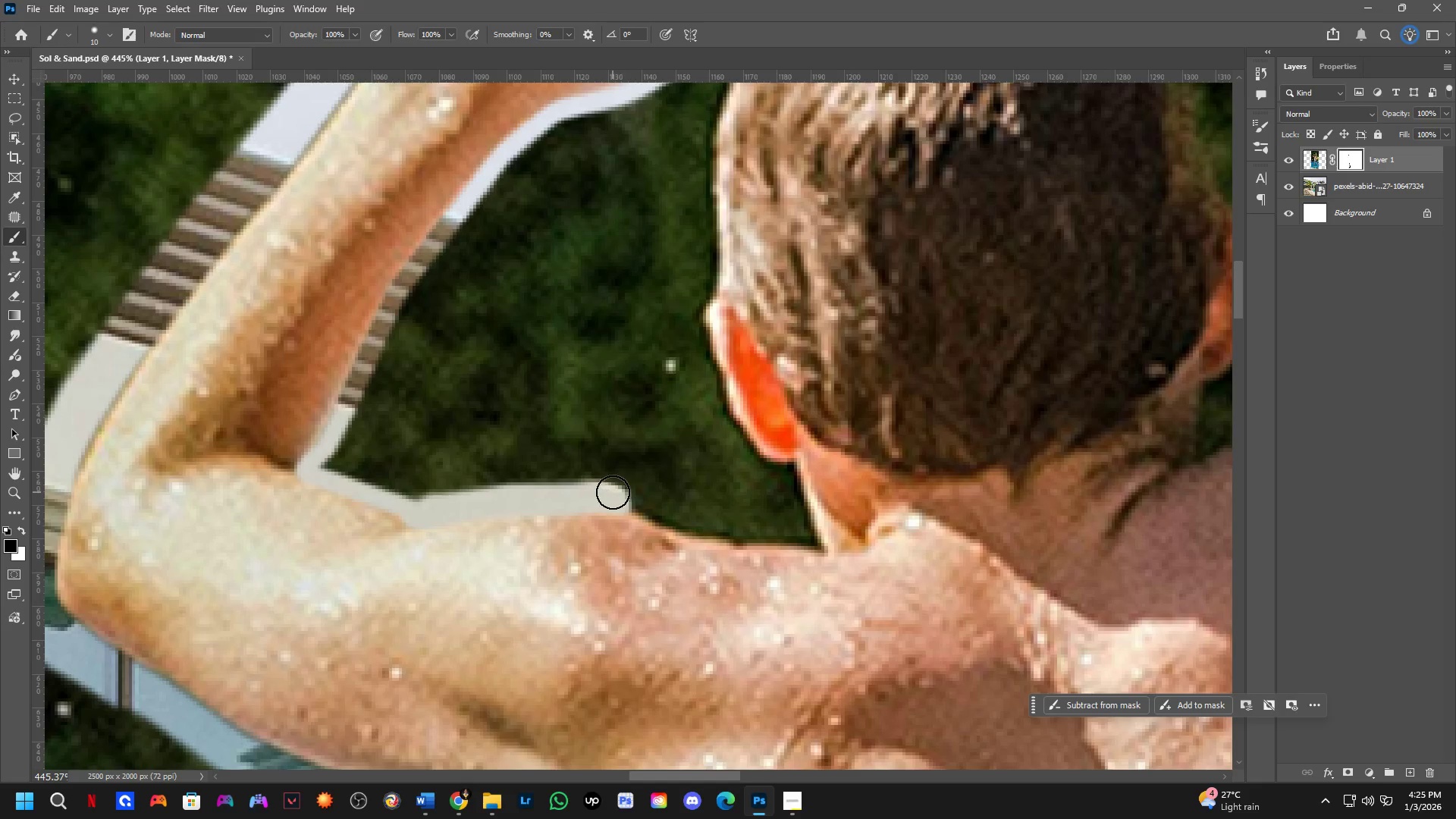 
left_click_drag(start_coordinate=[613, 492], to_coordinate=[824, 551])
 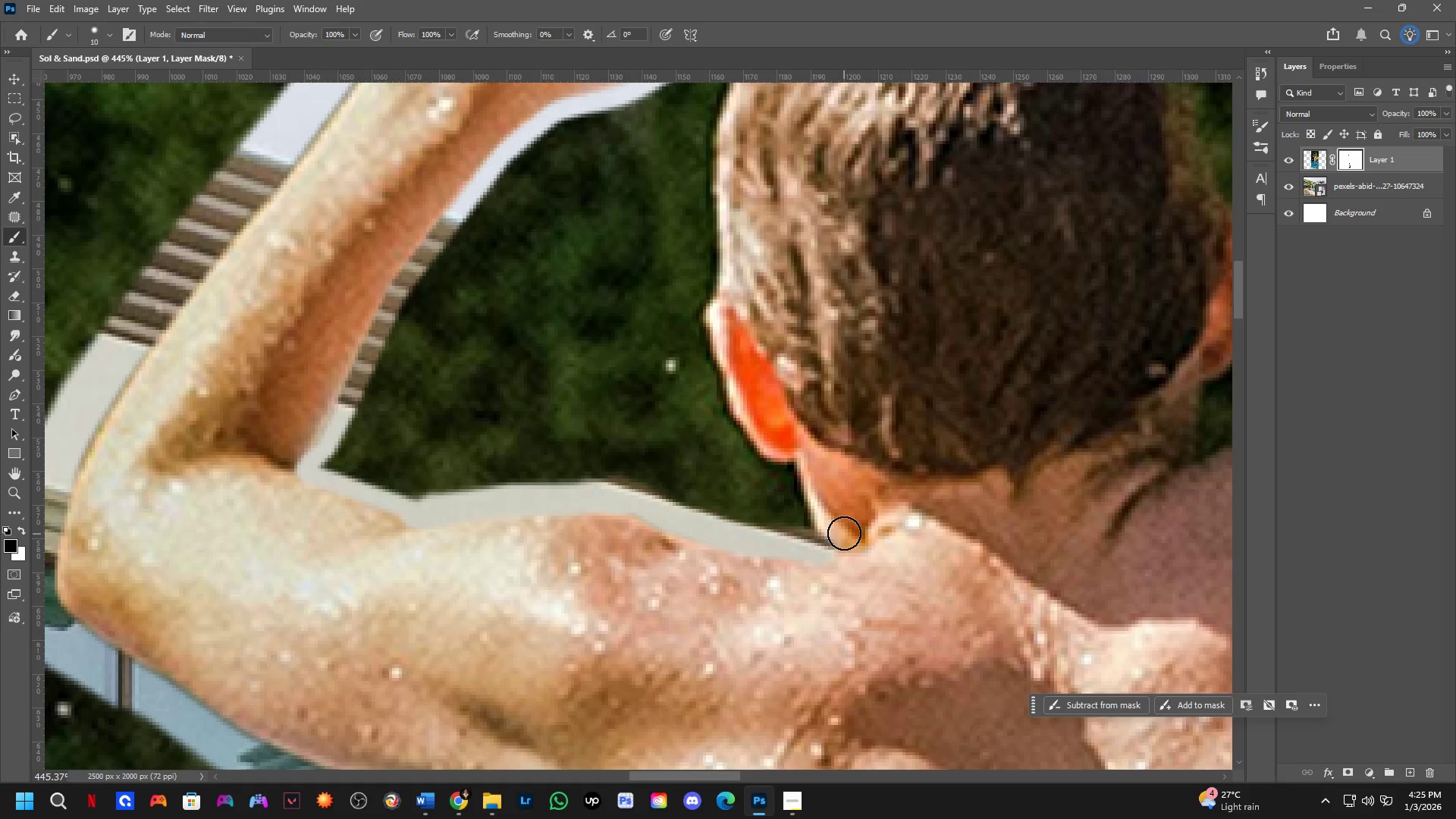 
type(xx)
 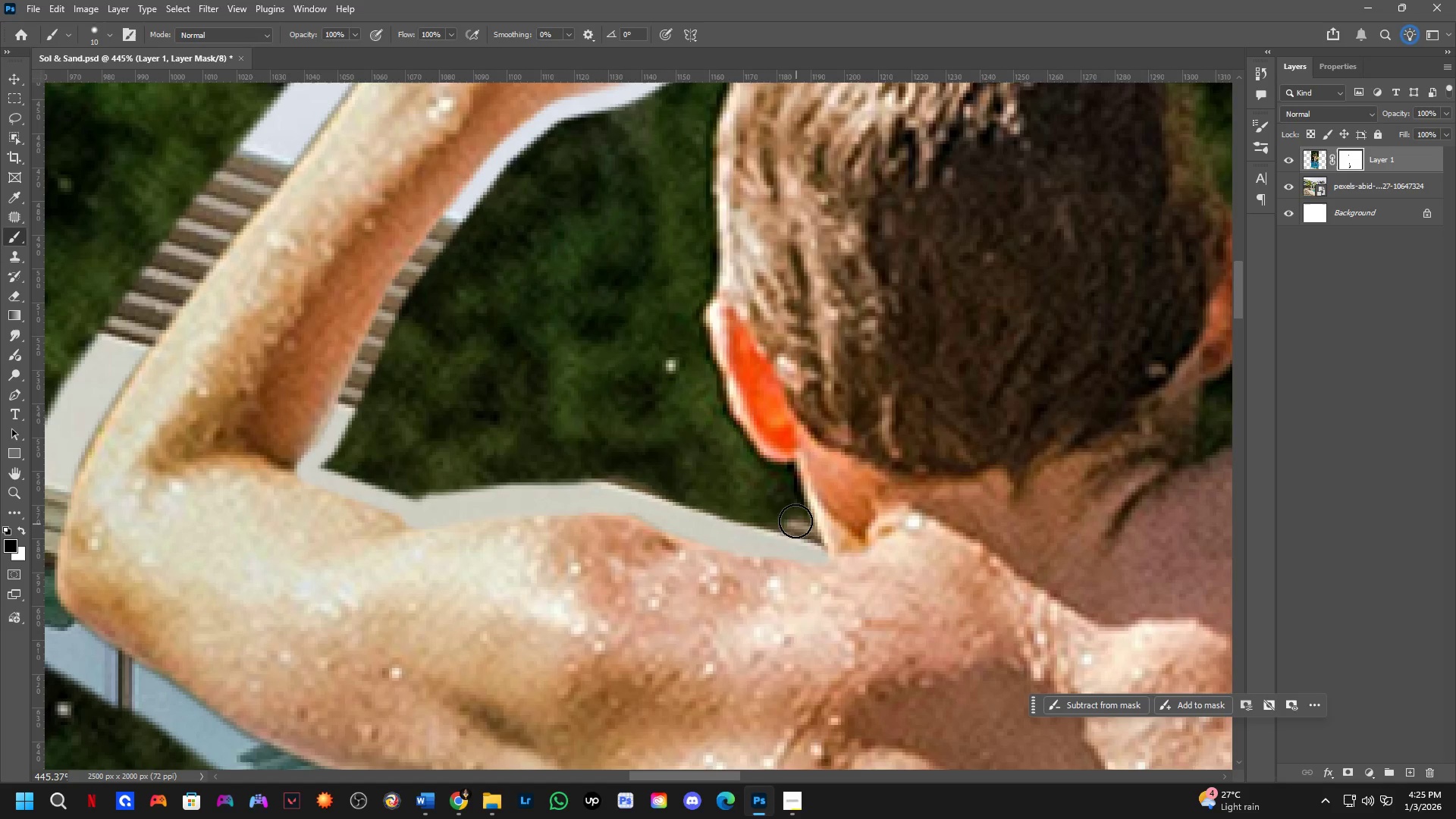 
left_click_drag(start_coordinate=[845, 534], to_coordinate=[827, 509])
 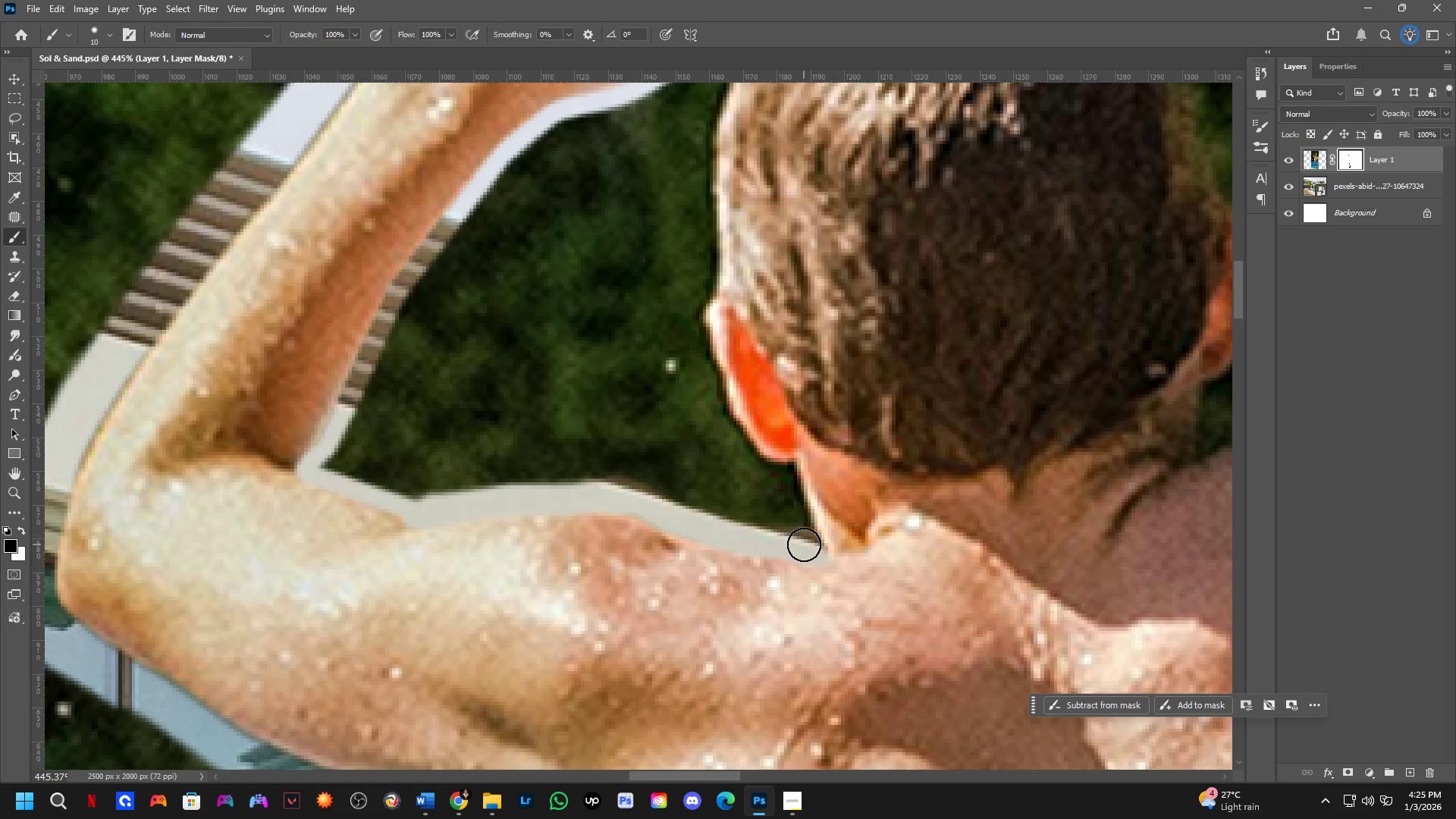 
left_click_drag(start_coordinate=[805, 546], to_coordinate=[720, 396])
 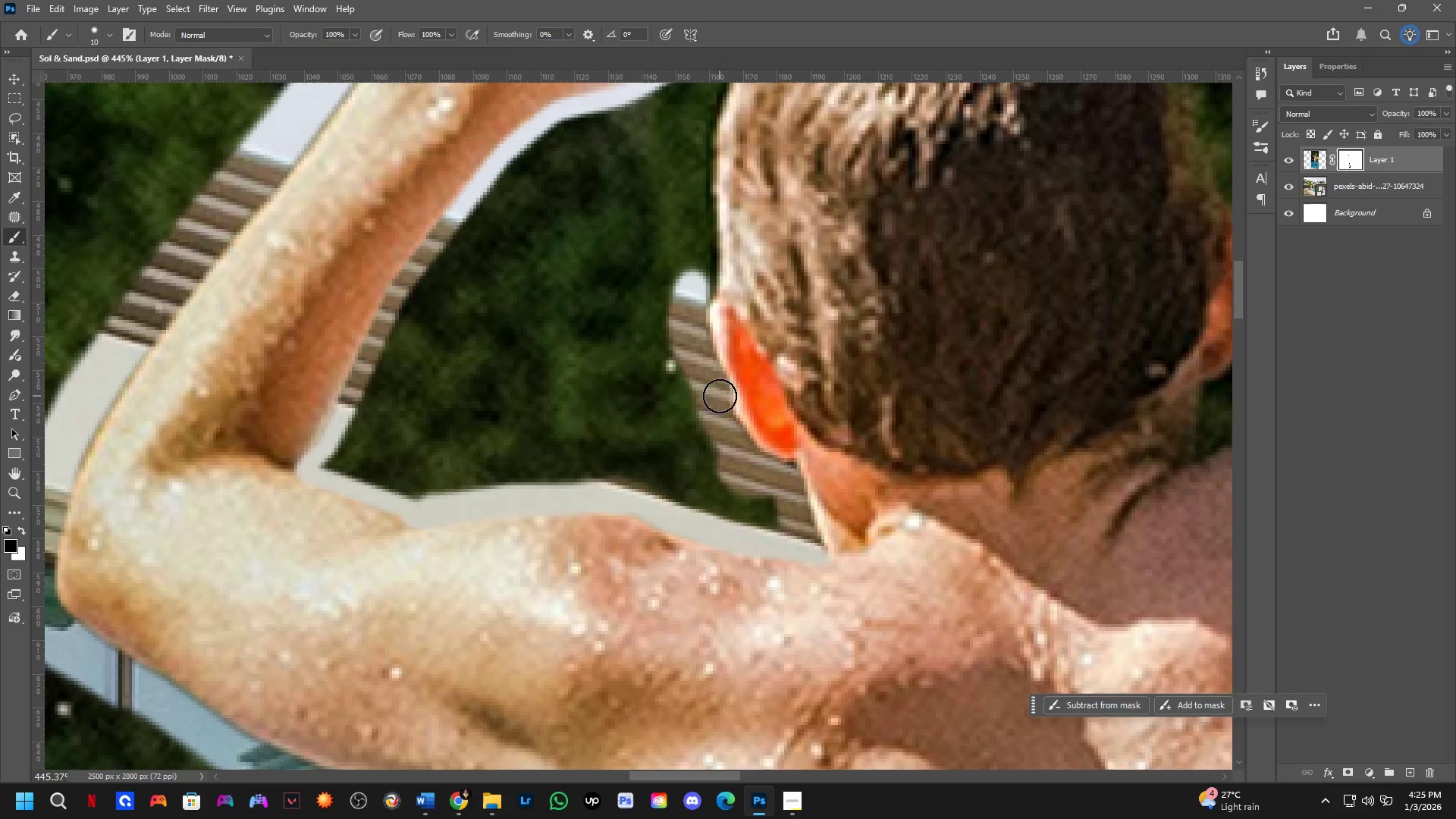 
hold_key(key=Space, duration=0.52)
 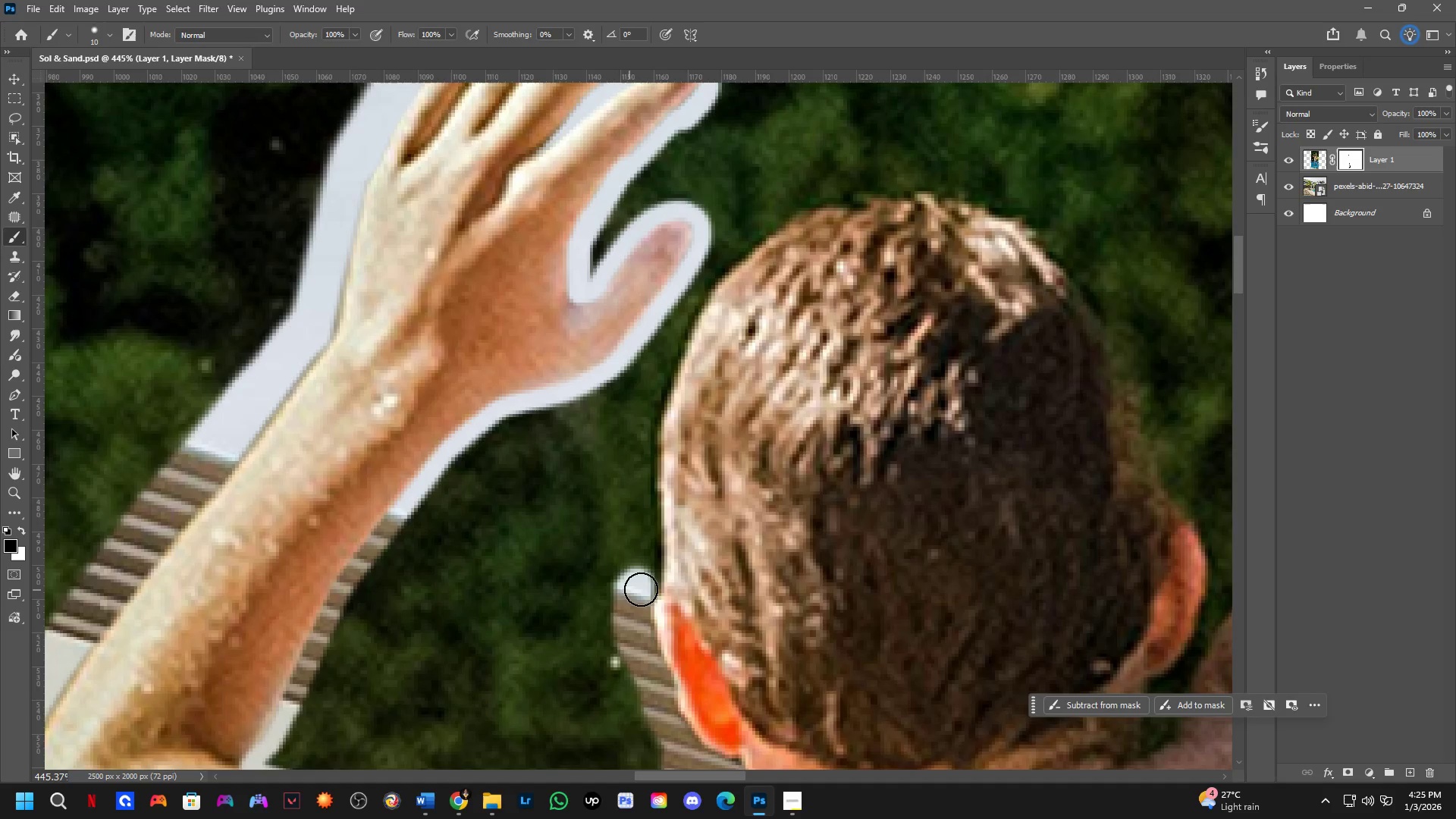 
left_click_drag(start_coordinate=[706, 379], to_coordinate=[651, 676])
 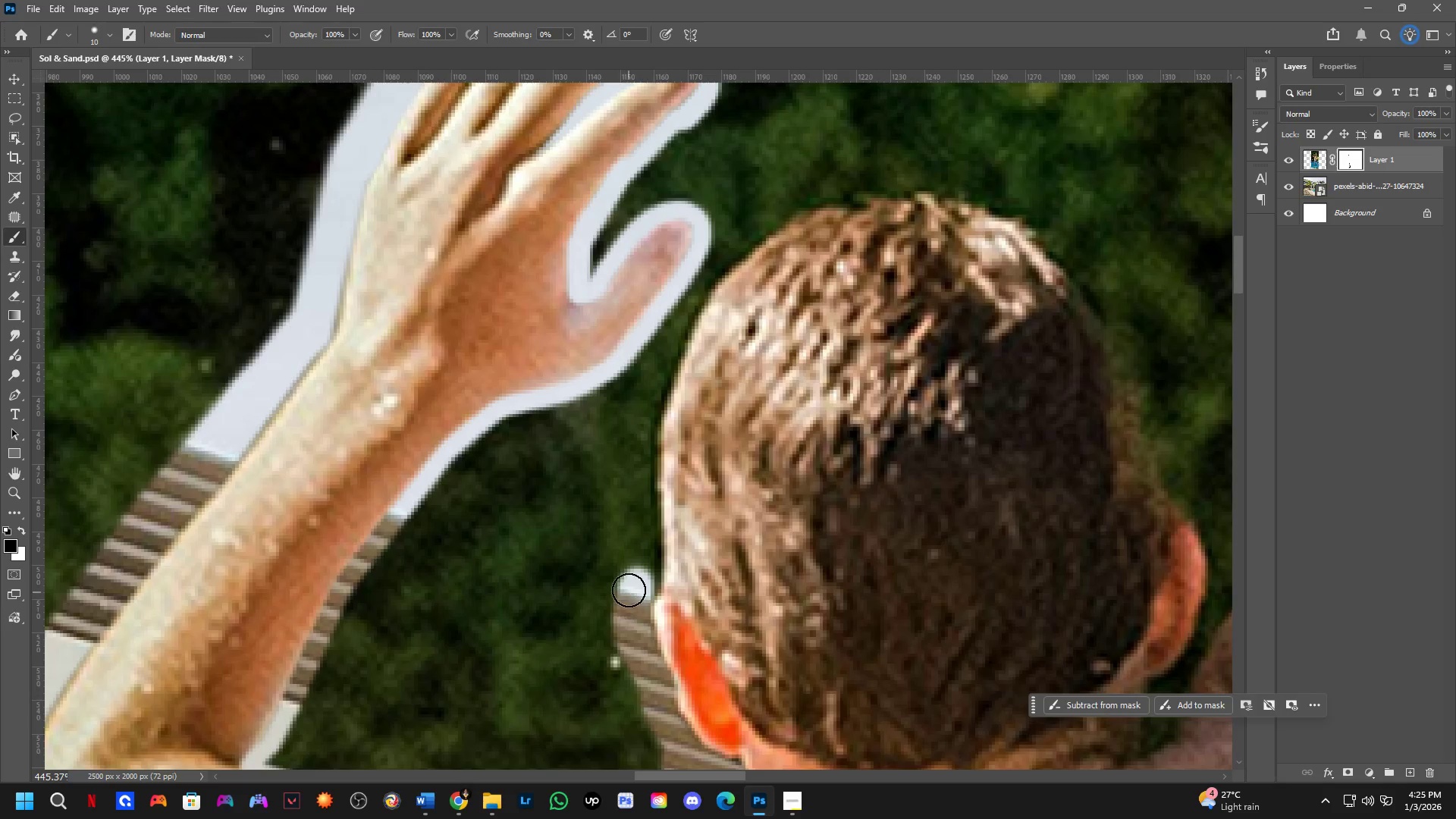 
left_click_drag(start_coordinate=[629, 590], to_coordinate=[670, 319])
 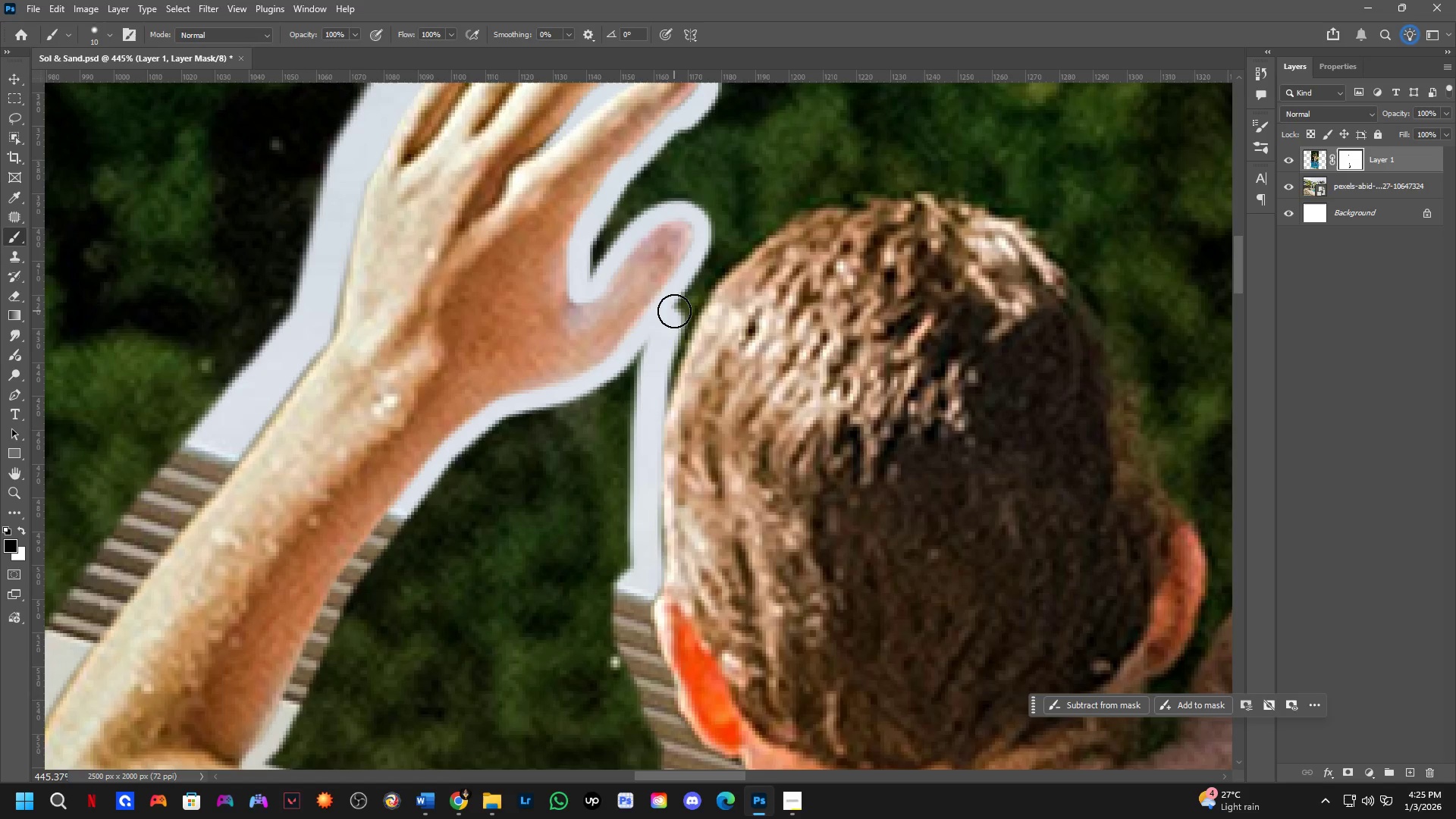 
left_click_drag(start_coordinate=[673, 314], to_coordinate=[734, 221])
 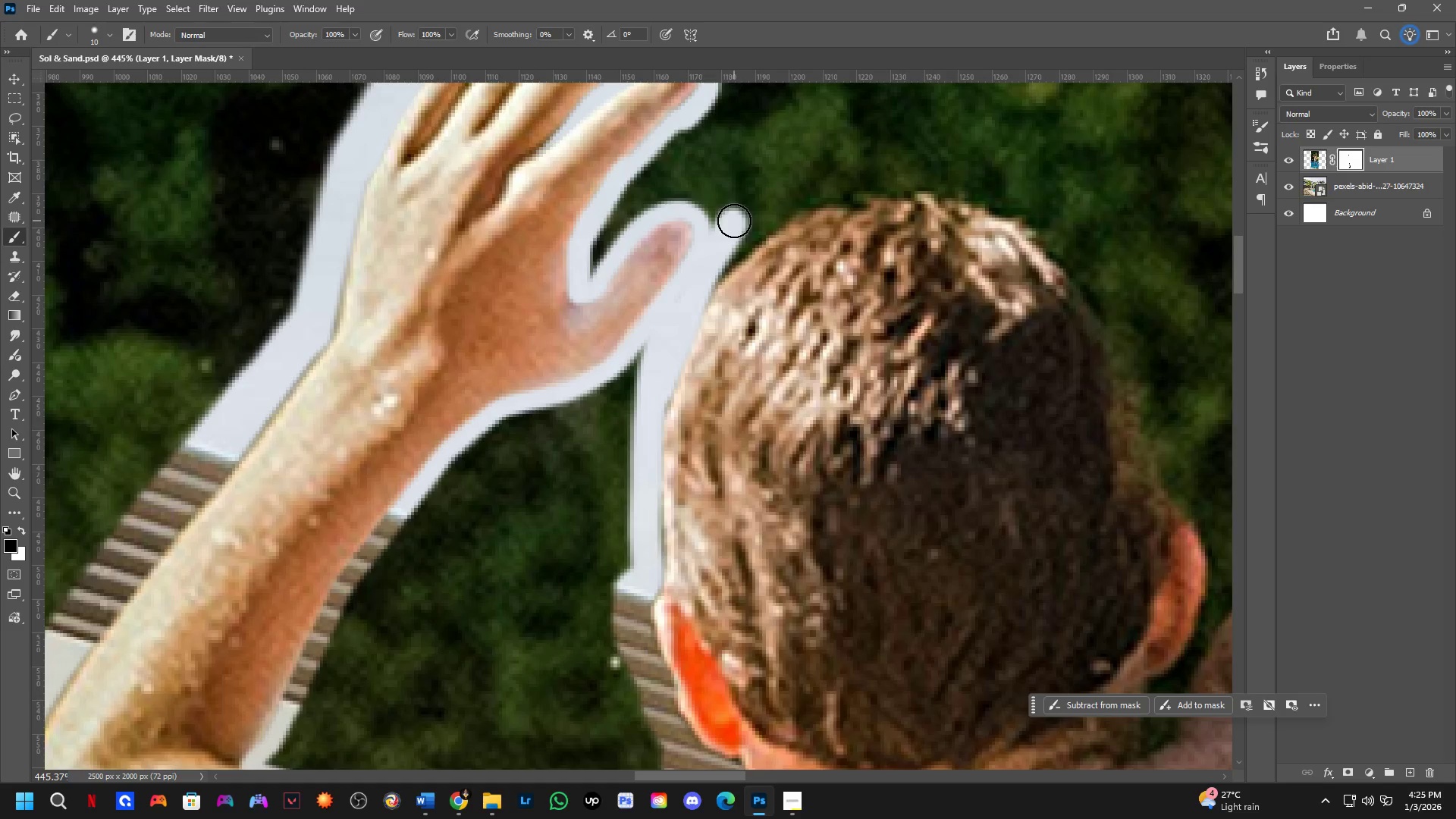 
hold_key(key=Space, duration=0.67)
 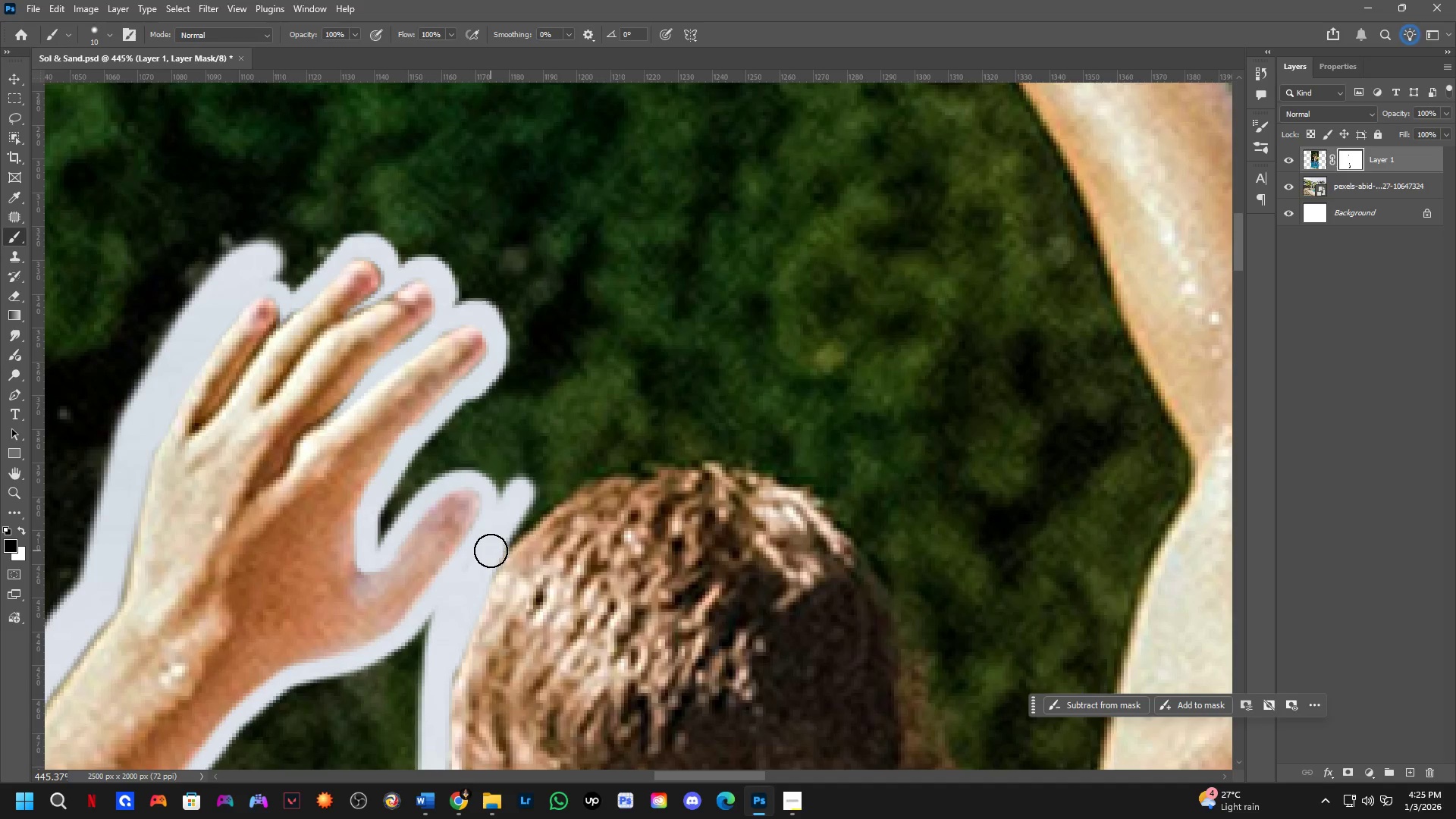 
left_click_drag(start_coordinate=[707, 253], to_coordinate=[494, 522])
 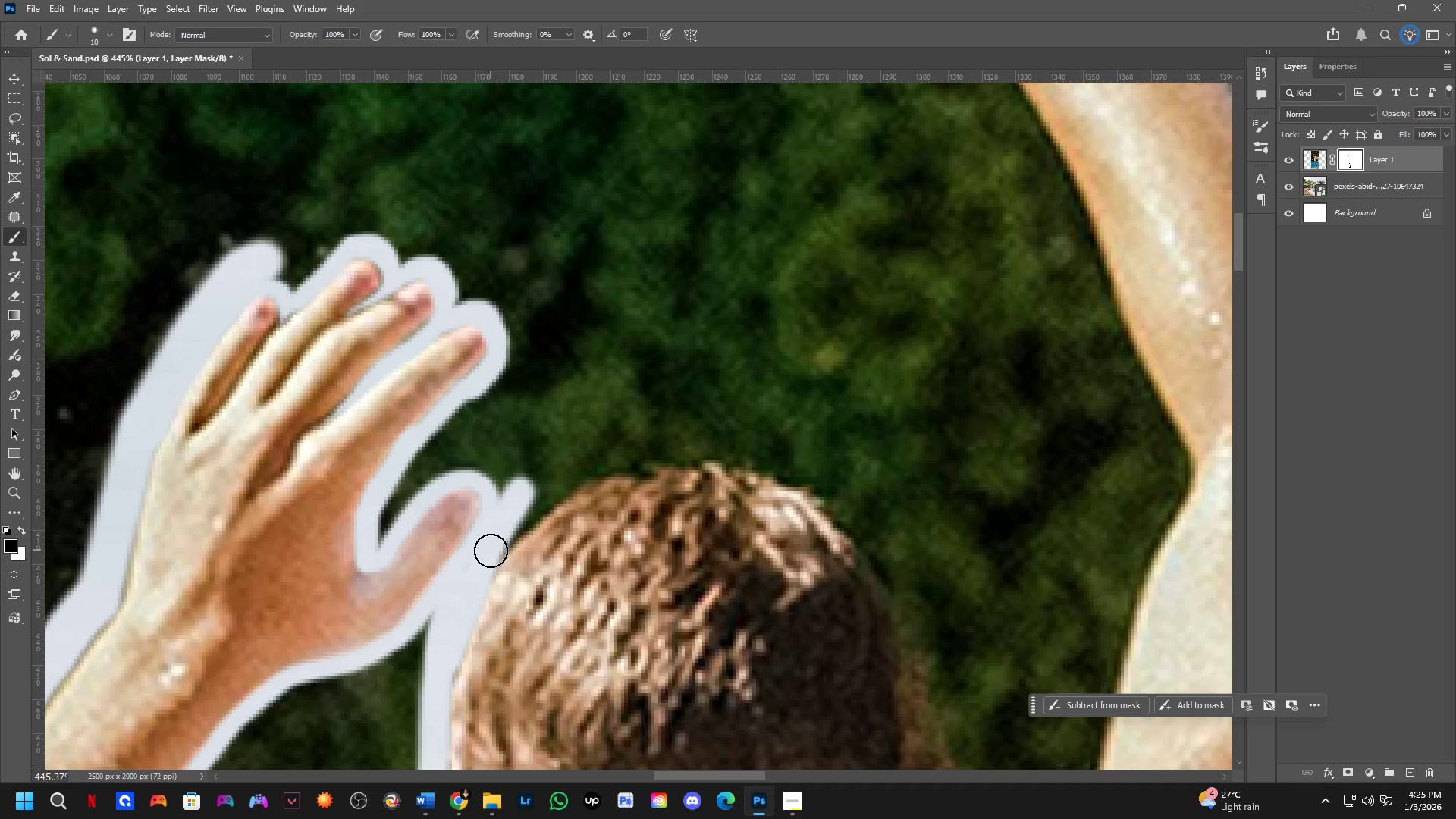 
left_click_drag(start_coordinate=[491, 551], to_coordinate=[884, 589])
 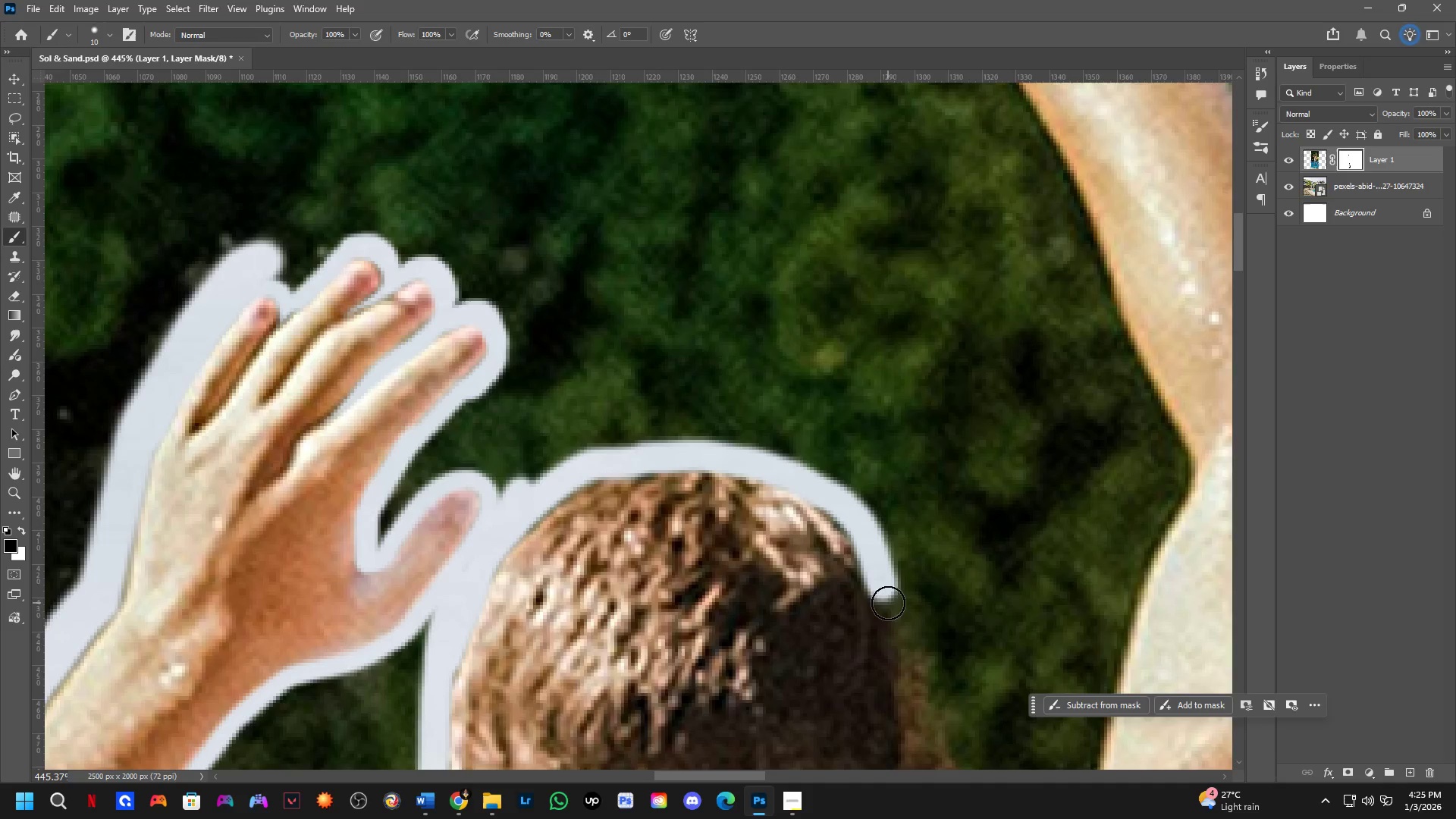 
hold_key(key=Space, duration=0.52)
 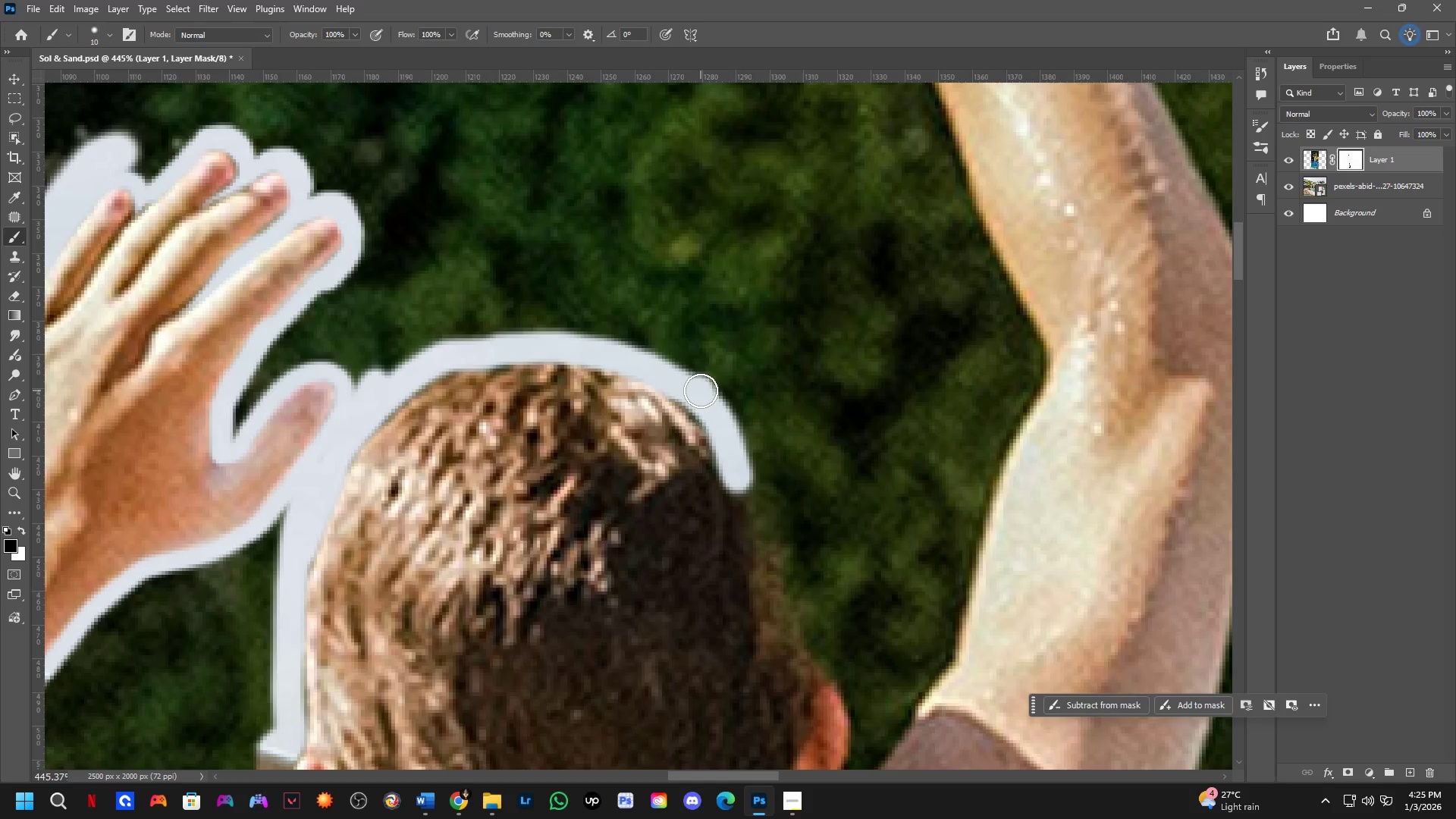 
left_click_drag(start_coordinate=[880, 593], to_coordinate=[736, 485])
 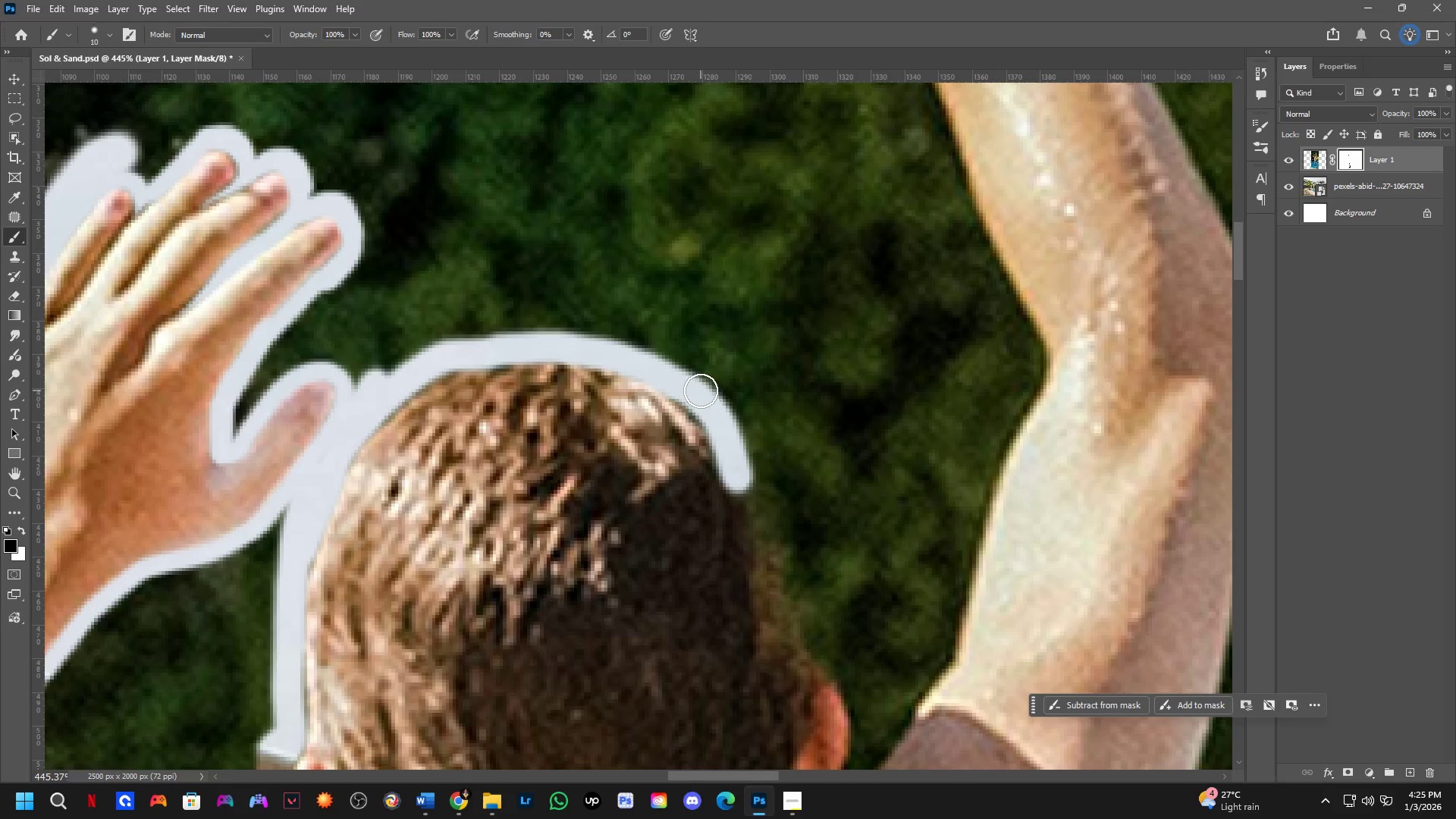 
left_click_drag(start_coordinate=[701, 391], to_coordinate=[801, 627])
 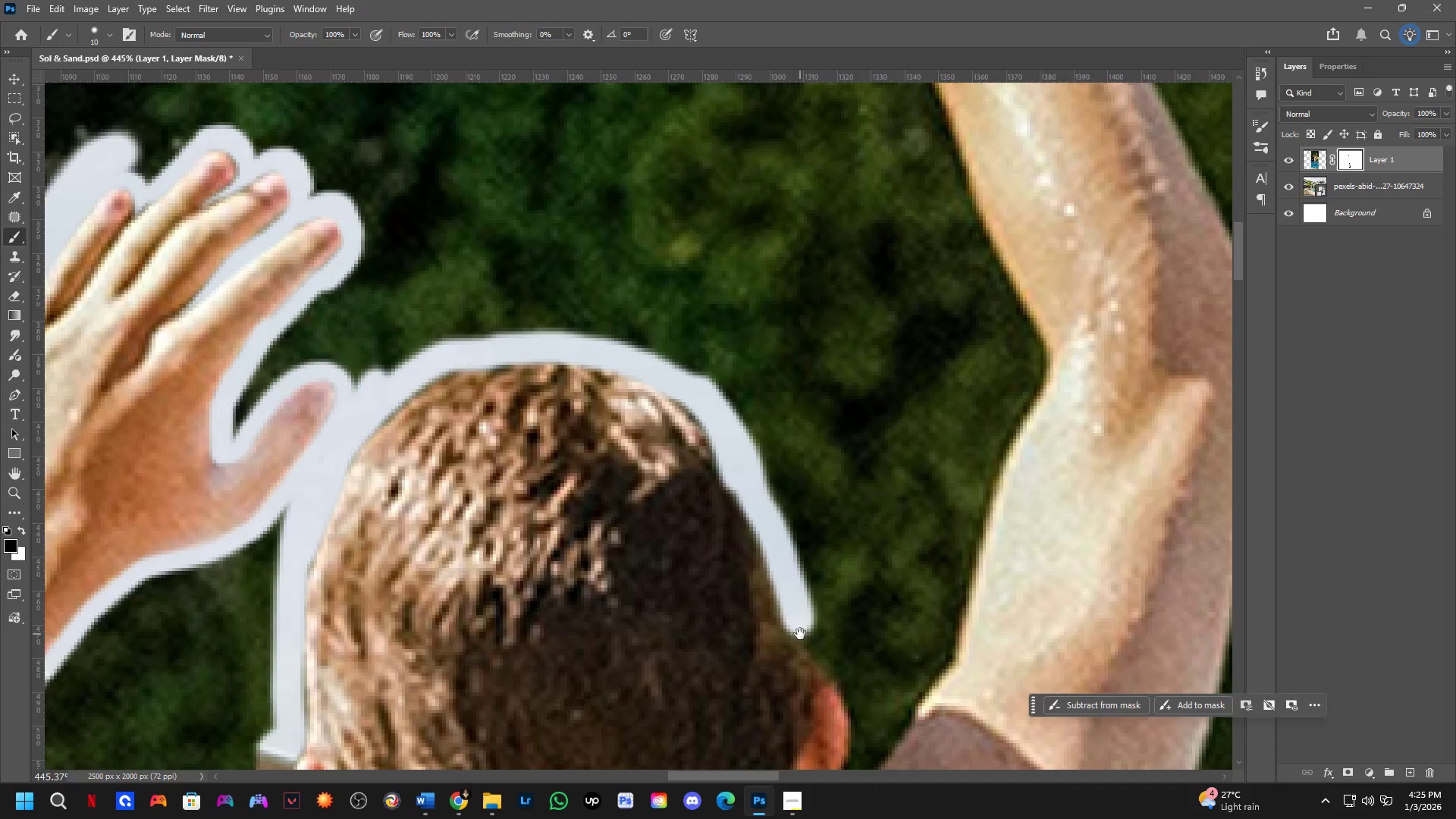 
hold_key(key=Space, duration=0.55)
 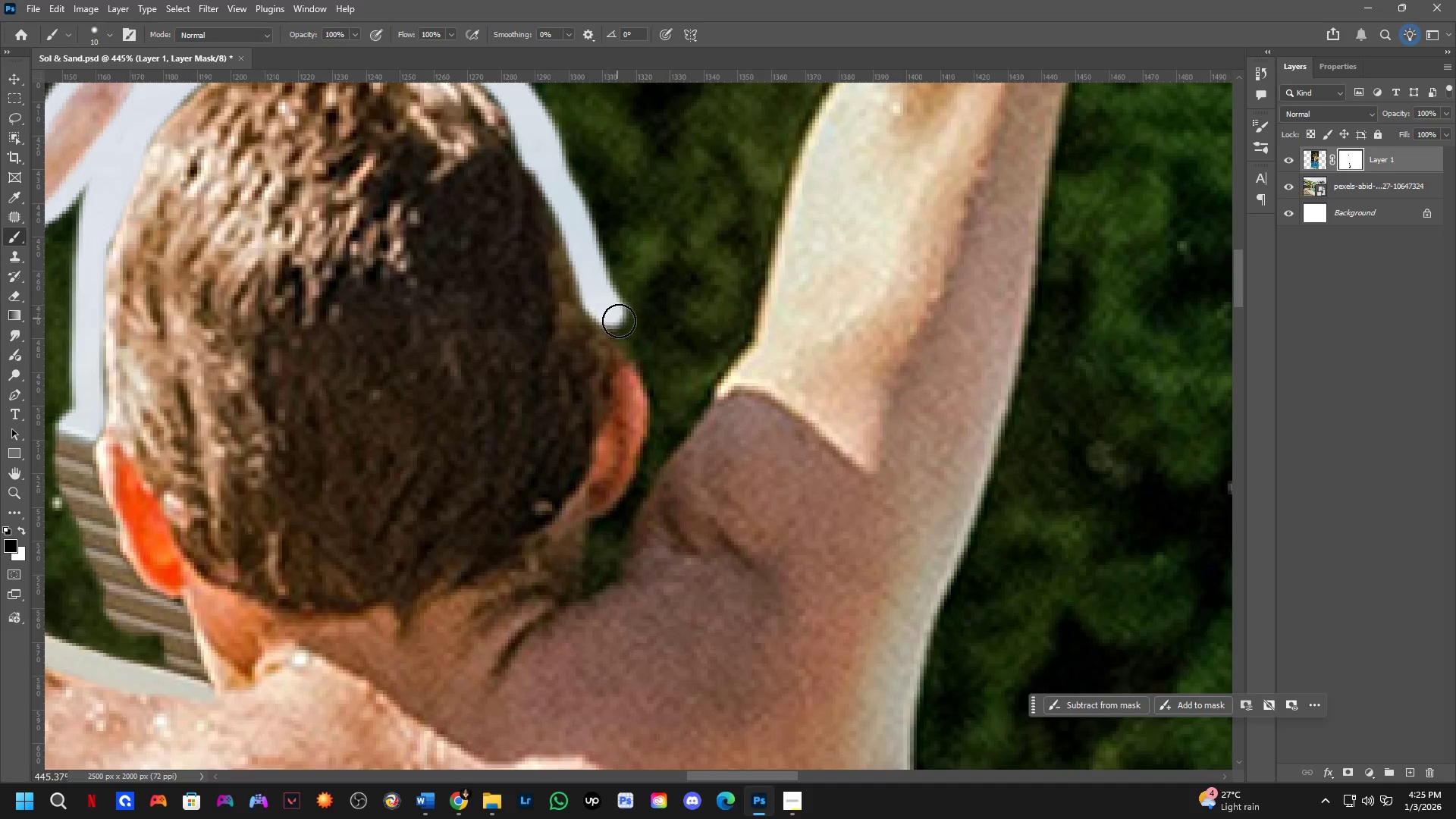 
left_click_drag(start_coordinate=[798, 631], to_coordinate=[597, 311])
 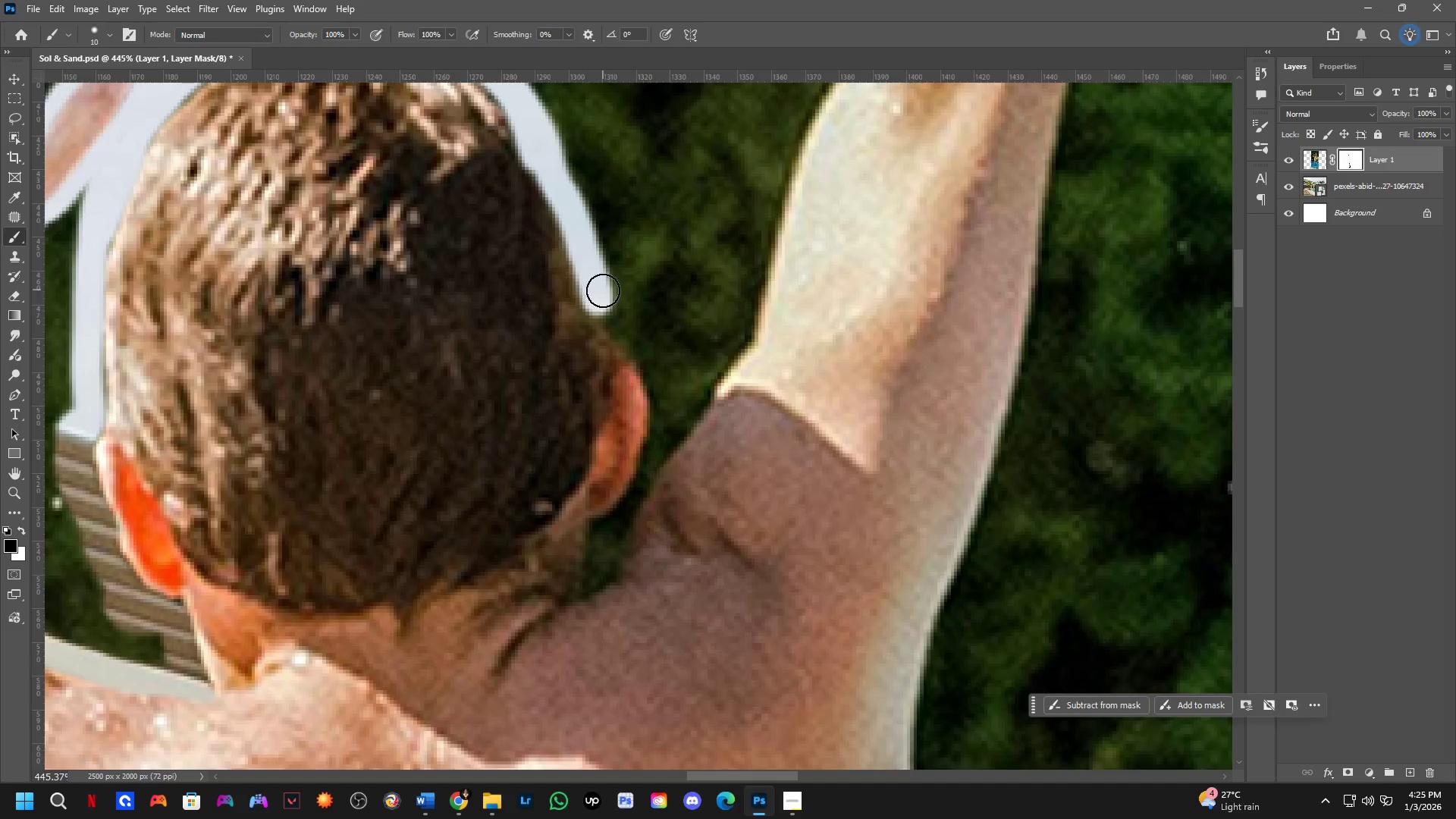 
left_click_drag(start_coordinate=[602, 299], to_coordinate=[645, 498])
 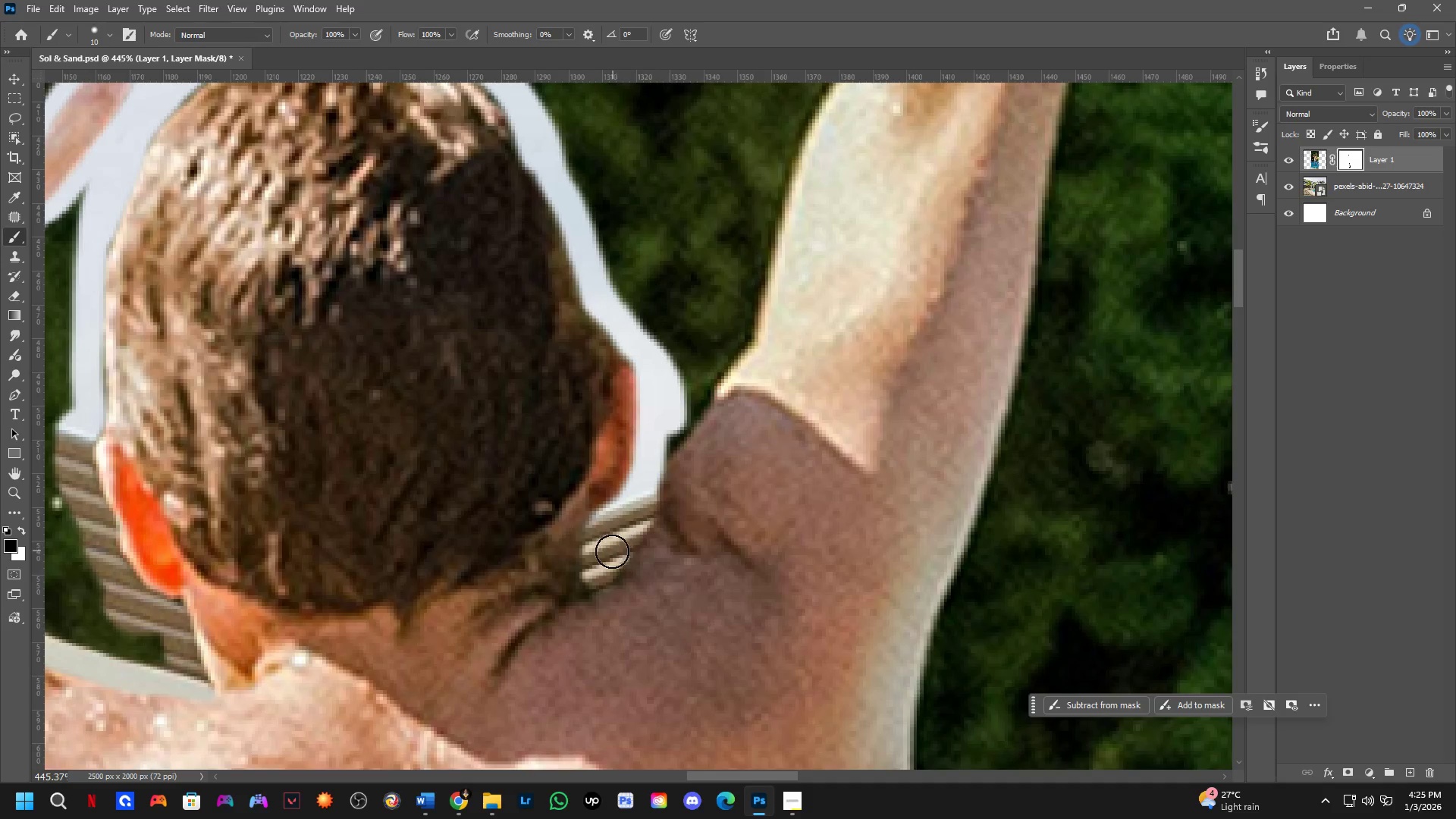 
left_click_drag(start_coordinate=[611, 553], to_coordinate=[570, 595])
 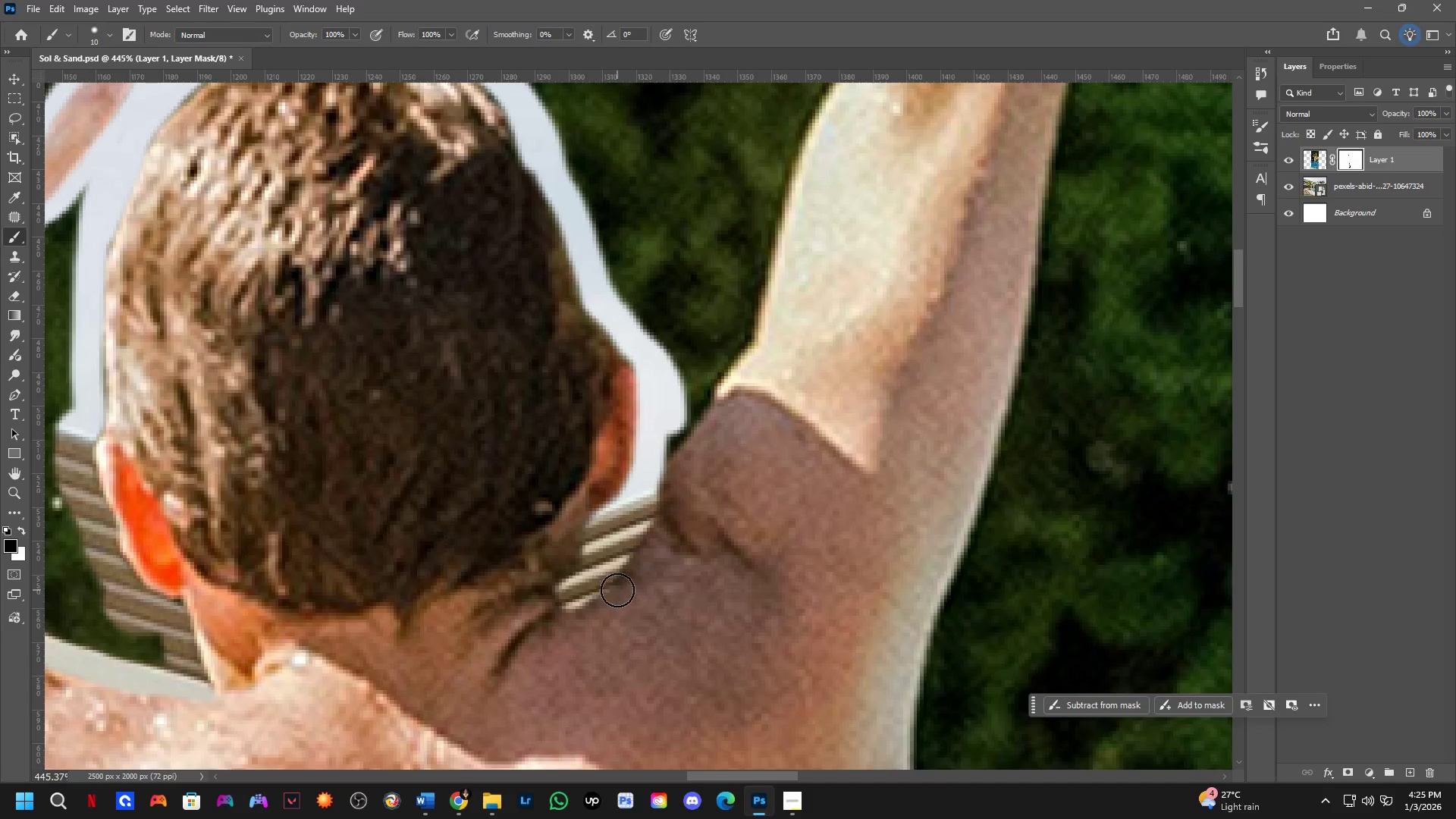 
type(xx)
 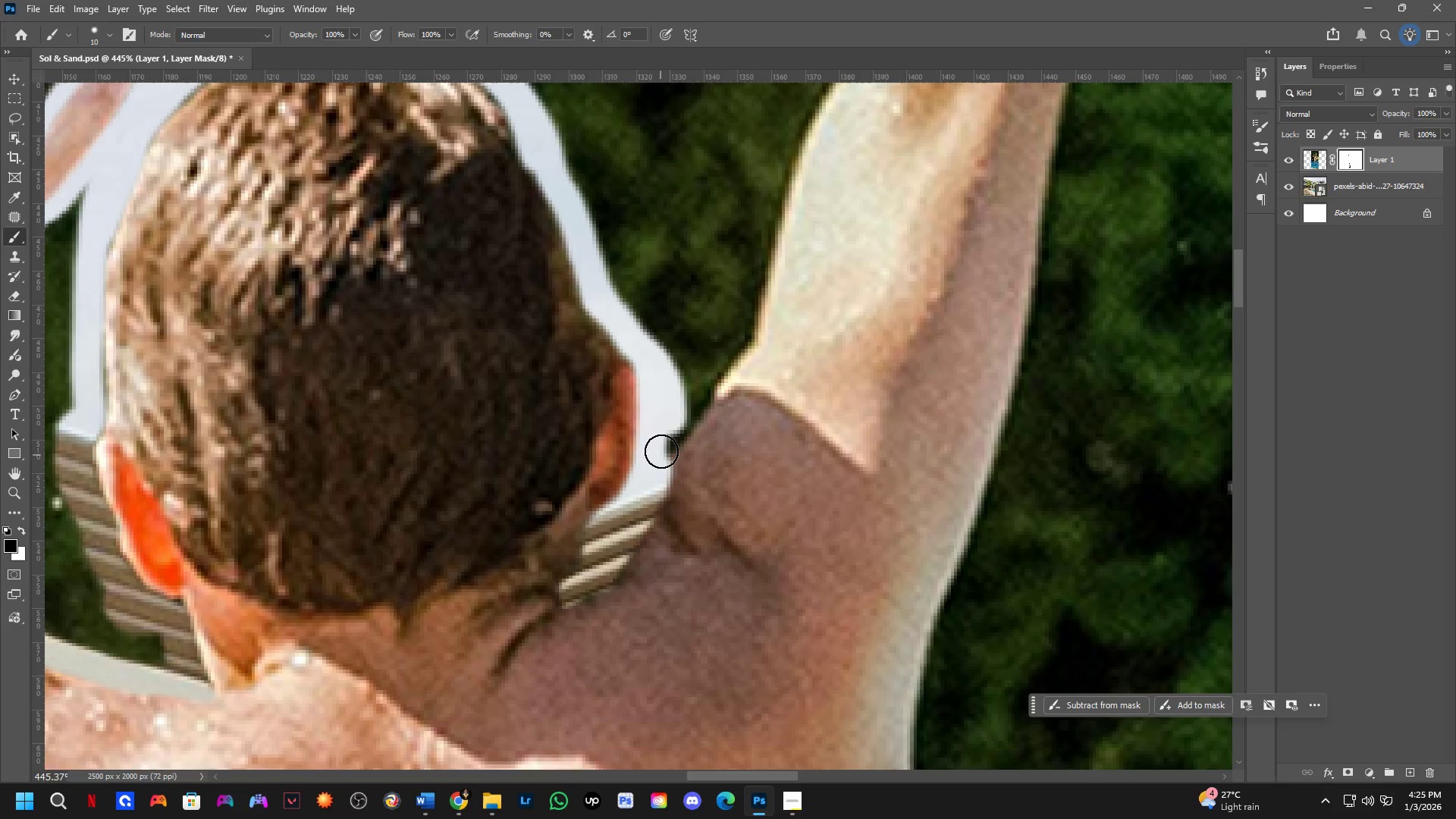 
left_click_drag(start_coordinate=[598, 607], to_coordinate=[532, 647])
 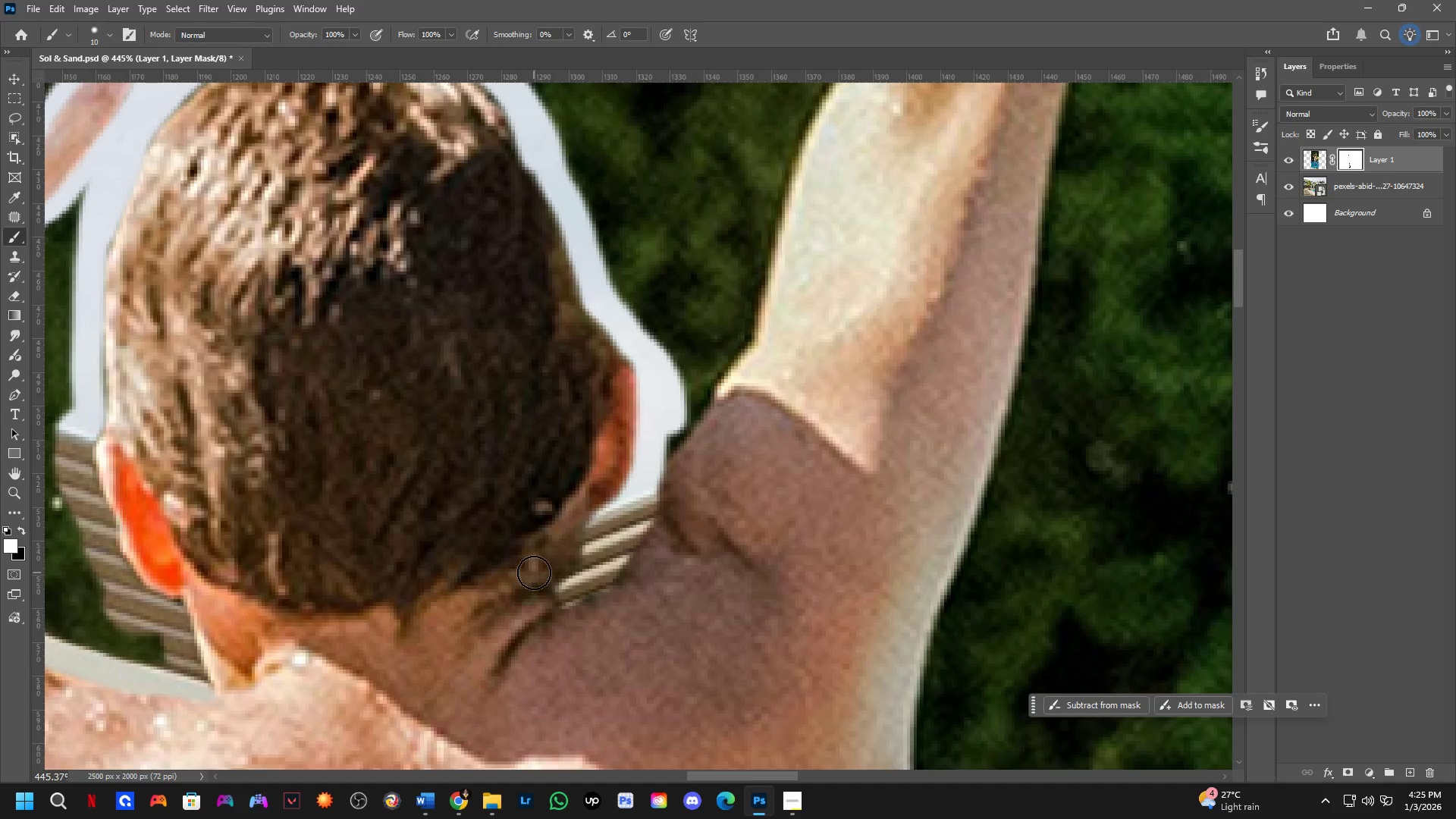 
left_click_drag(start_coordinate=[540, 571], to_coordinate=[541, 616])
 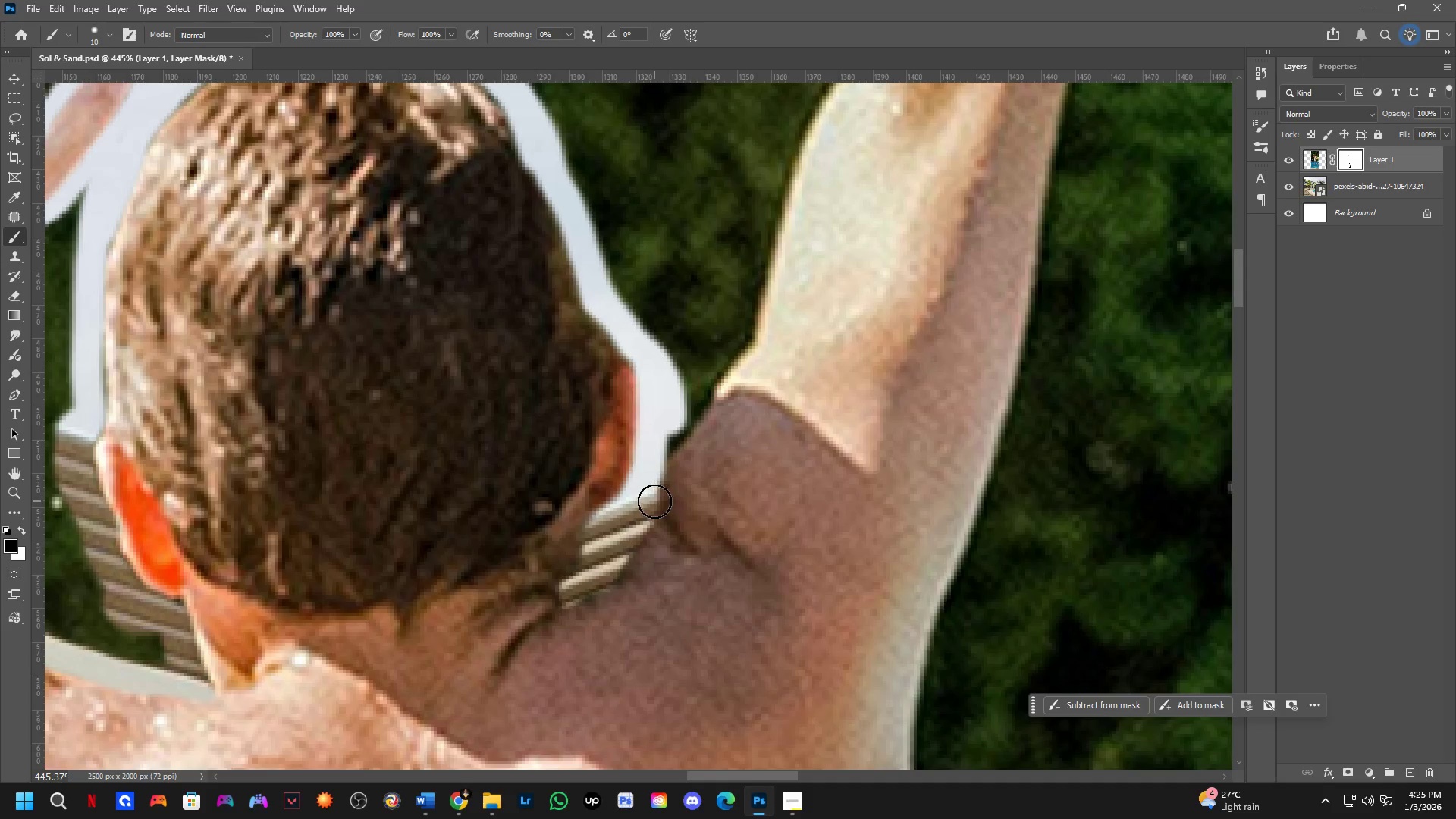 
left_click_drag(start_coordinate=[652, 491], to_coordinate=[708, 384])
 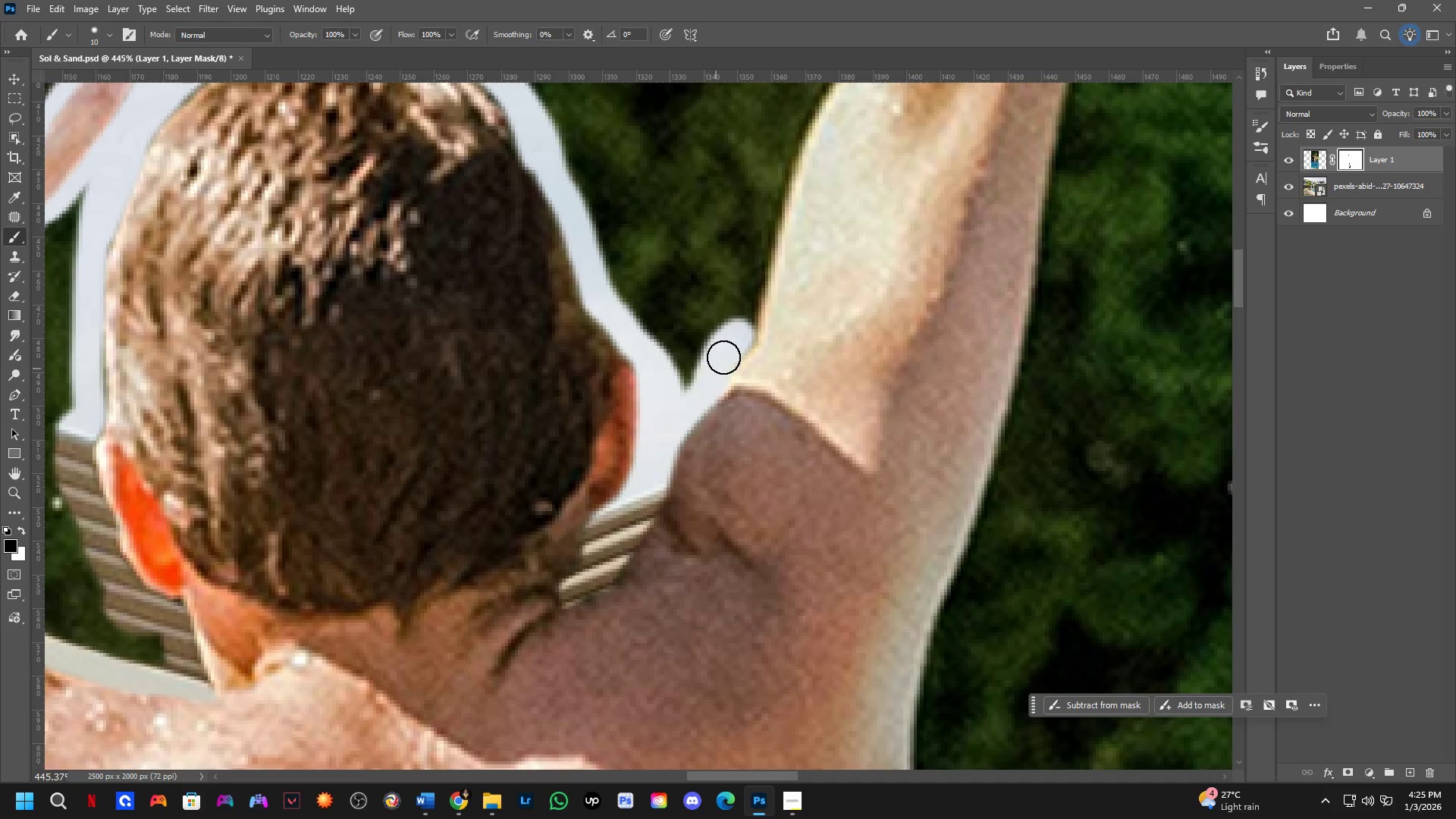 
hold_key(key=Space, duration=0.55)
 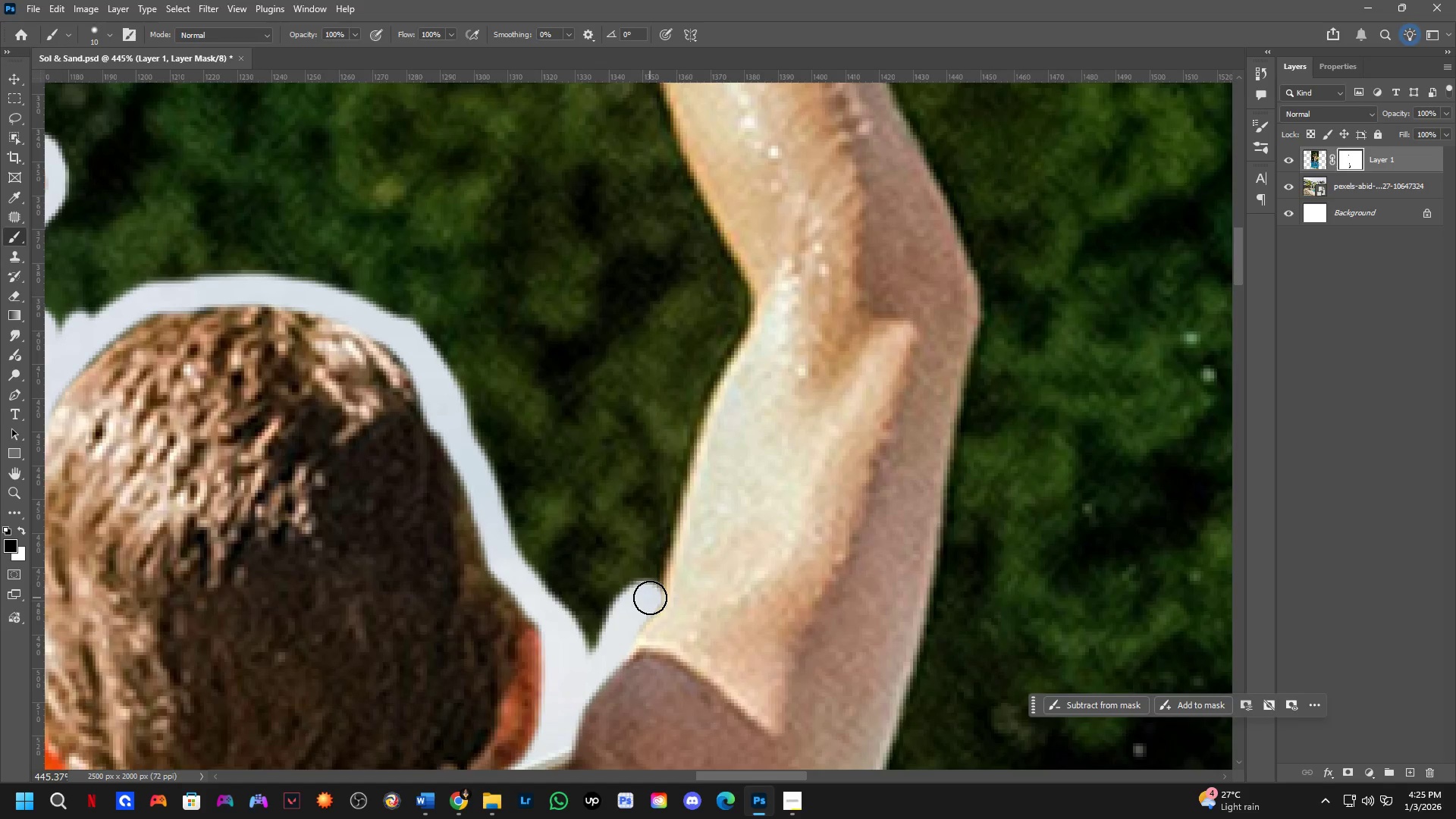 
left_click_drag(start_coordinate=[747, 319], to_coordinate=[652, 582])
 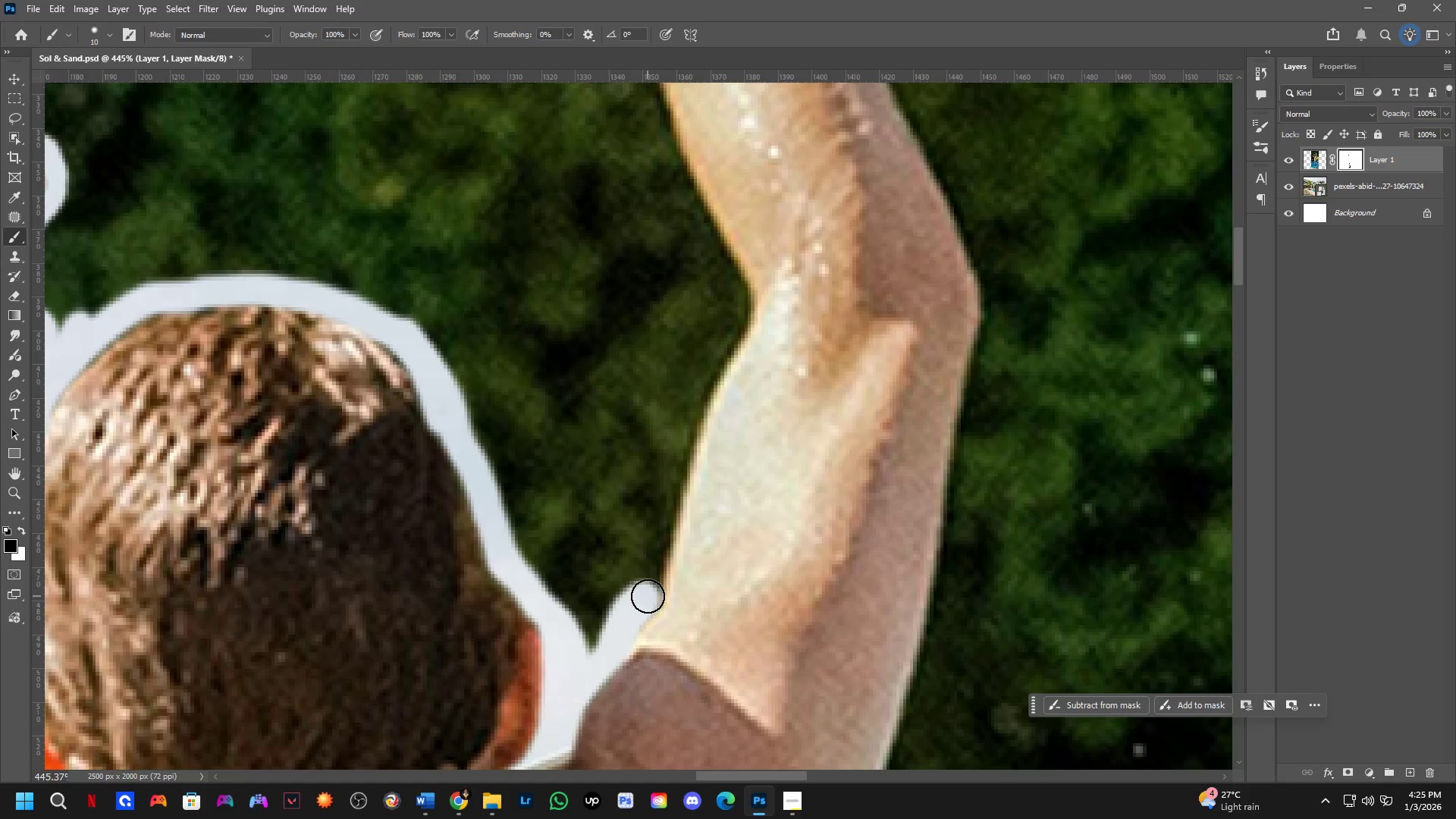 
left_click_drag(start_coordinate=[650, 598], to_coordinate=[713, 378])
 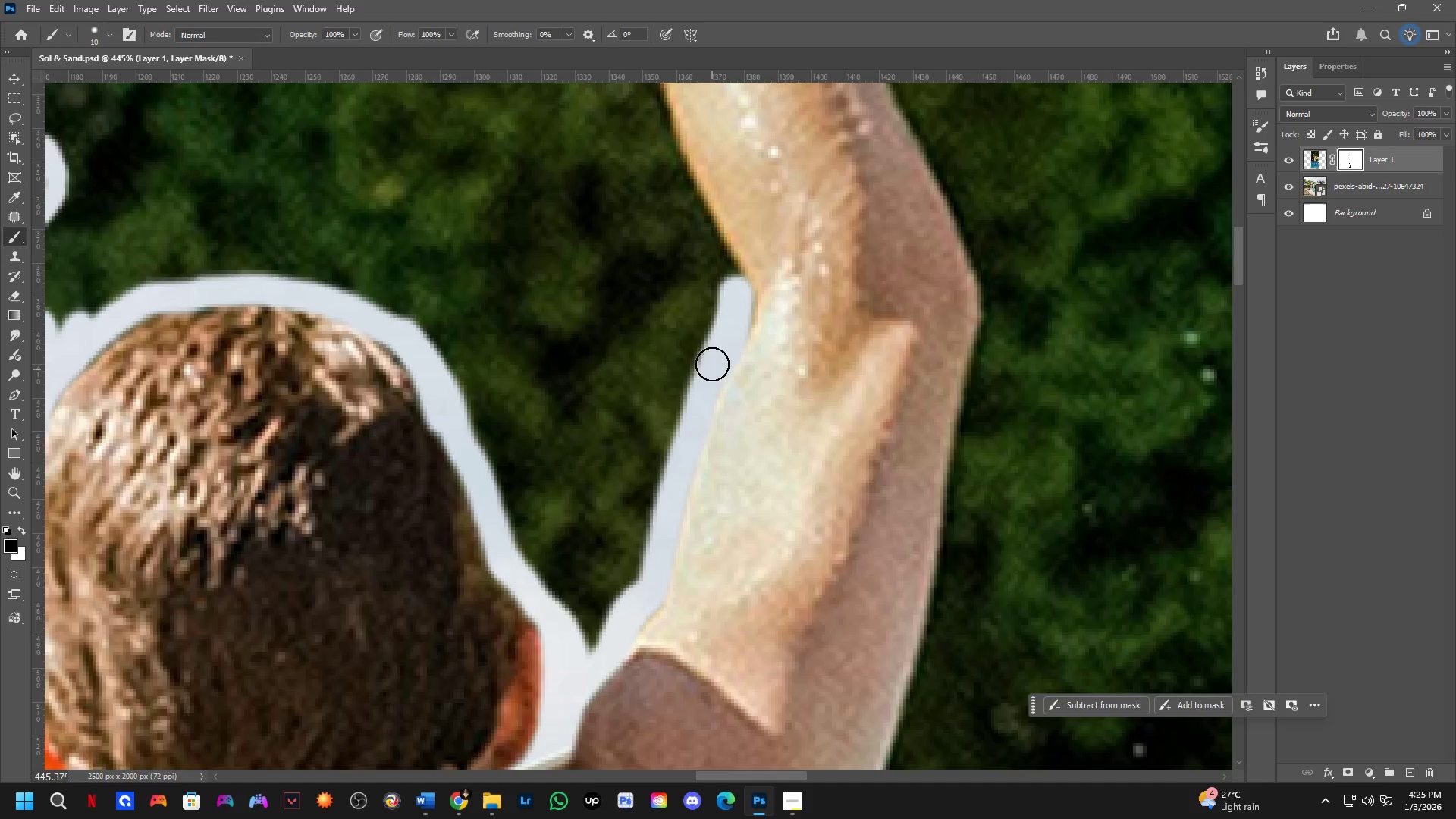 
hold_key(key=Space, duration=0.61)
 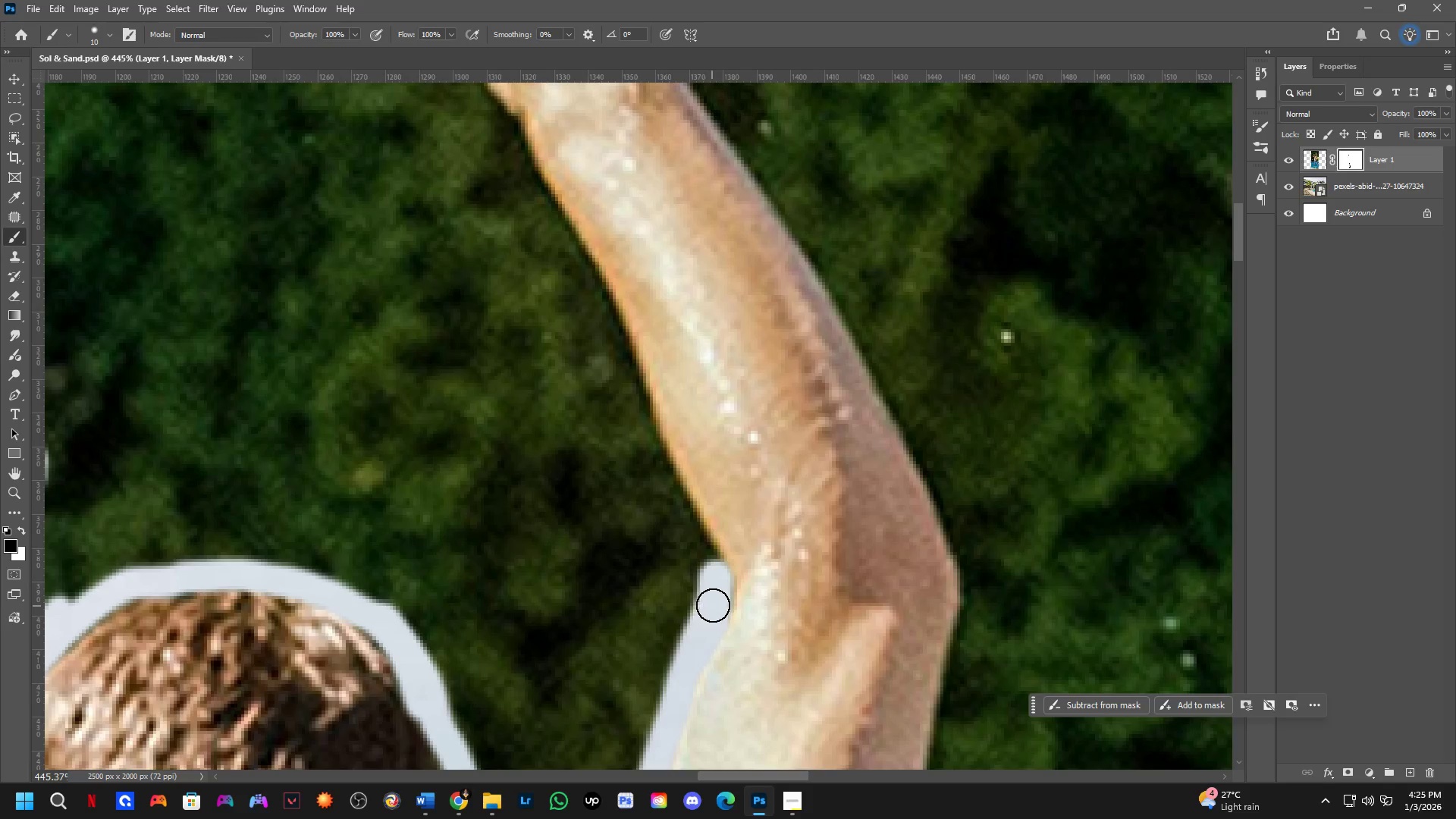 
left_click_drag(start_coordinate=[717, 300], to_coordinate=[696, 578])
 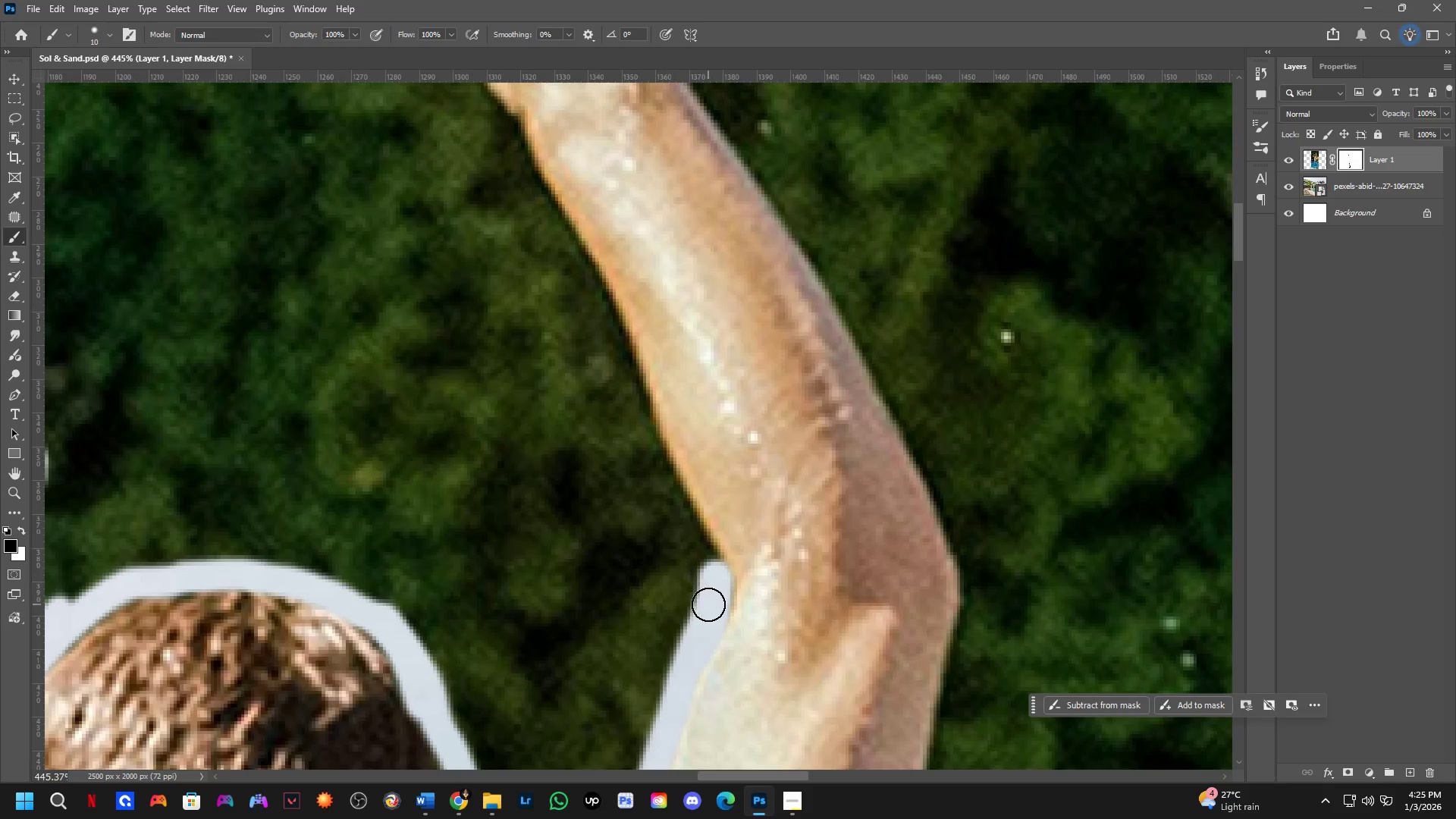 
left_click_drag(start_coordinate=[713, 605], to_coordinate=[715, 554])
 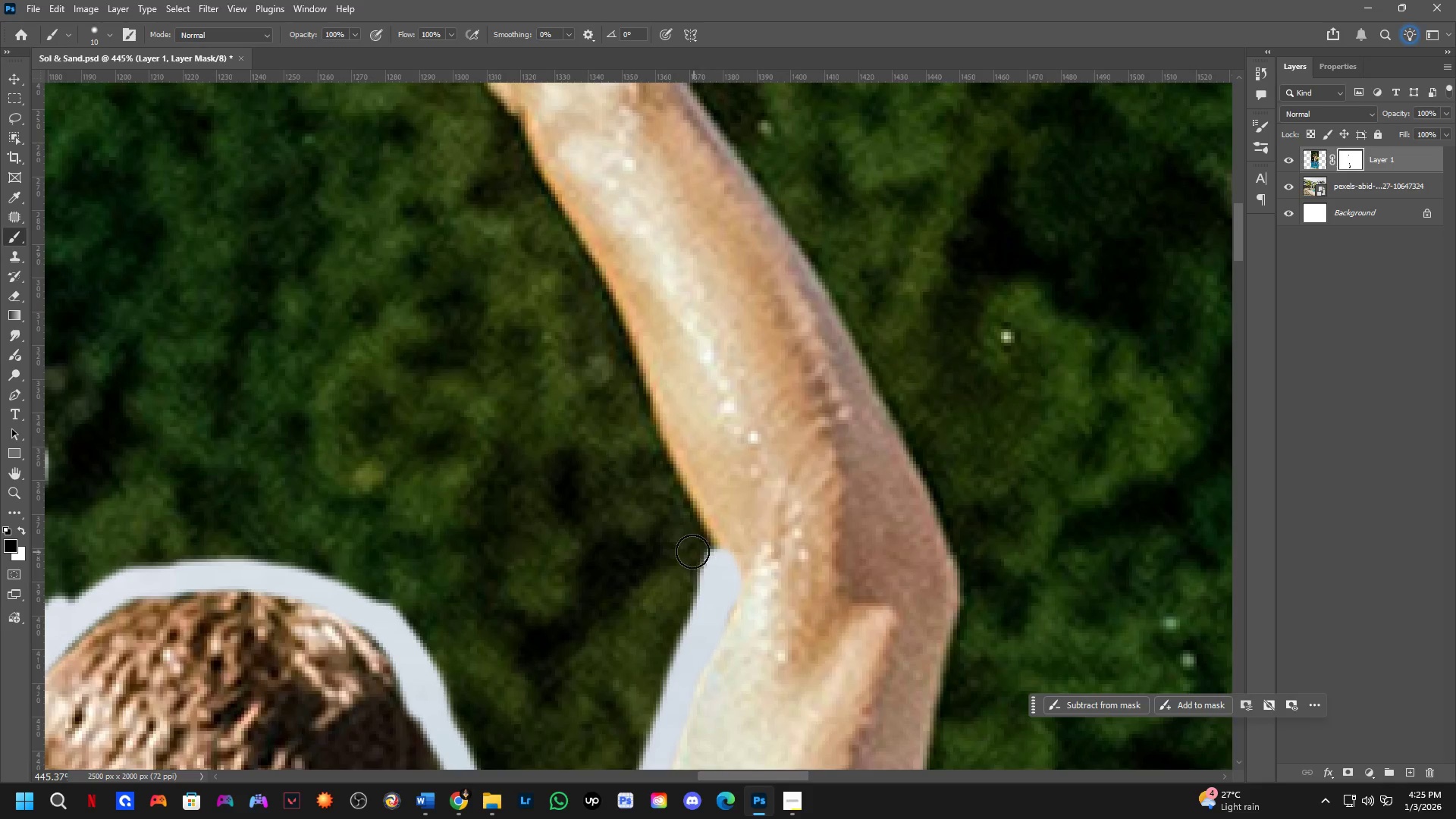 
hold_key(key=AltLeft, duration=0.73)
 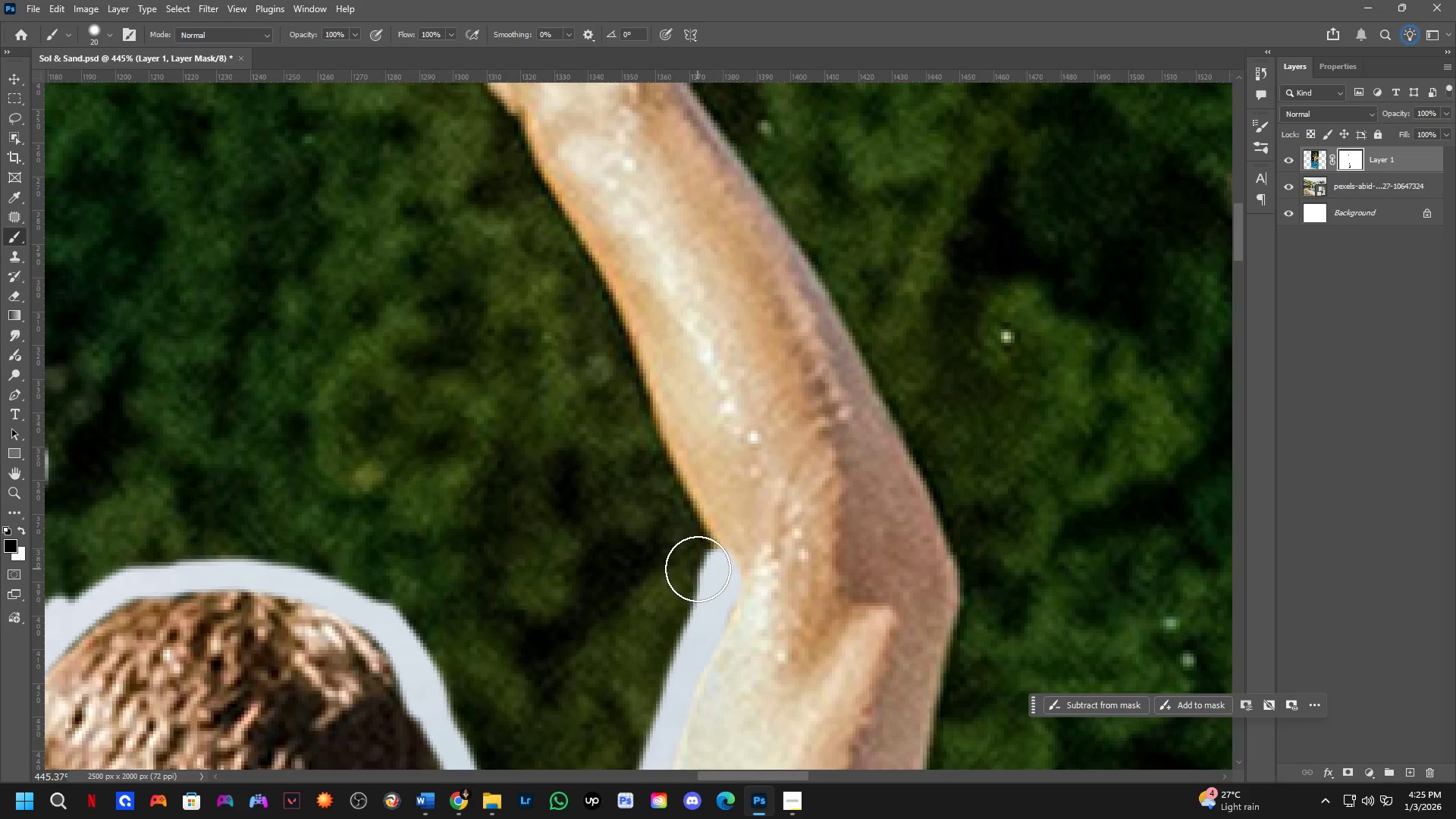 
left_click([696, 571])
 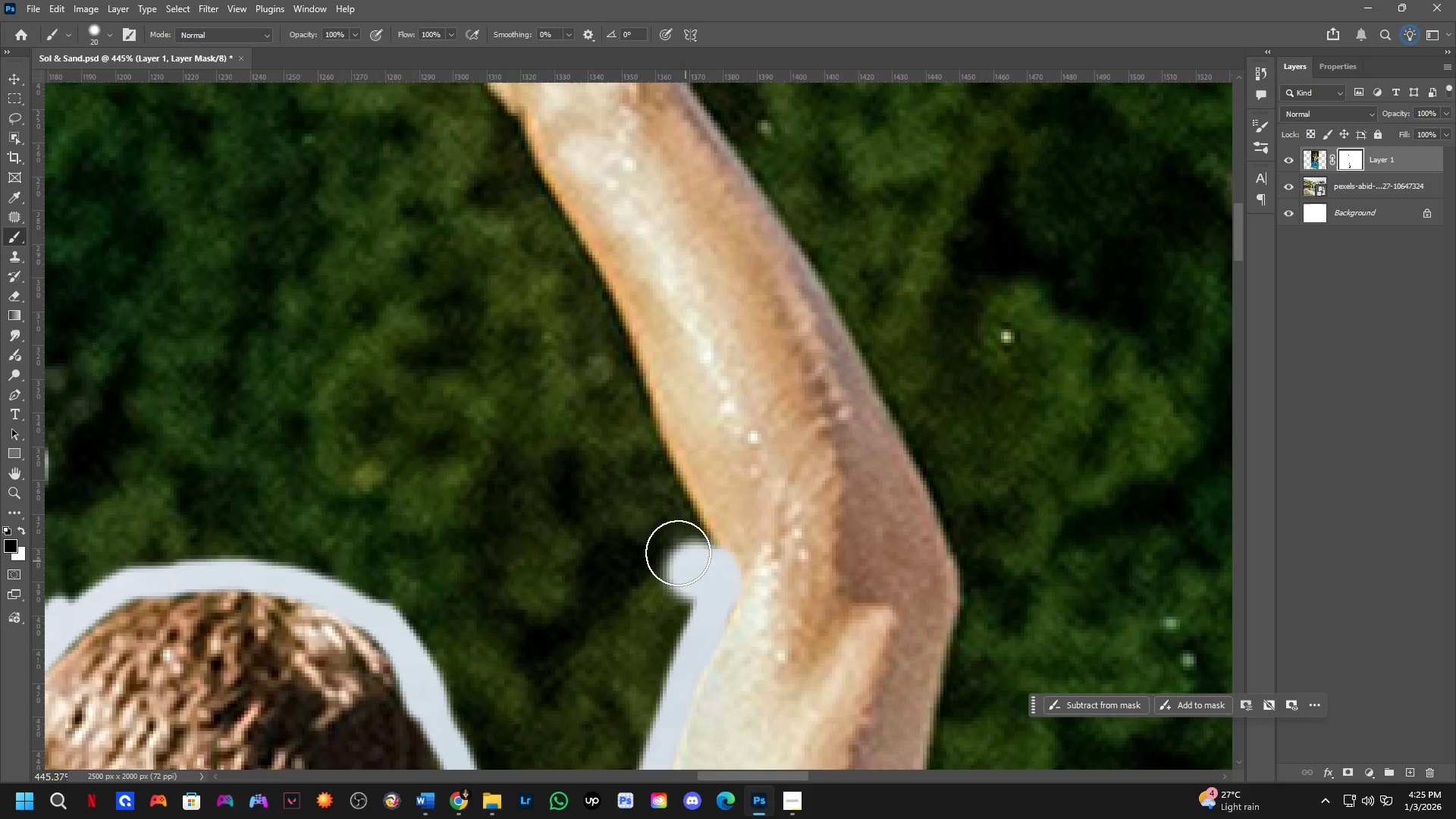 
hold_key(key=ShiftLeft, duration=0.53)
left_click([617, 408])
 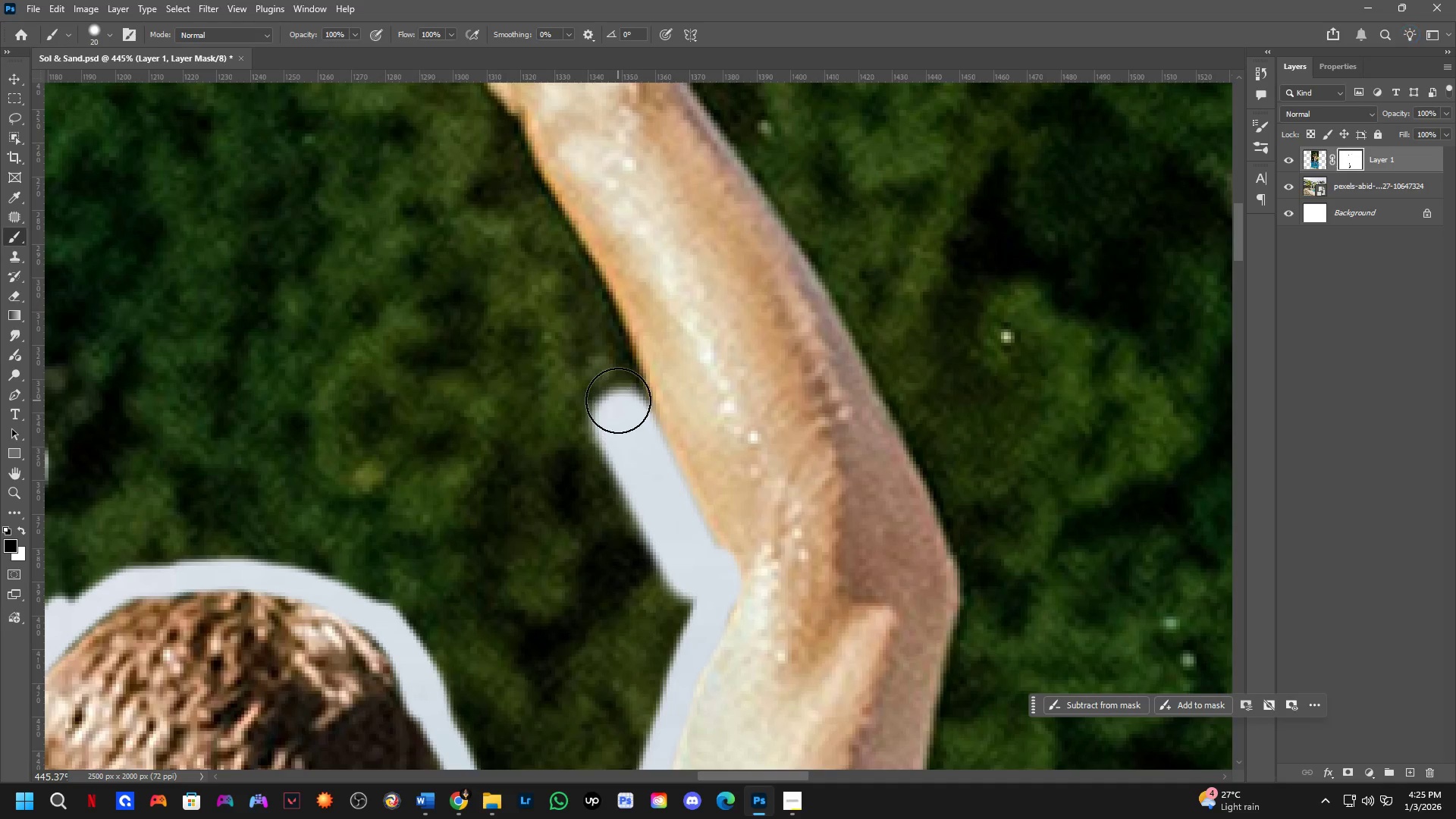 
left_click_drag(start_coordinate=[618, 400], to_coordinate=[558, 262])
 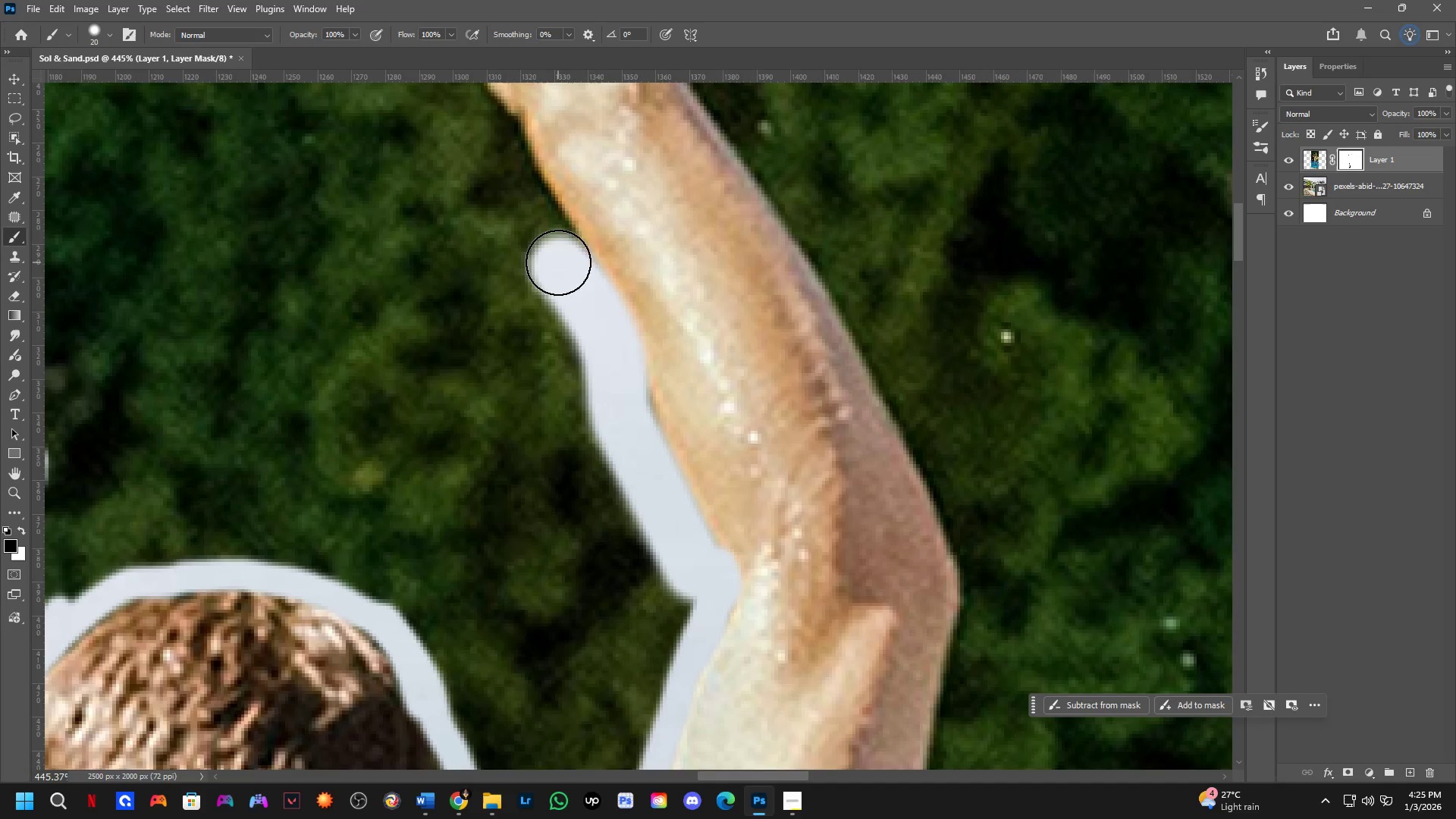 
hold_key(key=Space, duration=0.48)
 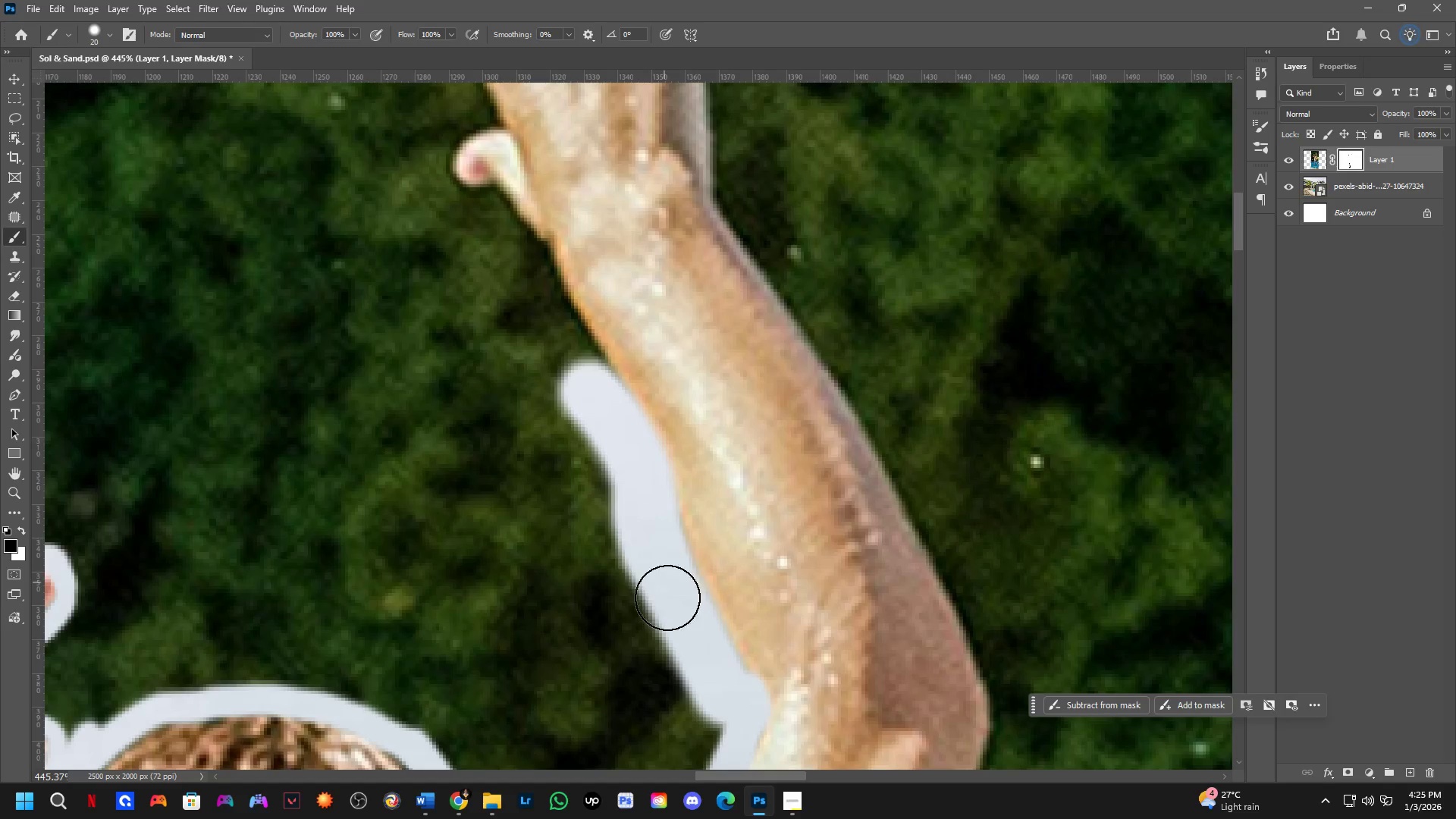 
left_click_drag(start_coordinate=[558, 264], to_coordinate=[588, 389])
 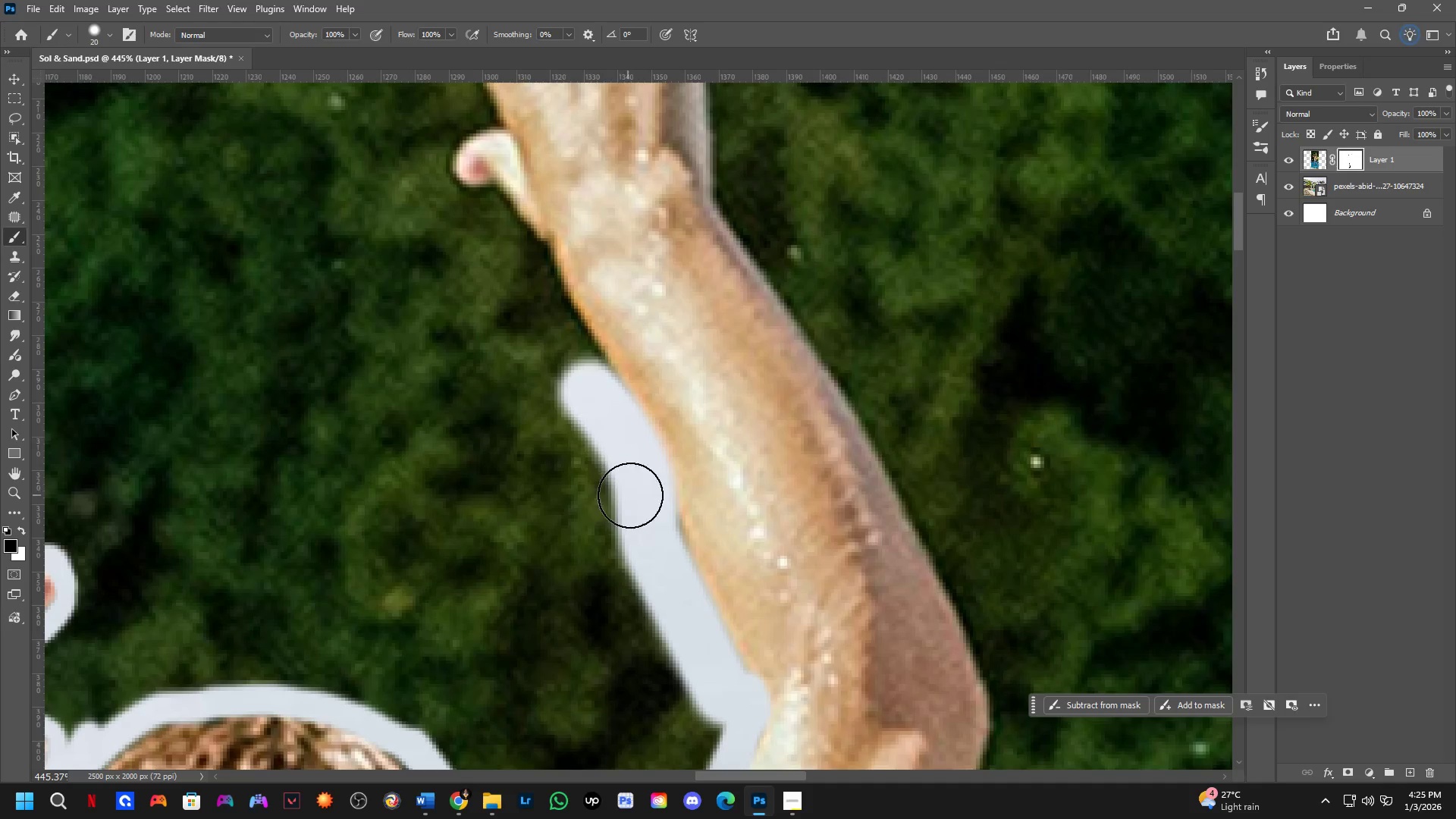 
left_click_drag(start_coordinate=[644, 509], to_coordinate=[673, 635])
 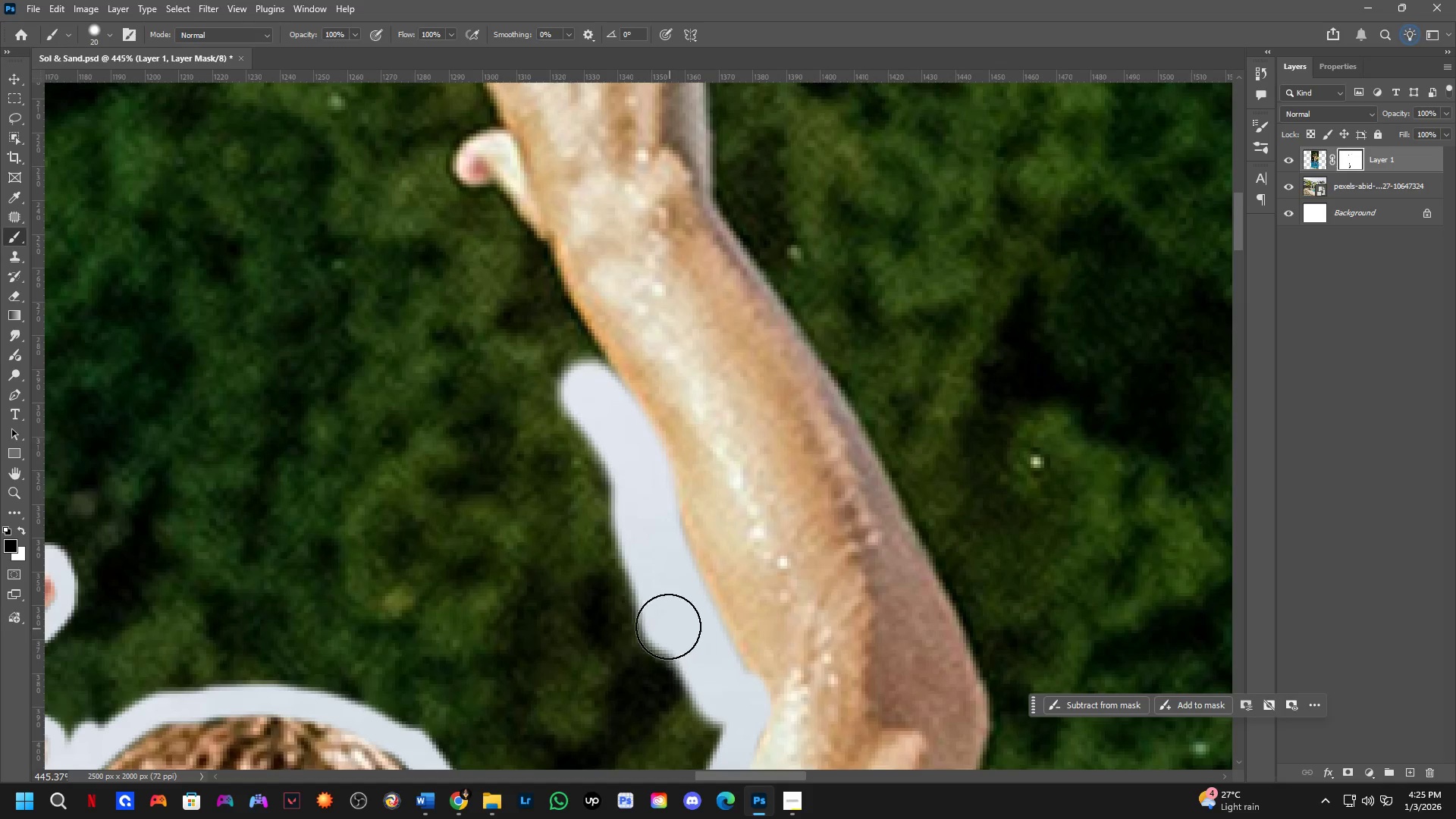 
hold_key(key=Space, duration=0.53)
 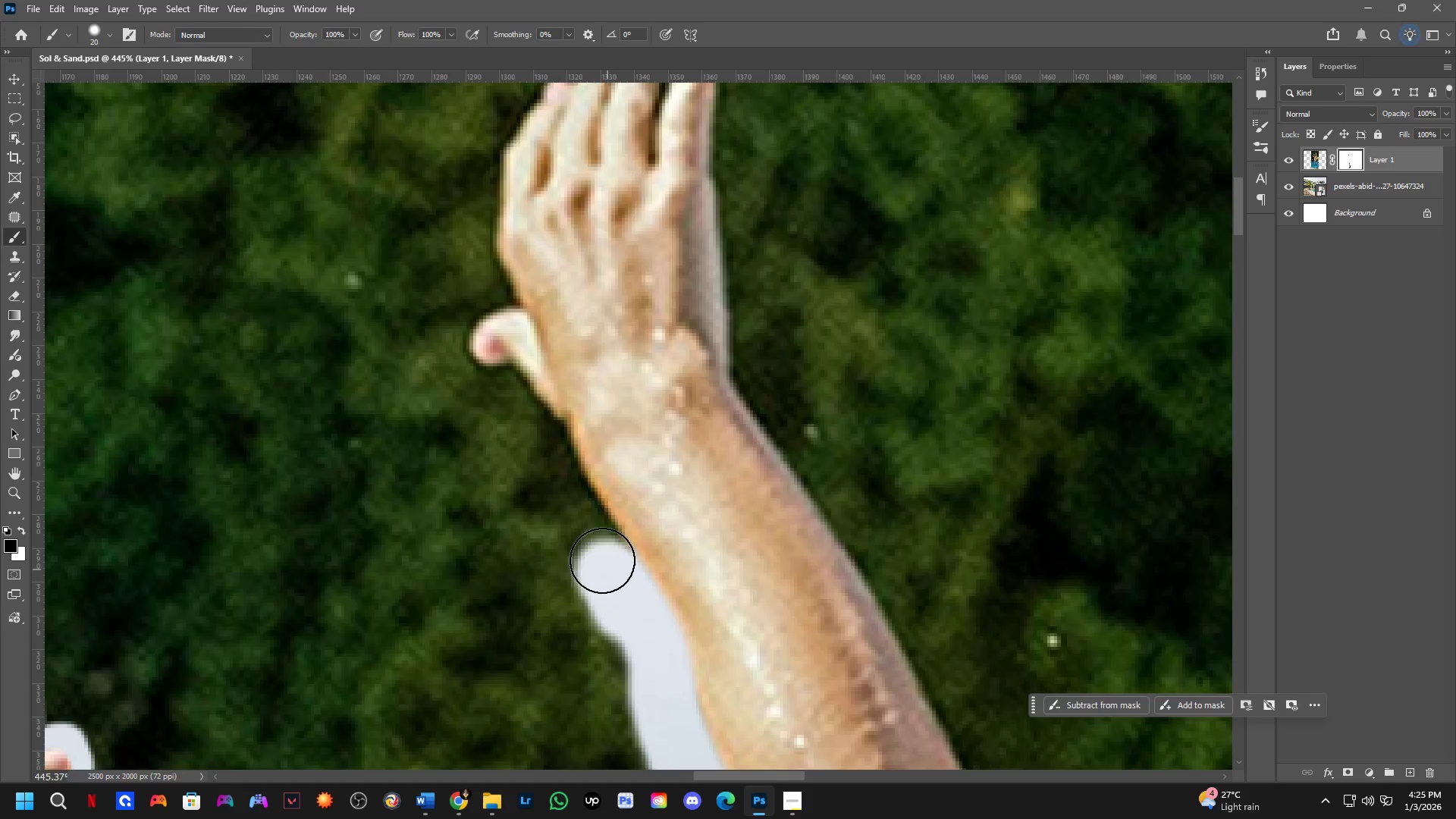 
left_click_drag(start_coordinate=[597, 460], to_coordinate=[613, 639])
 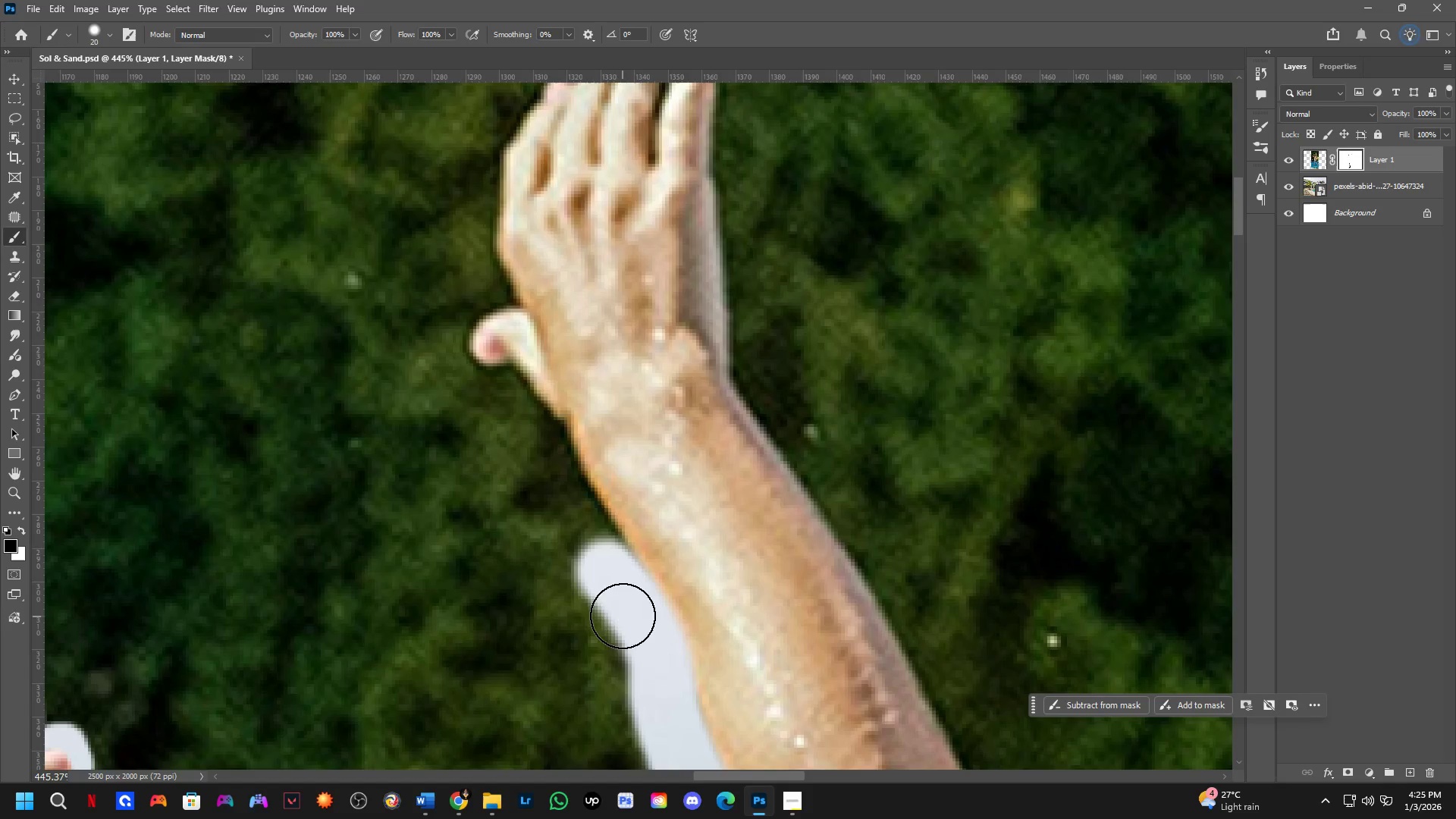 
left_click_drag(start_coordinate=[623, 608], to_coordinate=[568, 513])
 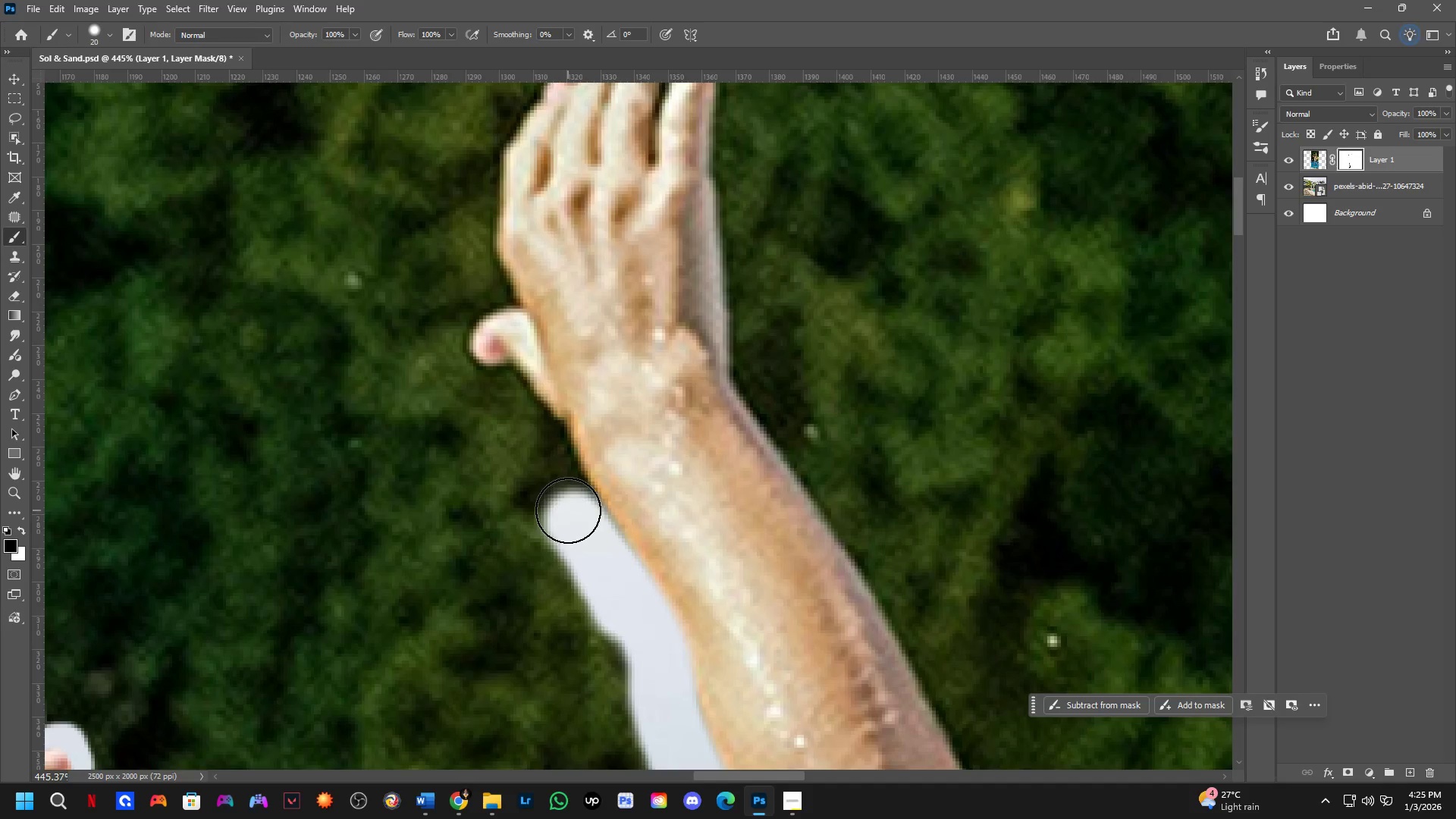 
hold_key(key=AltLeft, duration=0.53)
 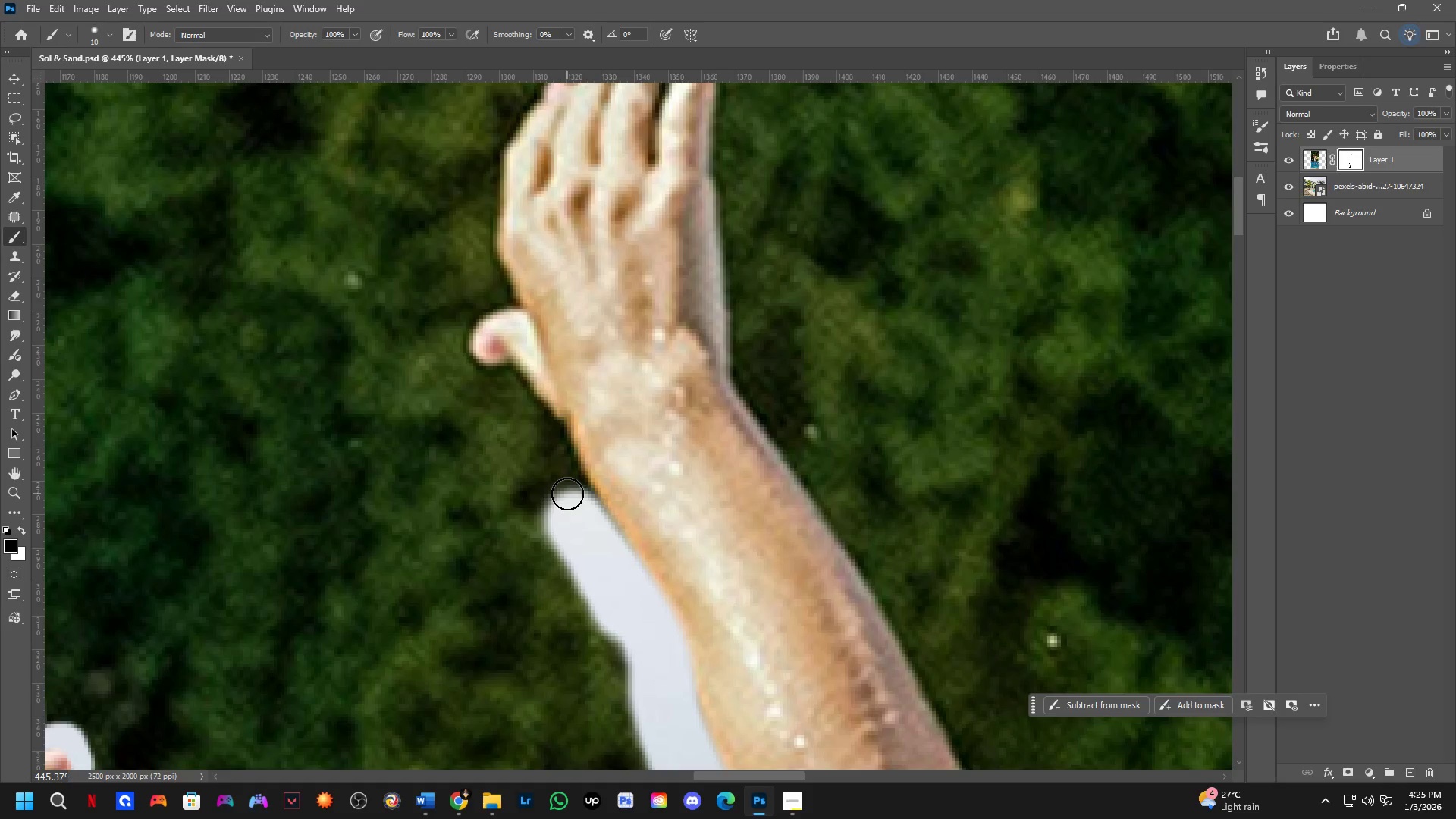 
left_click_drag(start_coordinate=[570, 494], to_coordinate=[643, 601])
 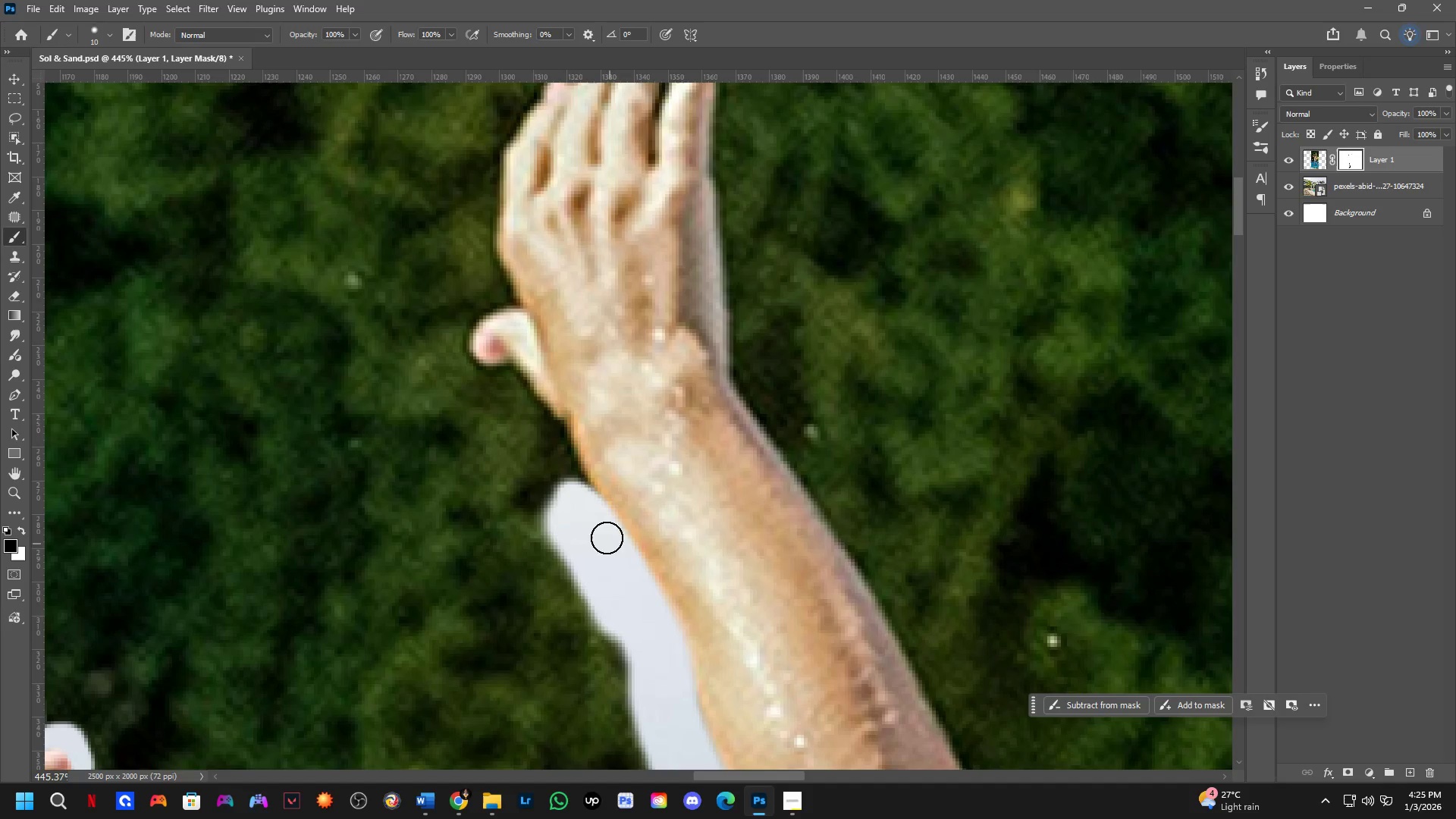 
left_click_drag(start_coordinate=[598, 516], to_coordinate=[453, 349])
 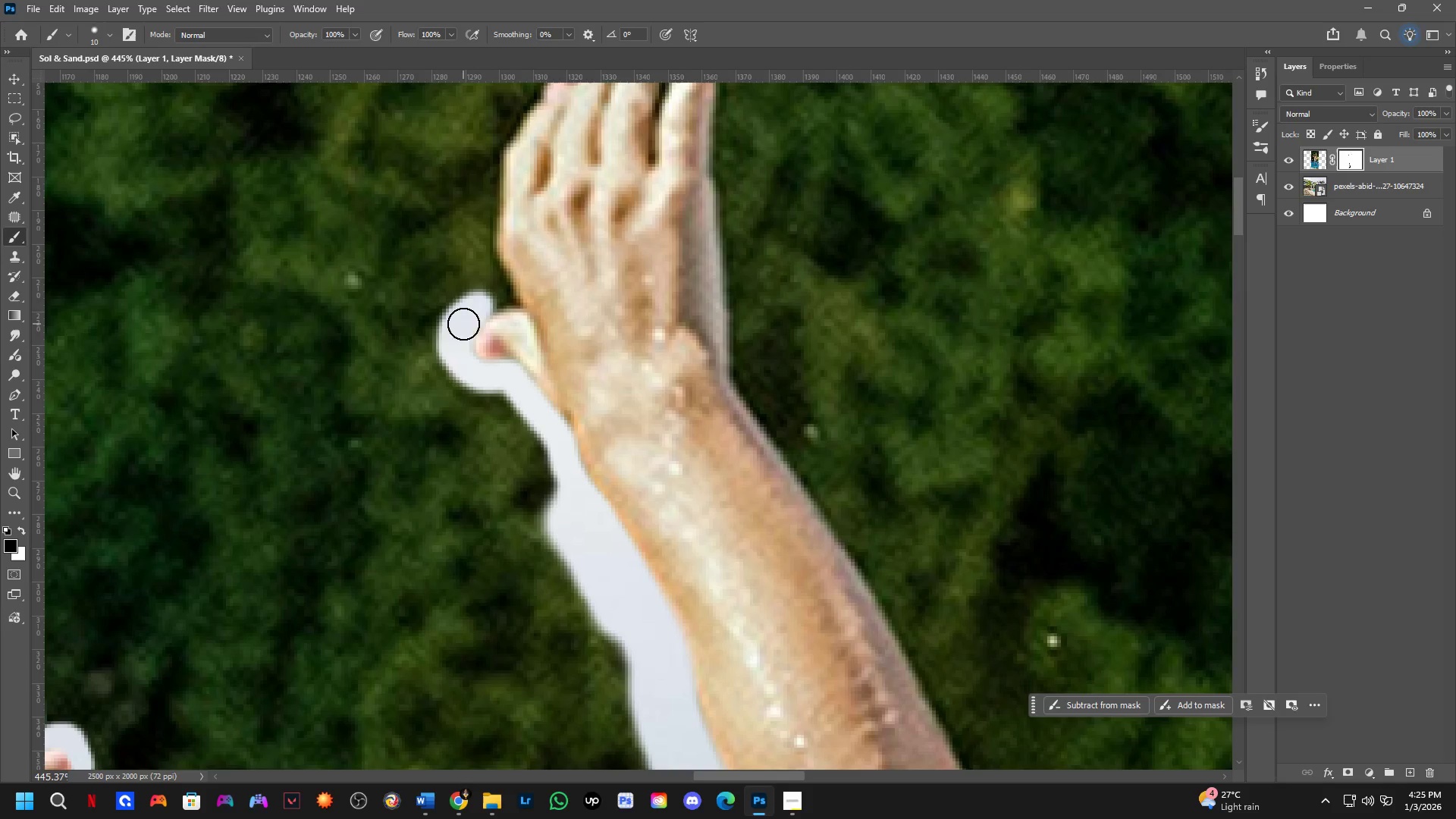 
left_click_drag(start_coordinate=[463, 323], to_coordinate=[516, 300])
 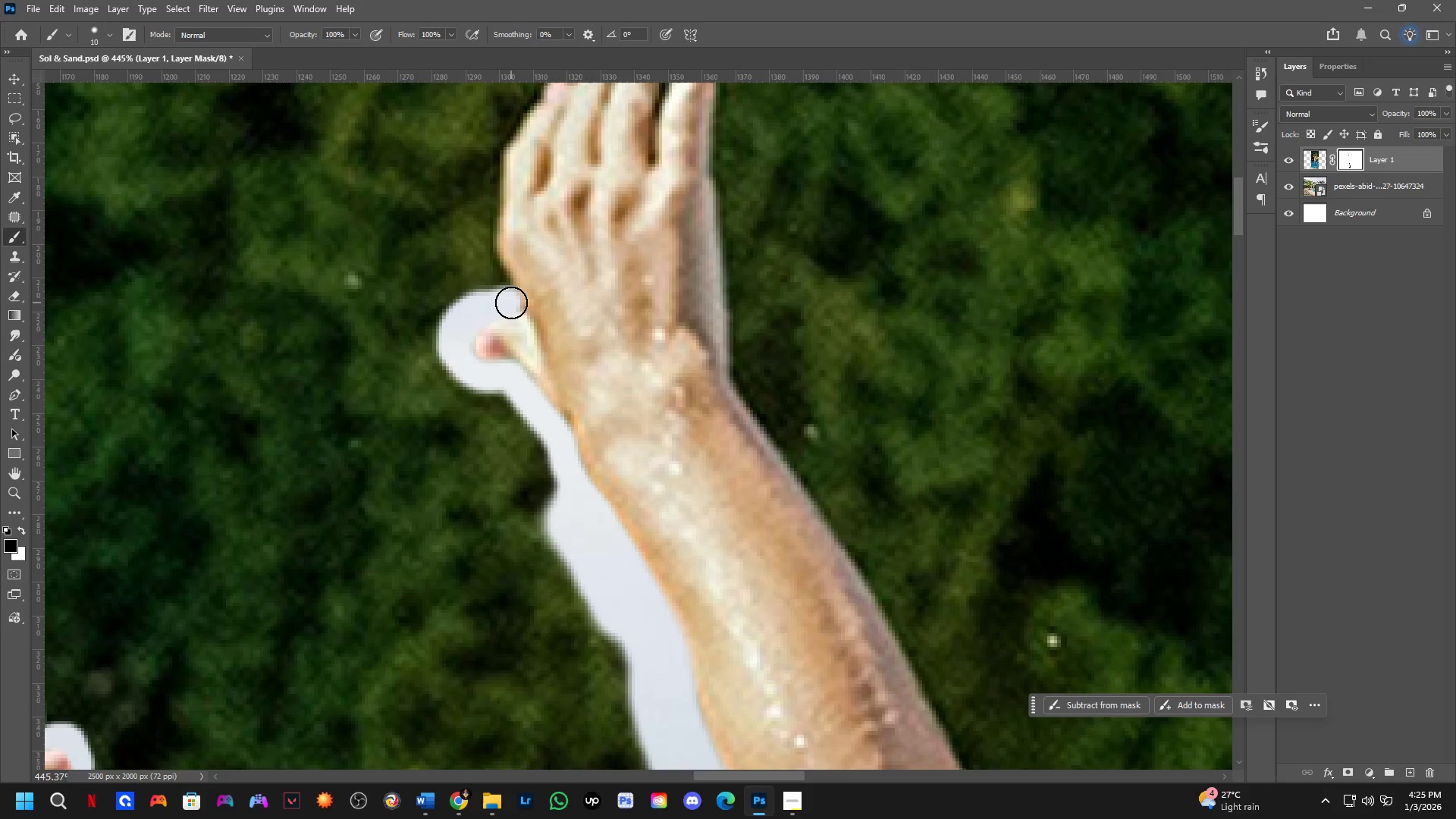 
left_click_drag(start_coordinate=[511, 303], to_coordinate=[475, 238])
 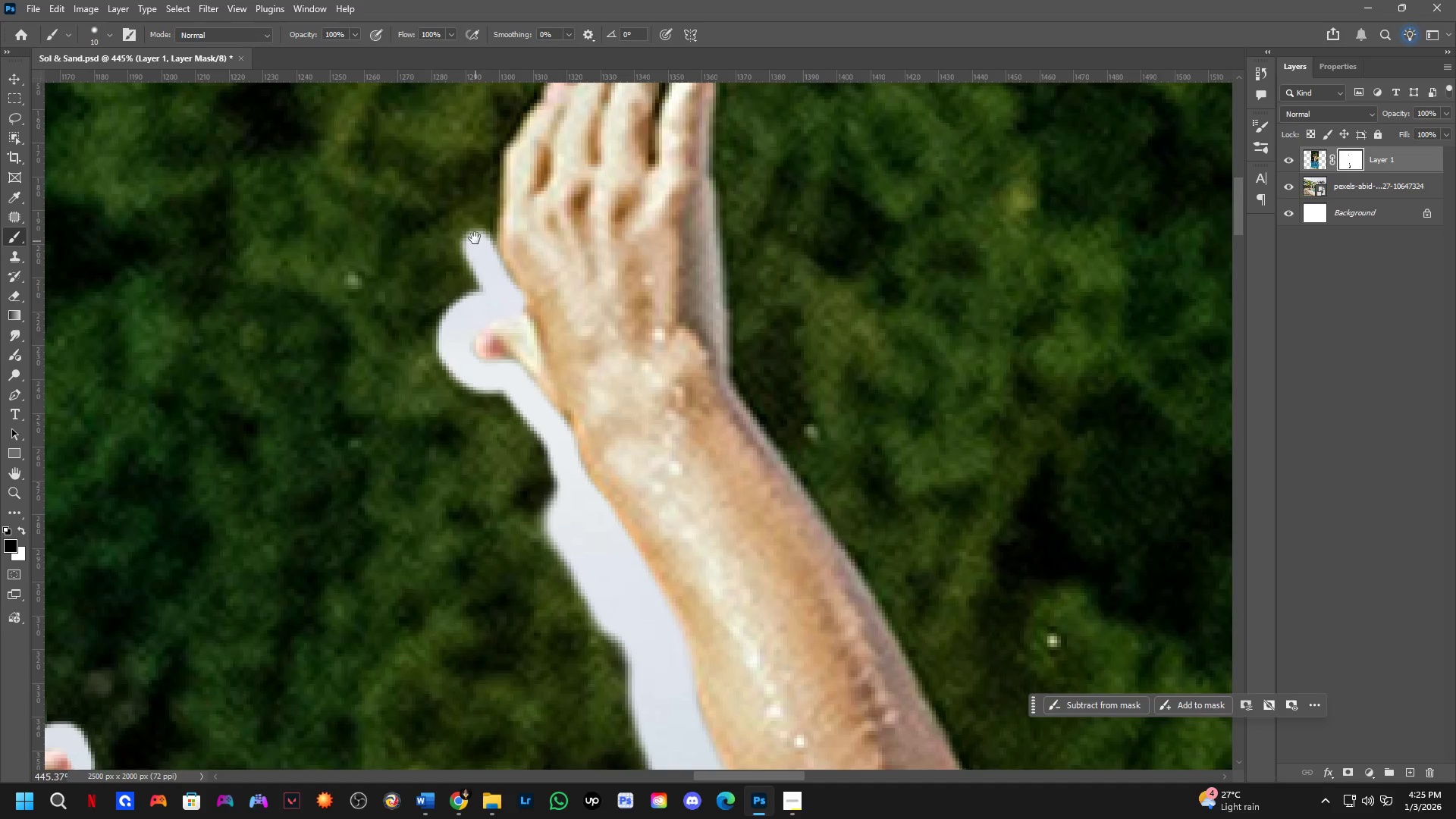 
hold_key(key=Space, duration=0.56)
 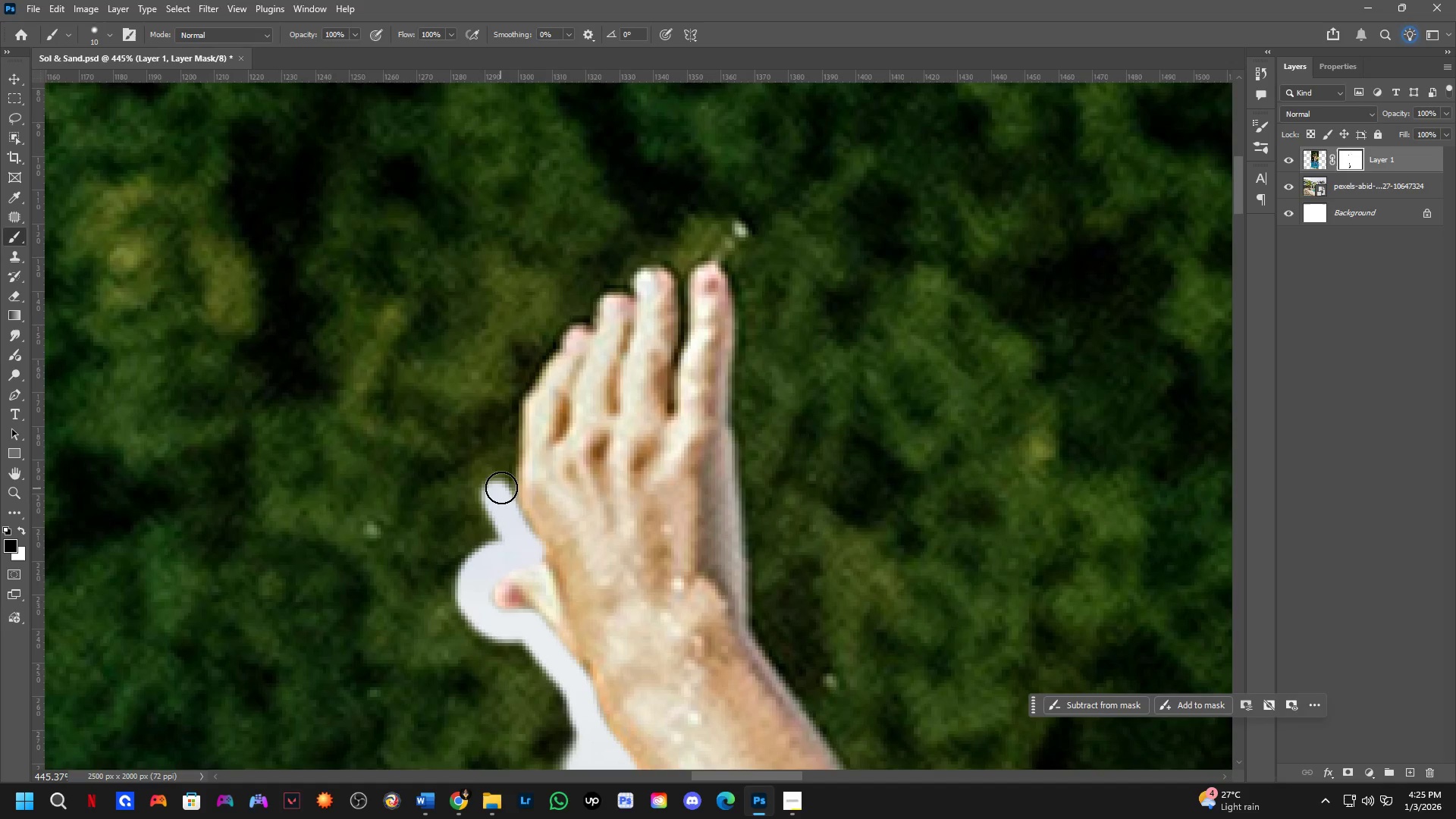 
left_click_drag(start_coordinate=[475, 238], to_coordinate=[494, 488])
 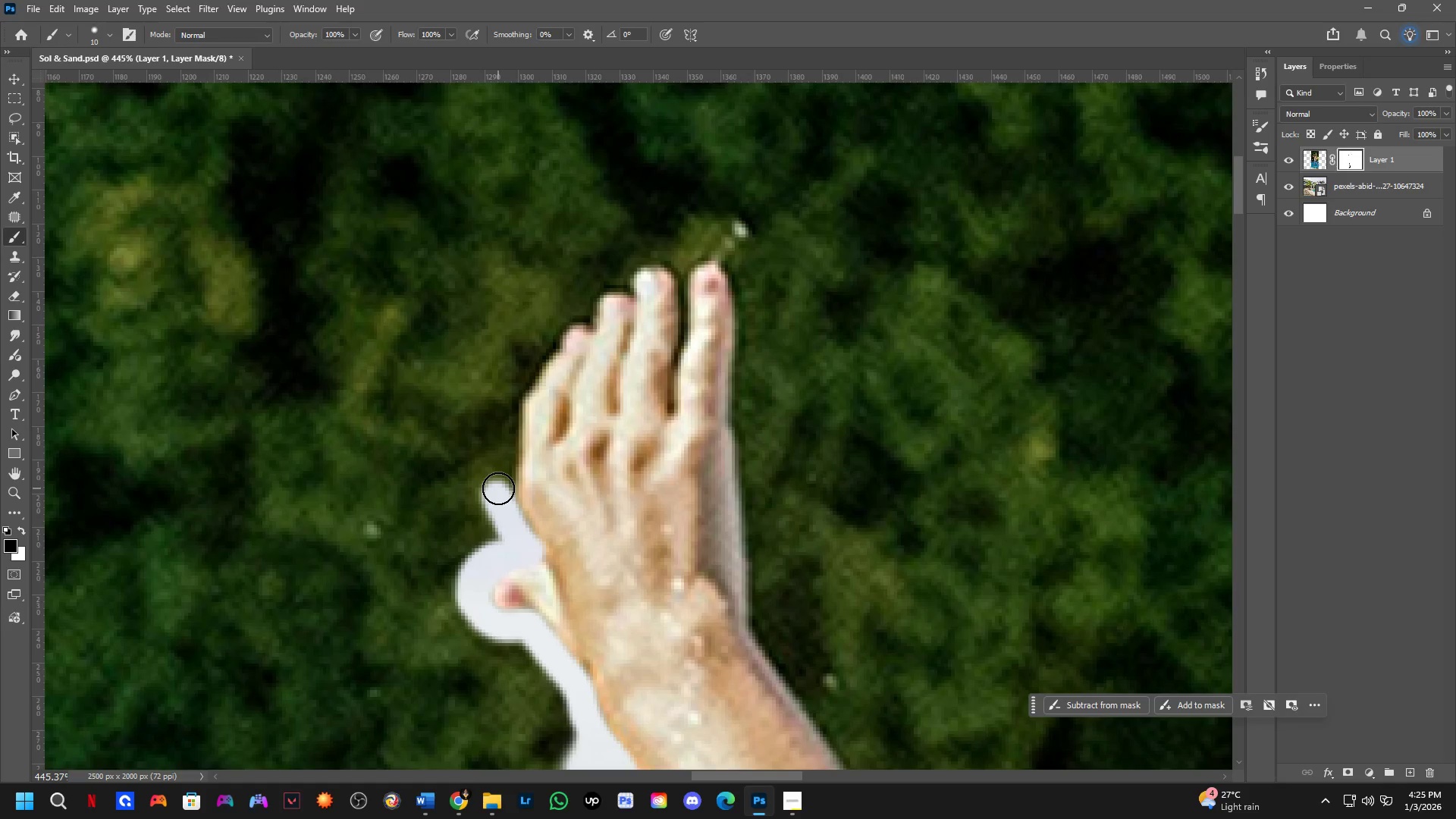 
left_click([504, 486])
 